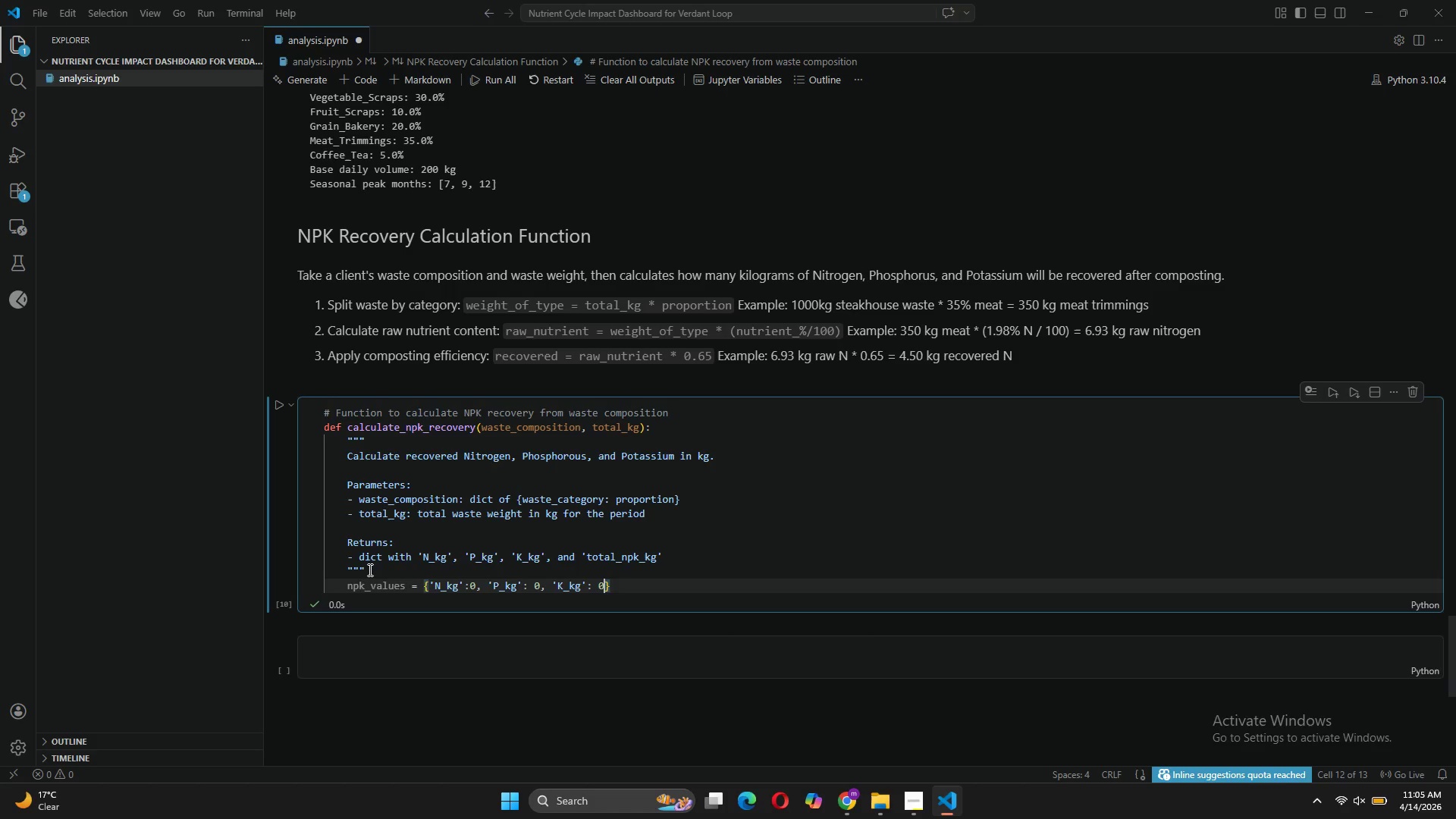 
key(ArrowRight)
 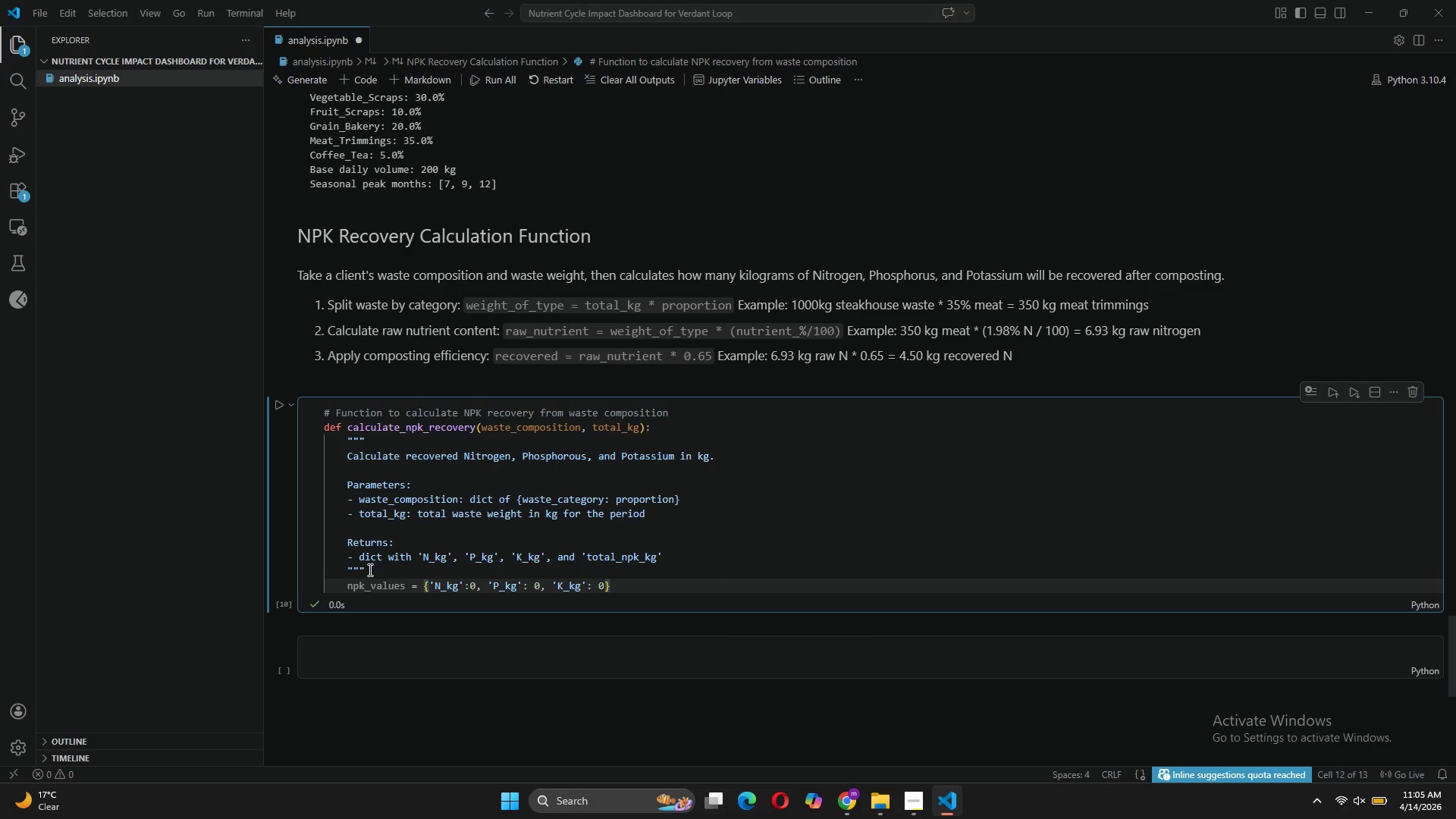 
key(Enter)
 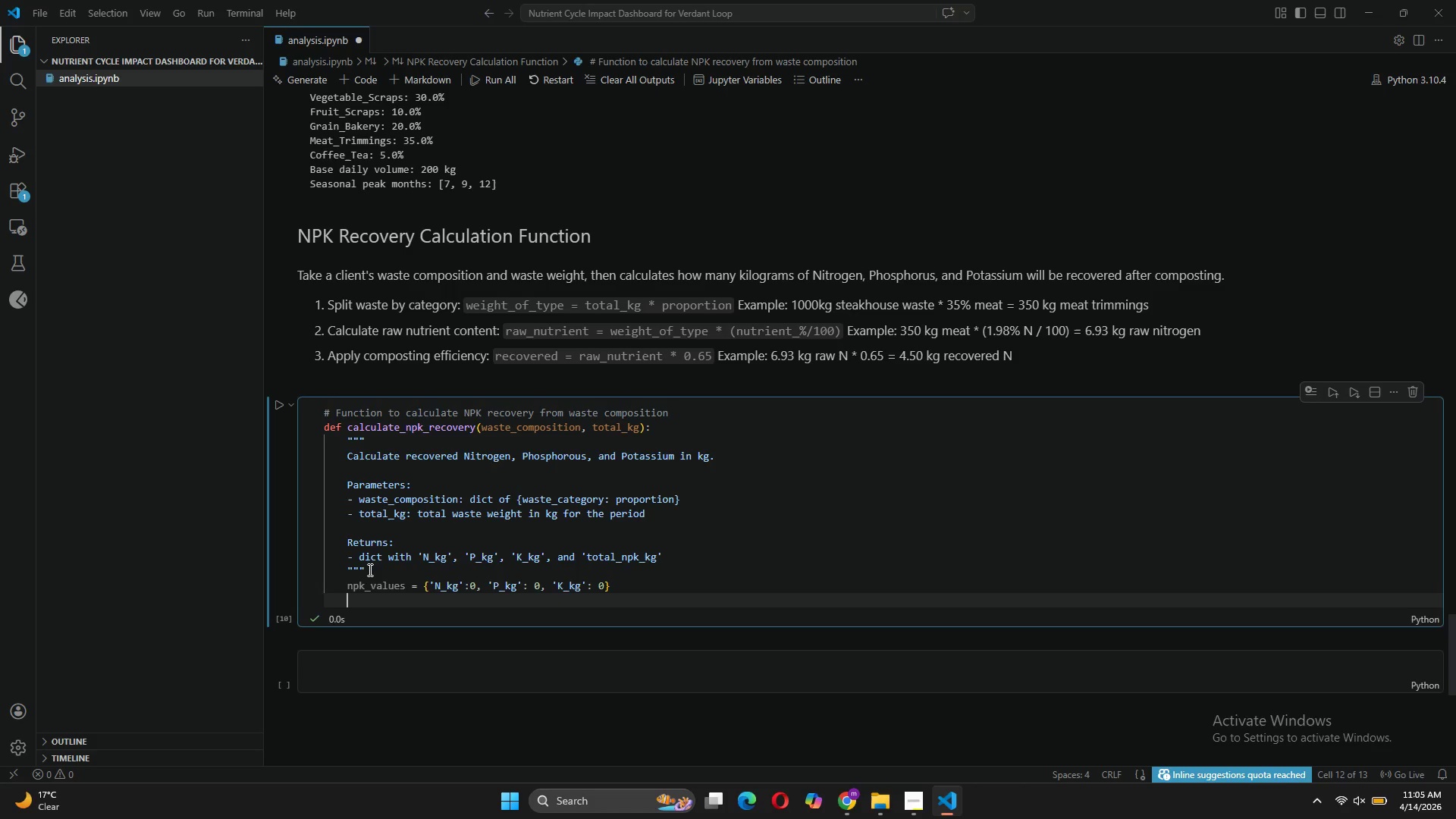 
key(Enter)
 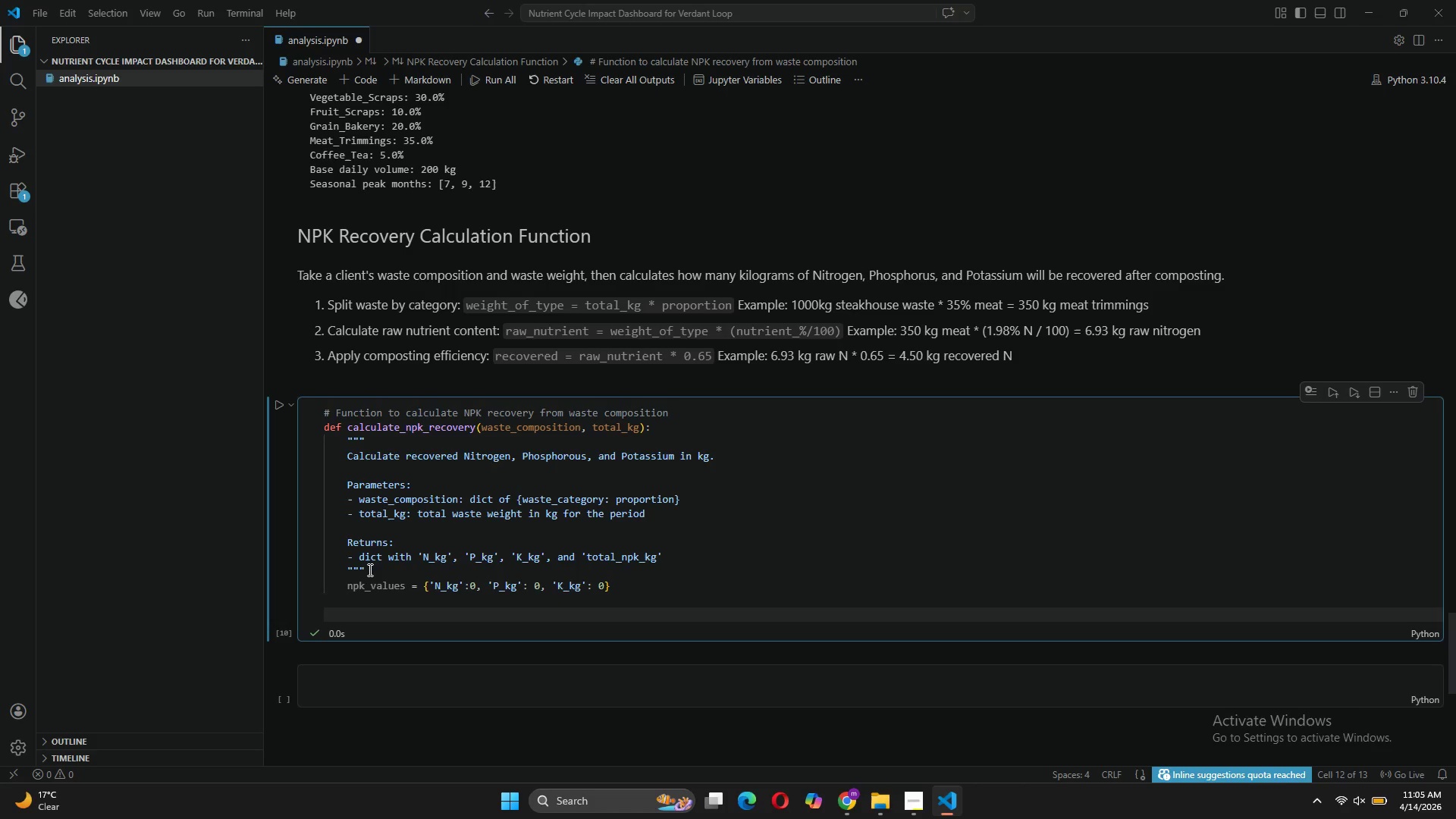 
type(for waste )
key(Backspace)
type(_type, proportion)
 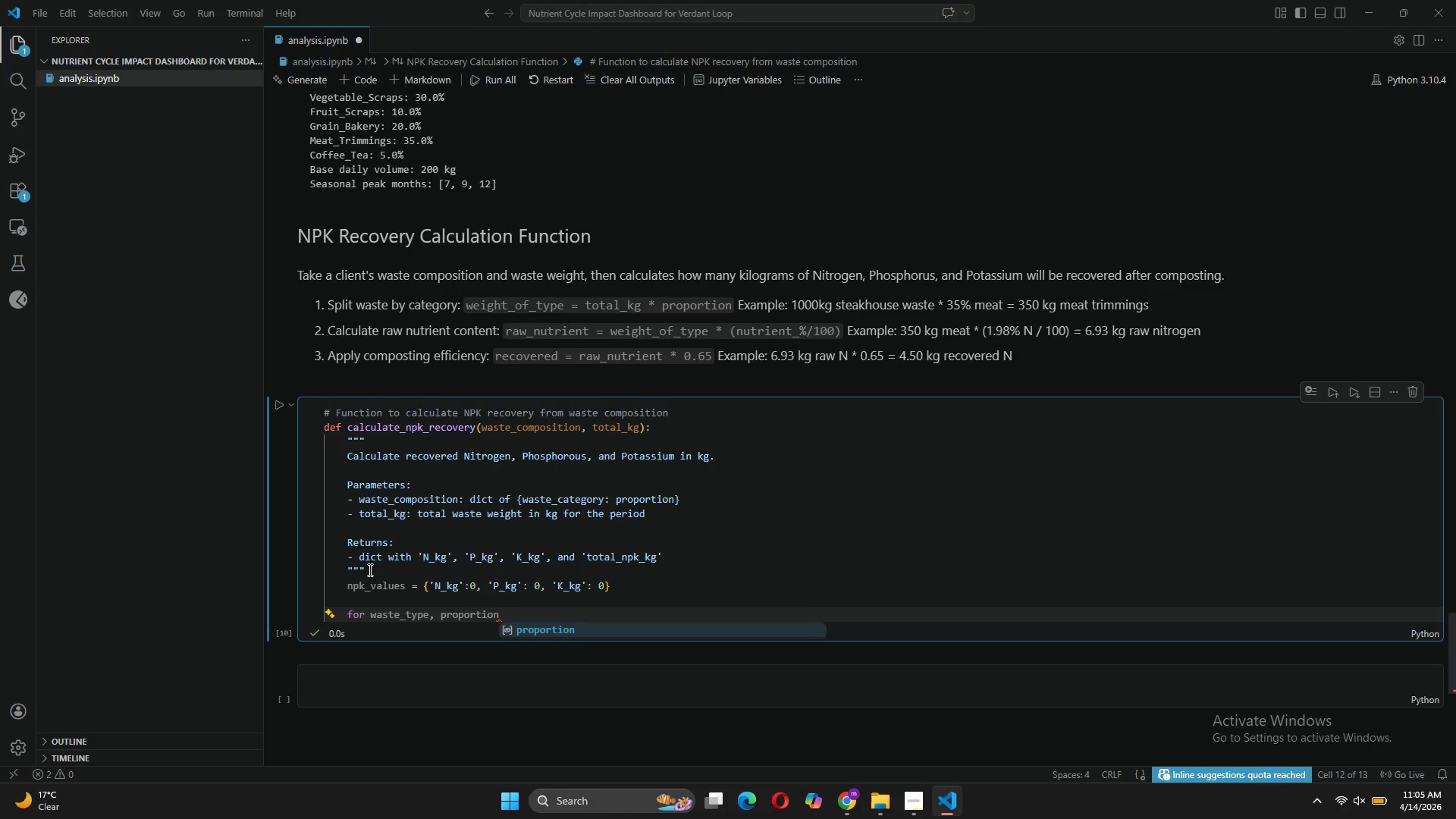 
type( in waste)
key(Tab)
type(.items()
 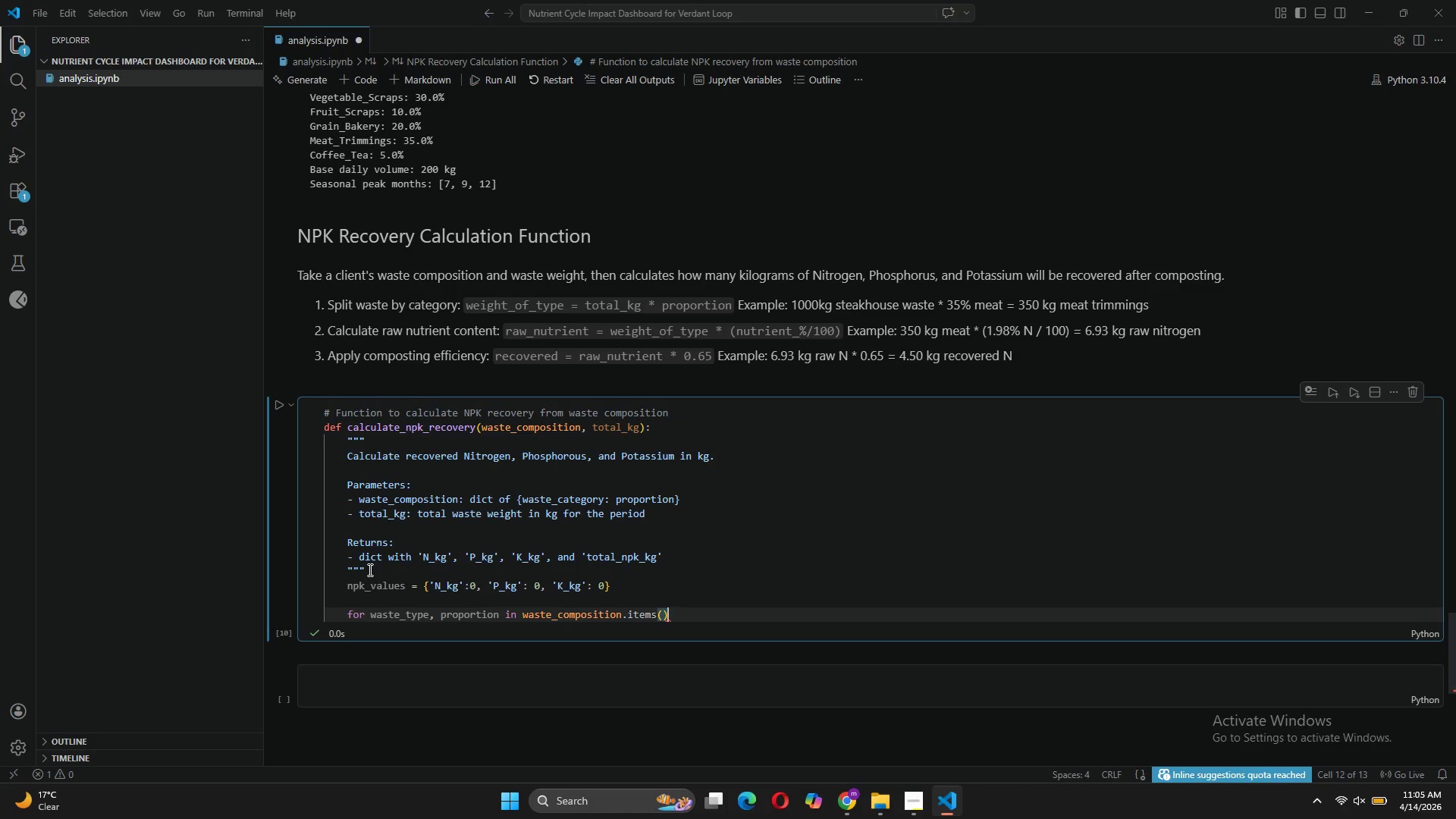 
 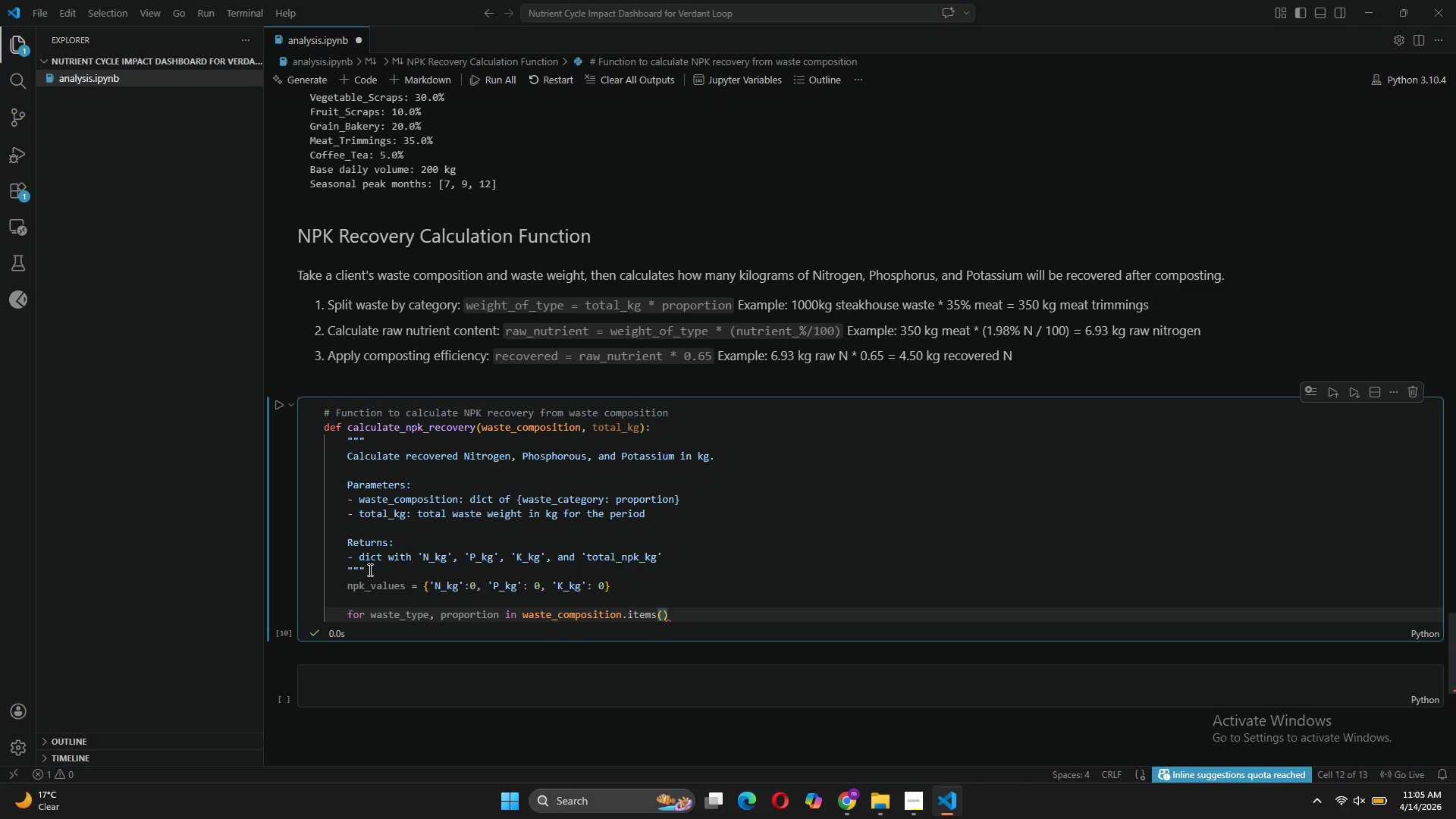 
key(ArrowRight)
 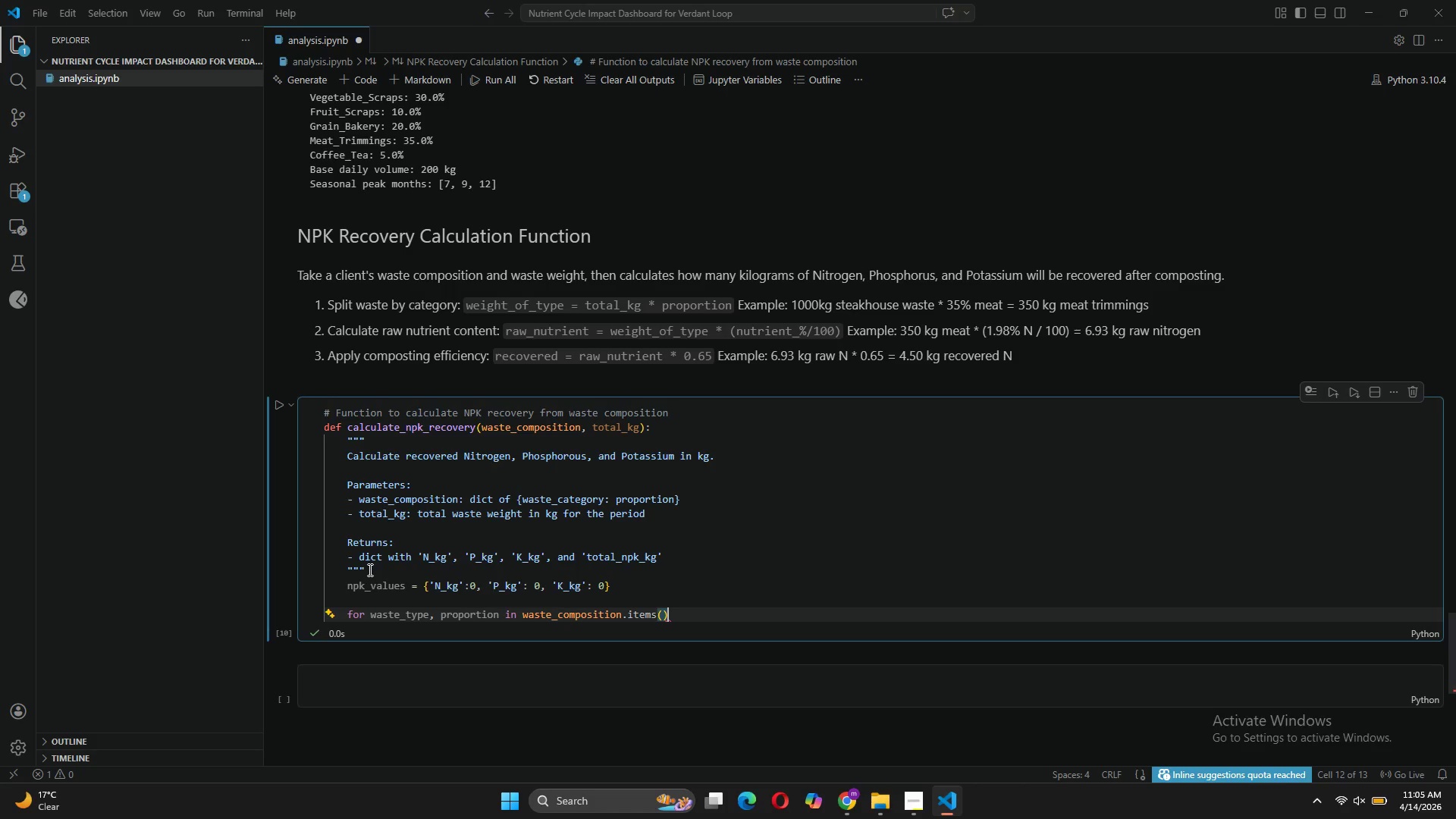 
key(Shift+Semicolon)
 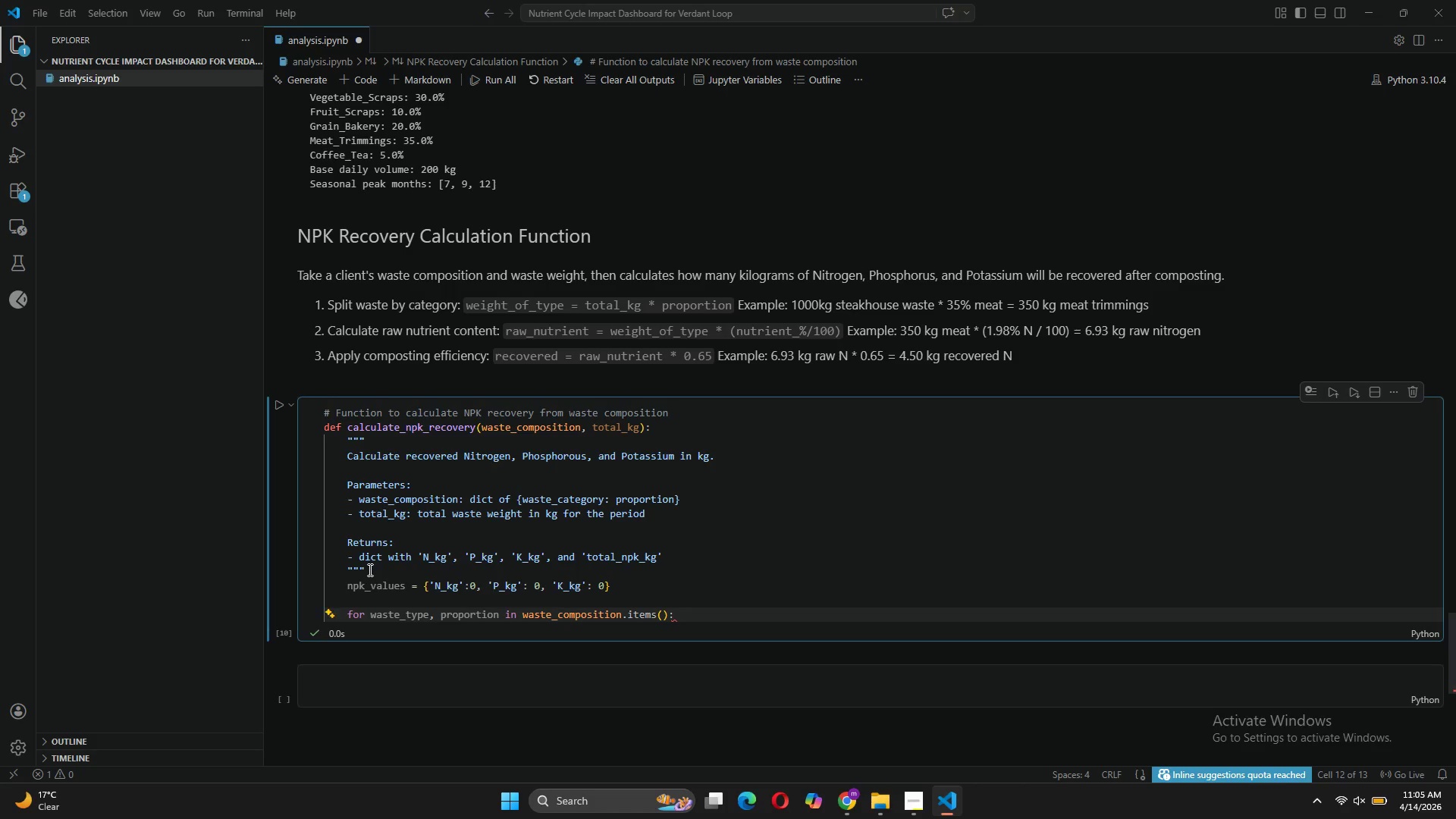 
key(Enter)
 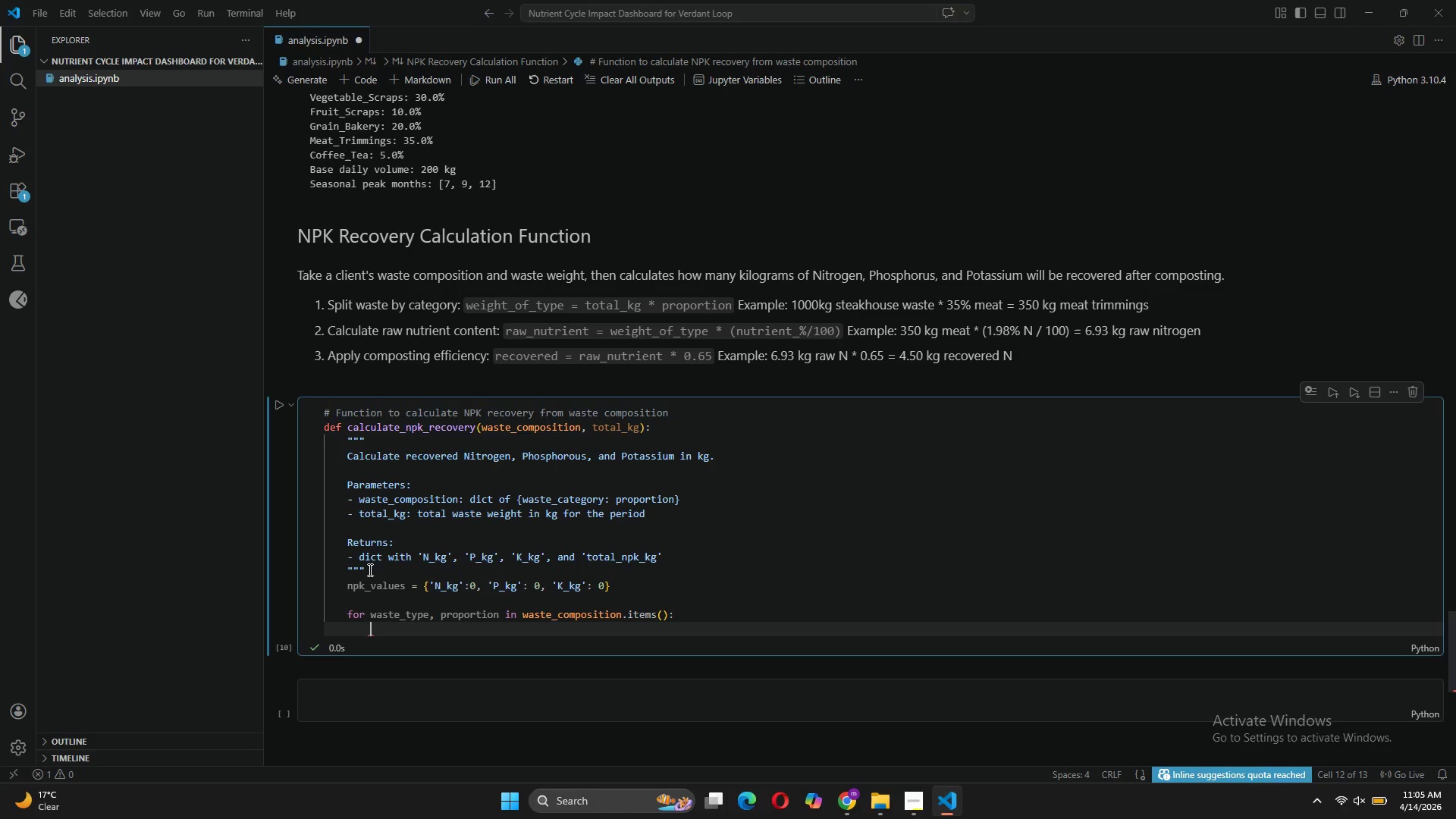 
type(if propo)
key(Tab)
type( == 0)
 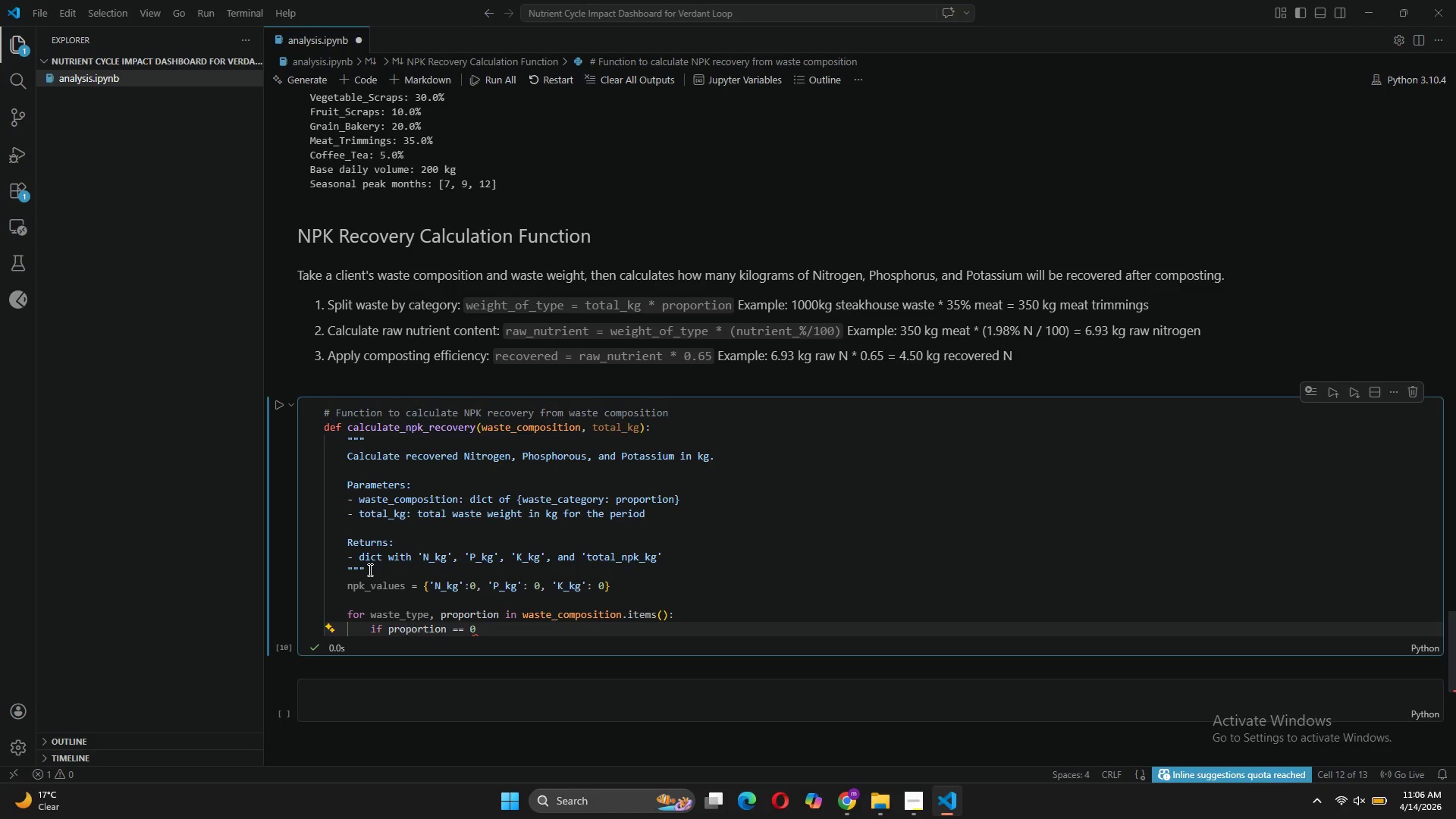 
key(Enter)
 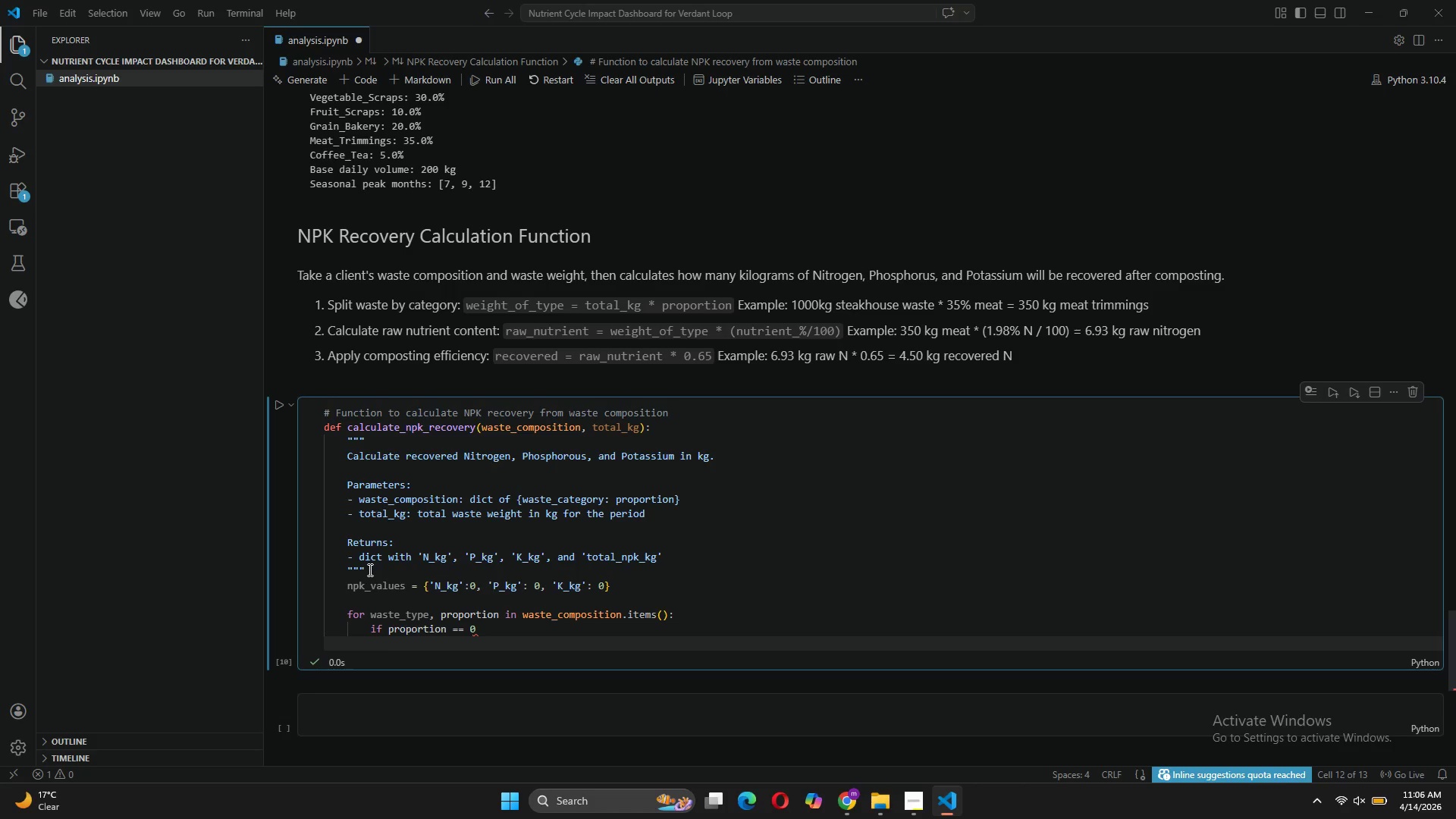 
key(Backspace)
 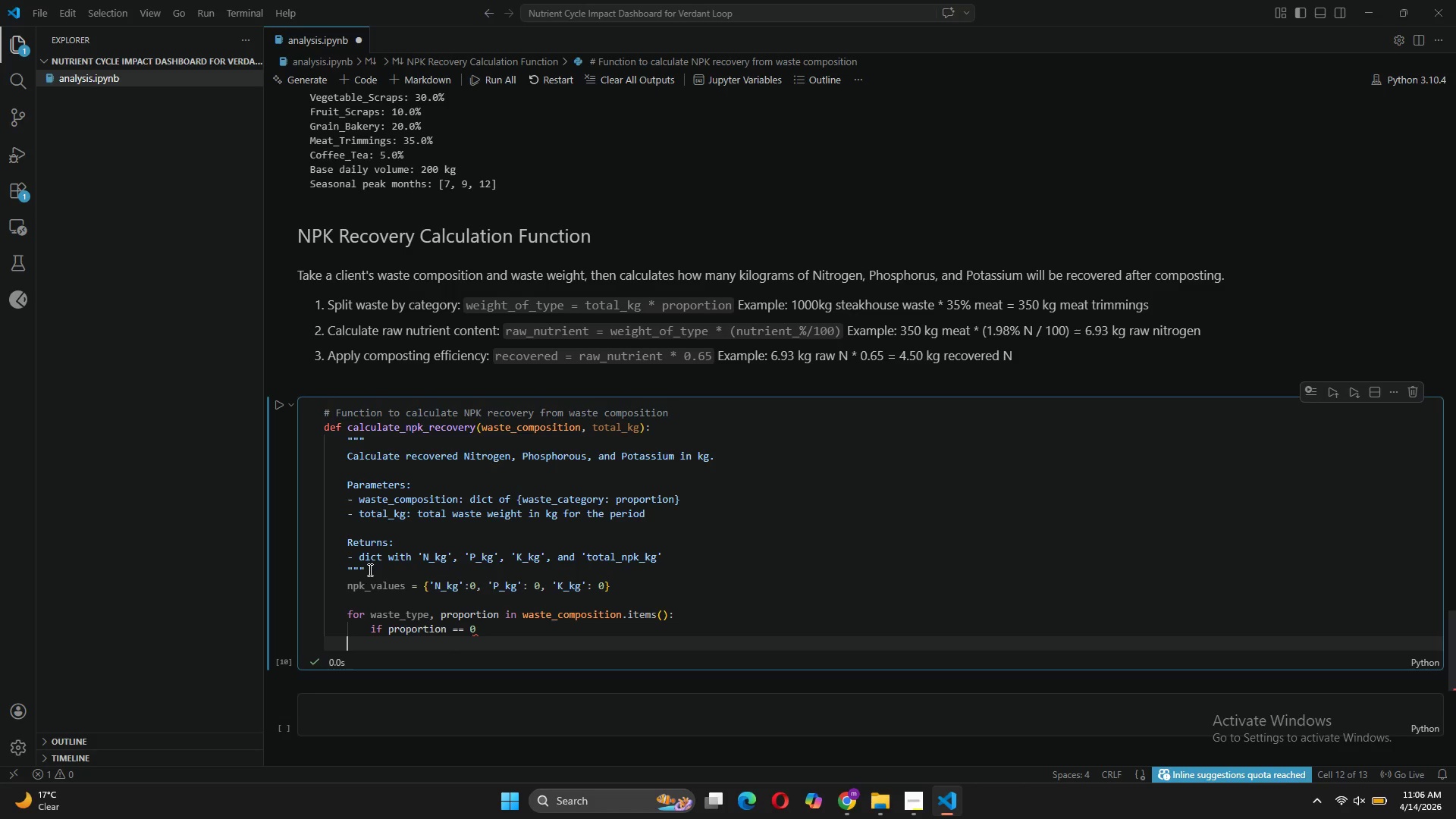 
key(Backspace)
 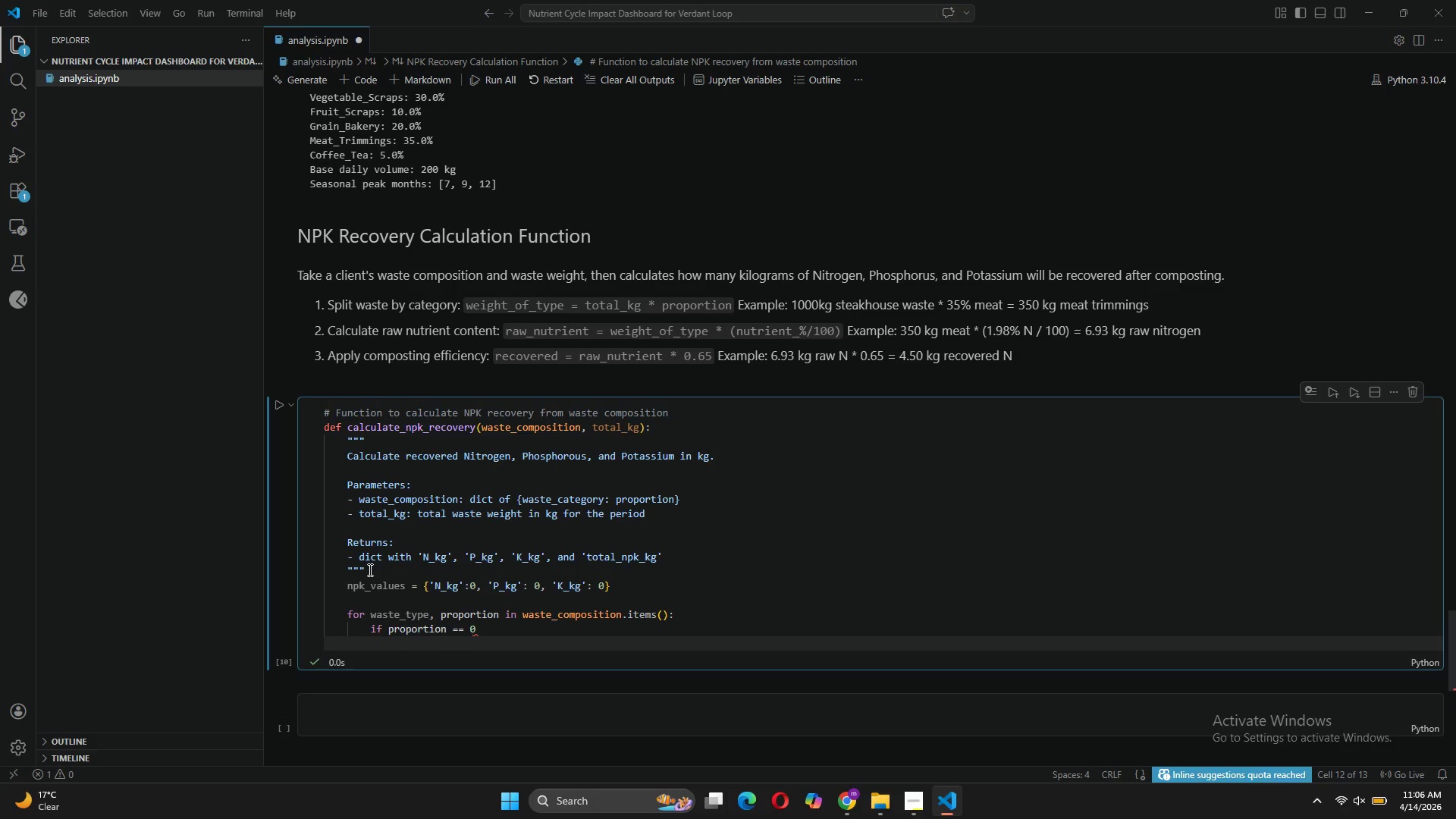 
key(Backspace)
 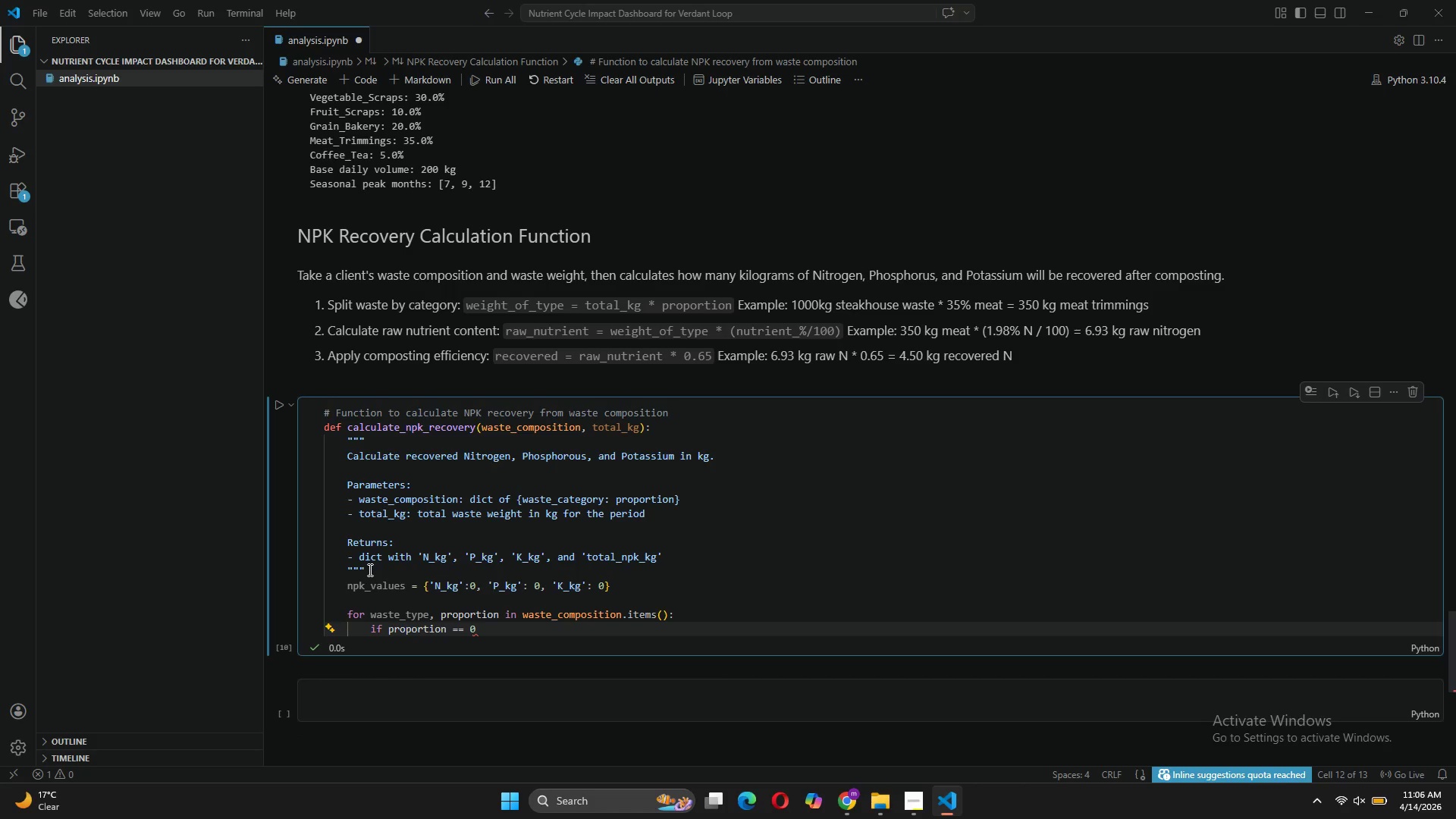 
key(Shift+Semicolon)
 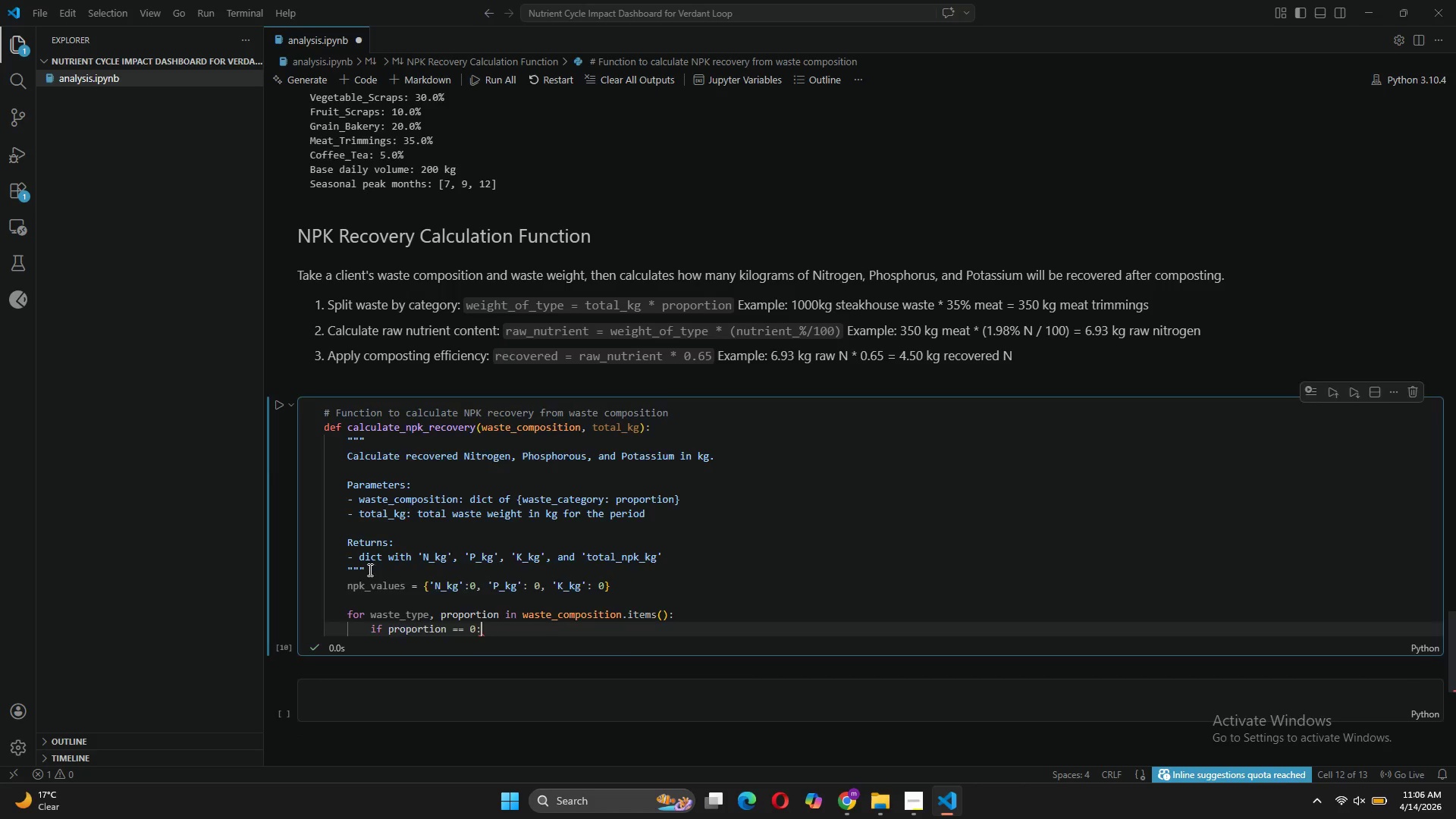 
key(Shift+Enter)
 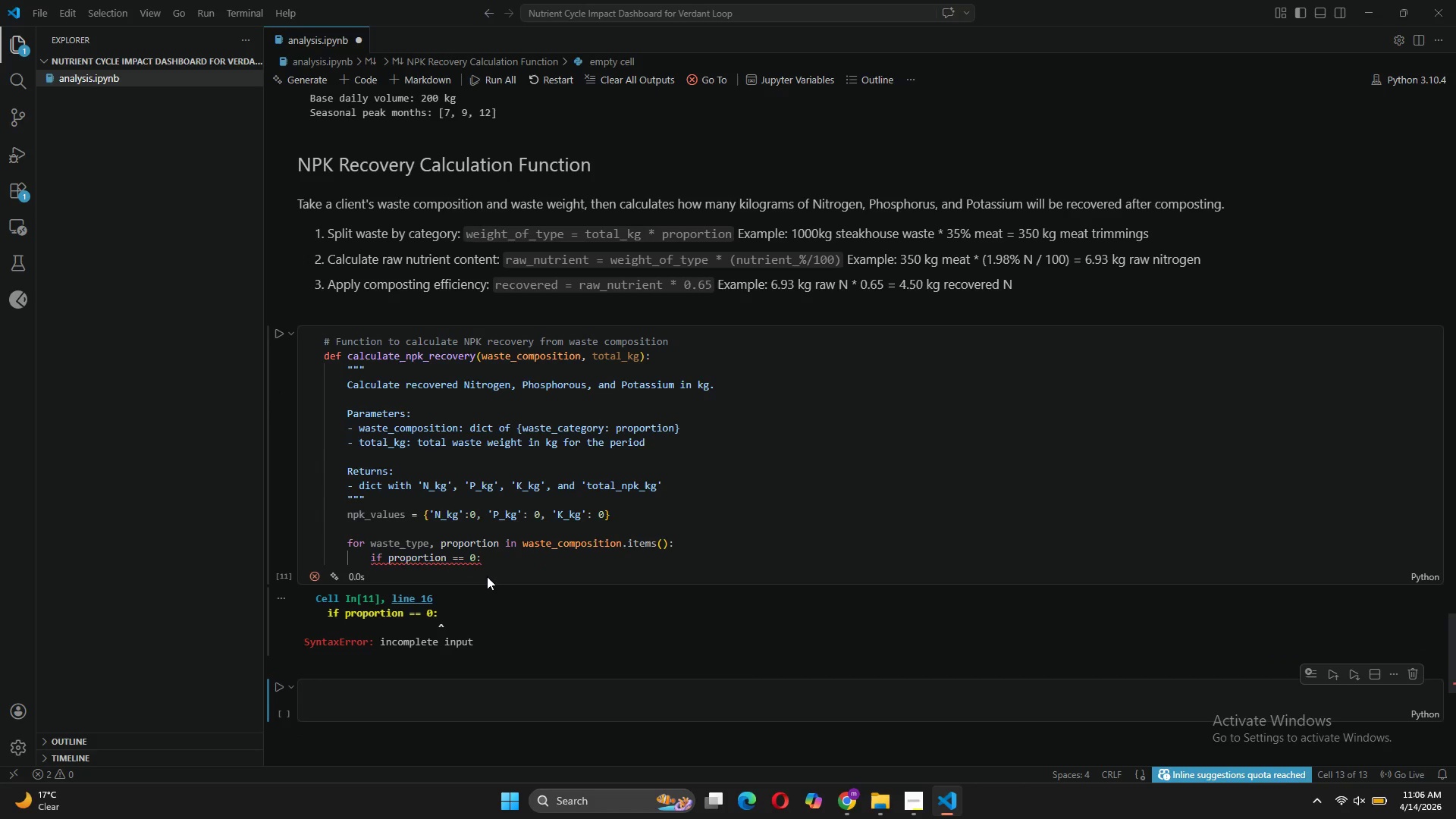 
left_click([491, 551])
 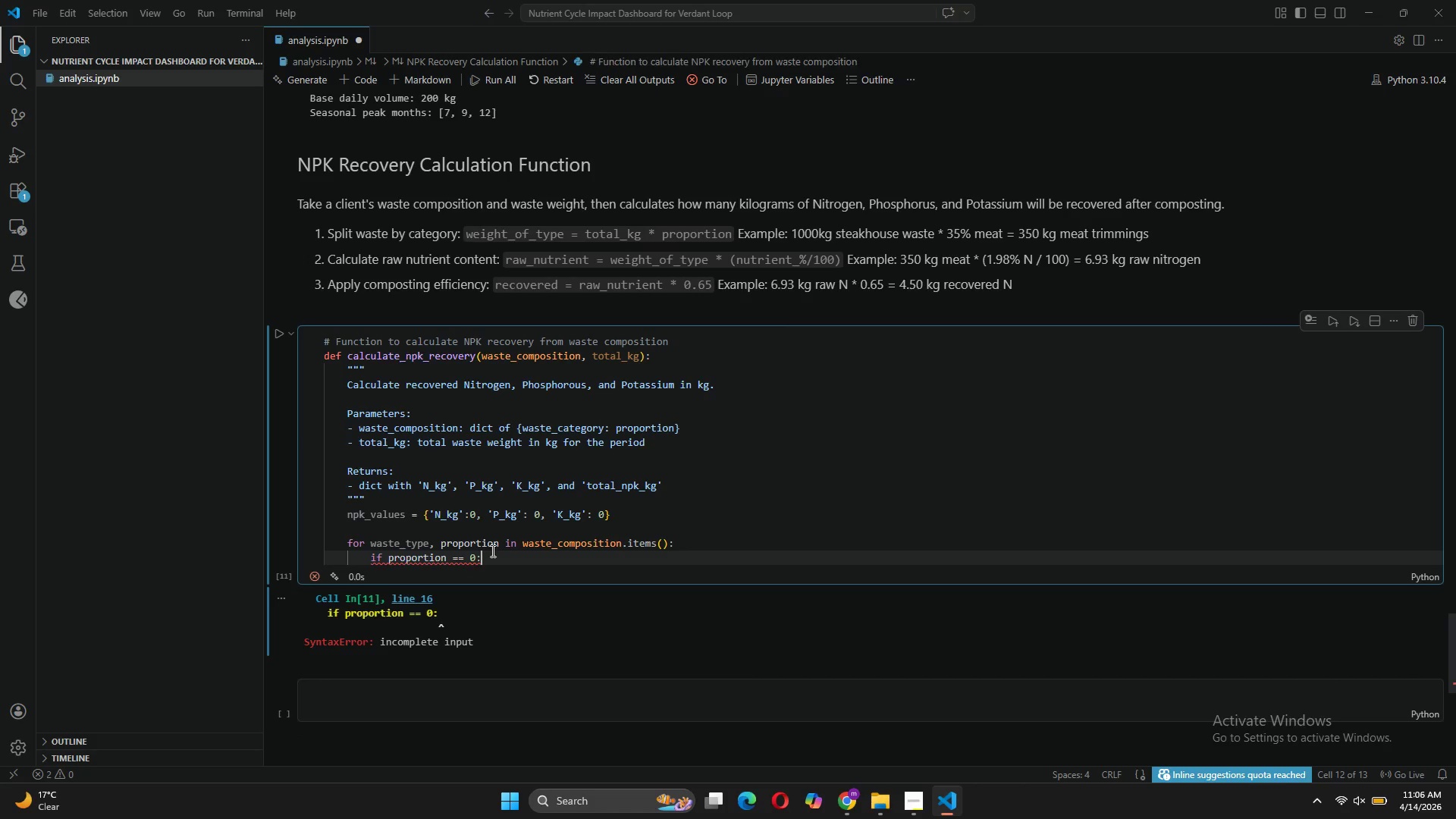 
key(Enter)
 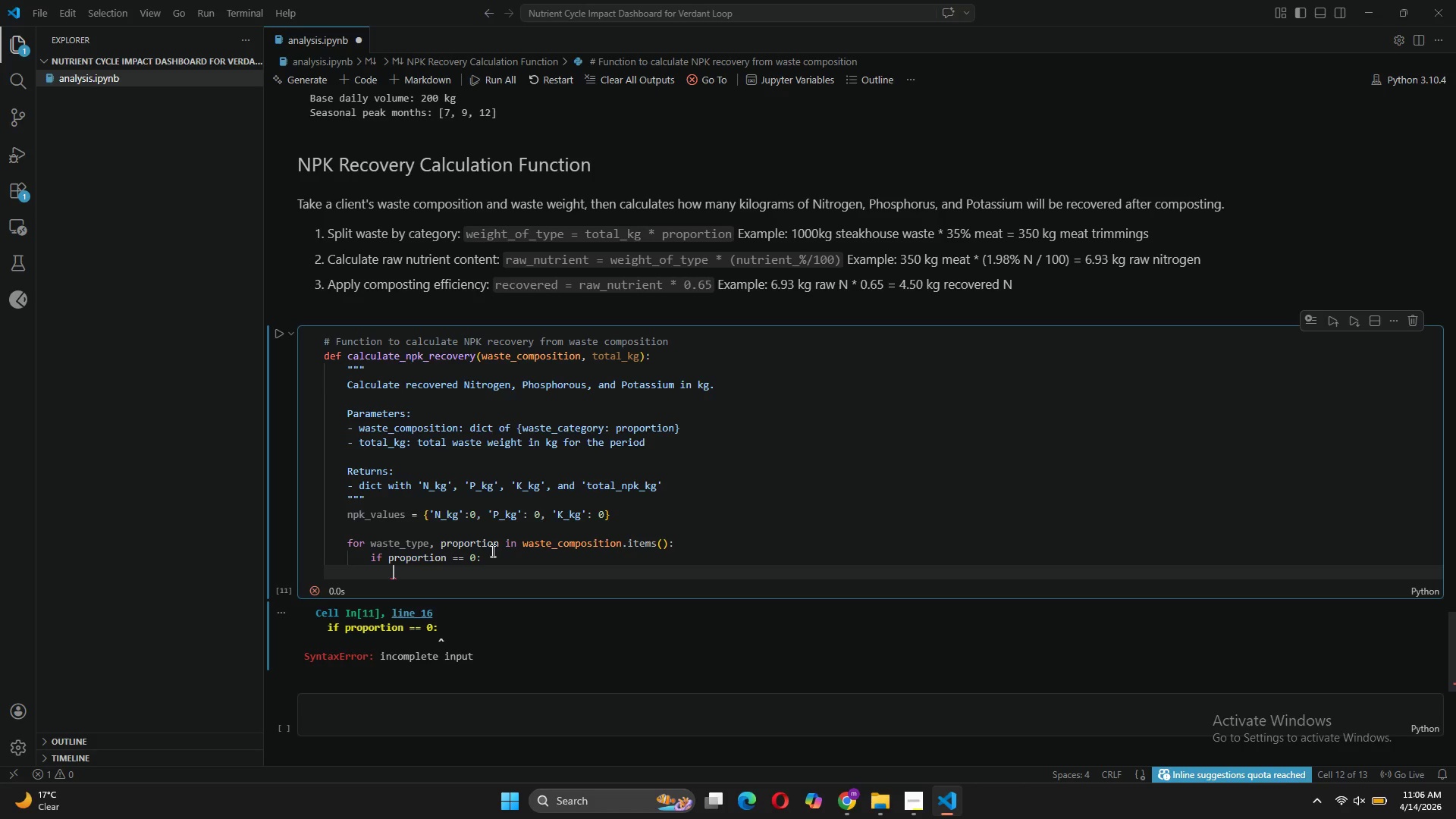 
type(continue)
 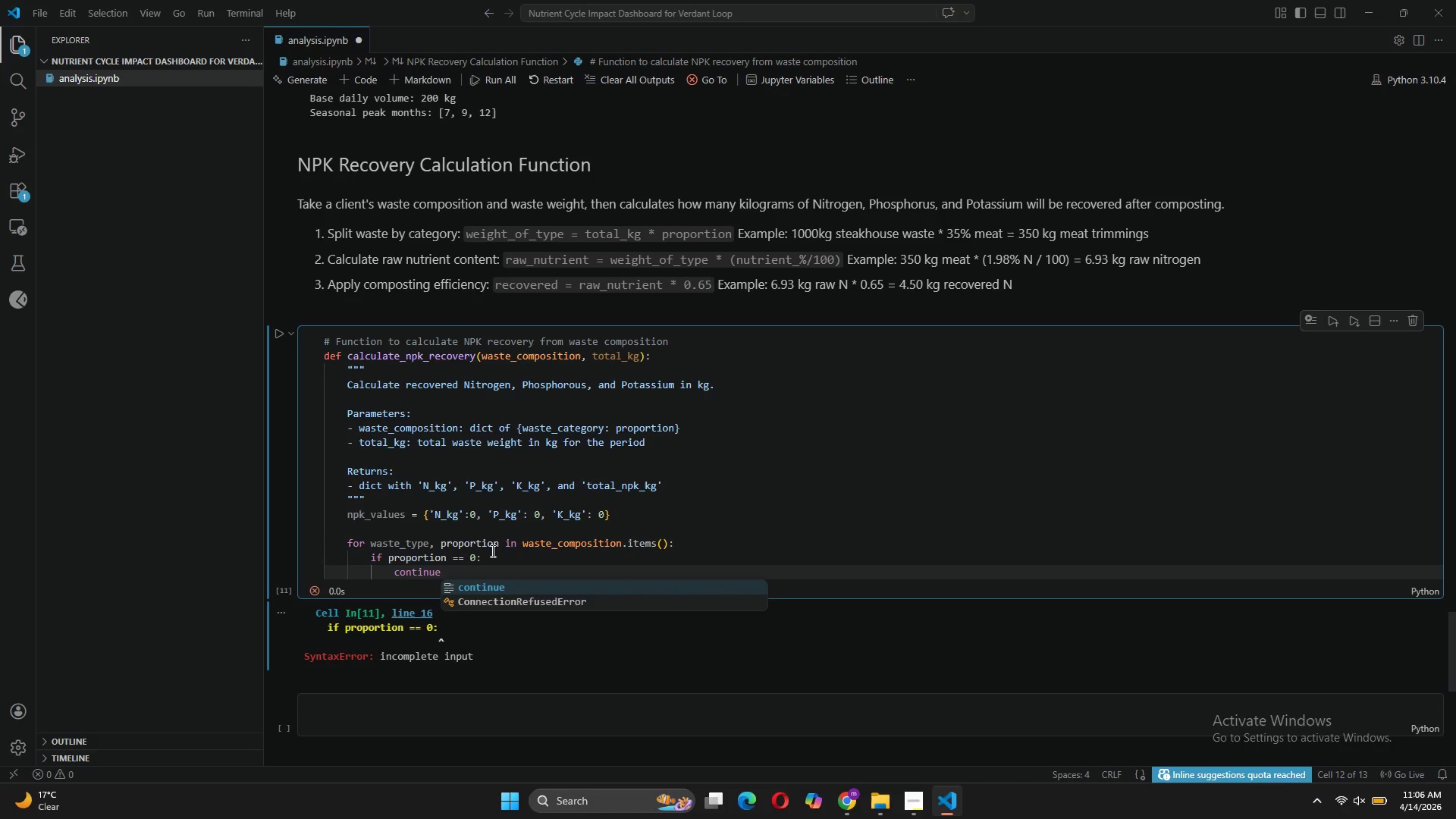 
key(Enter)
 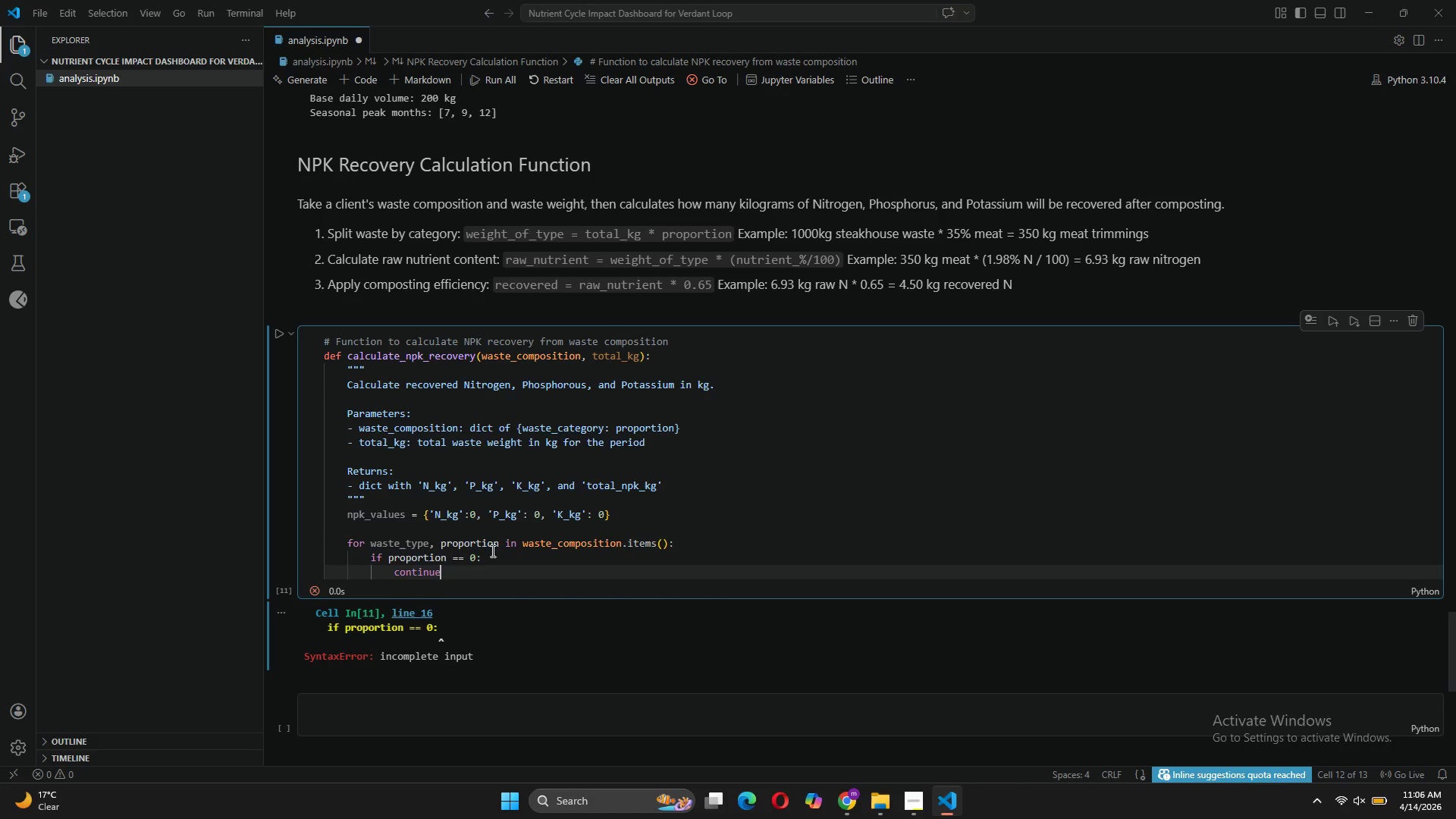 
key(Enter)
 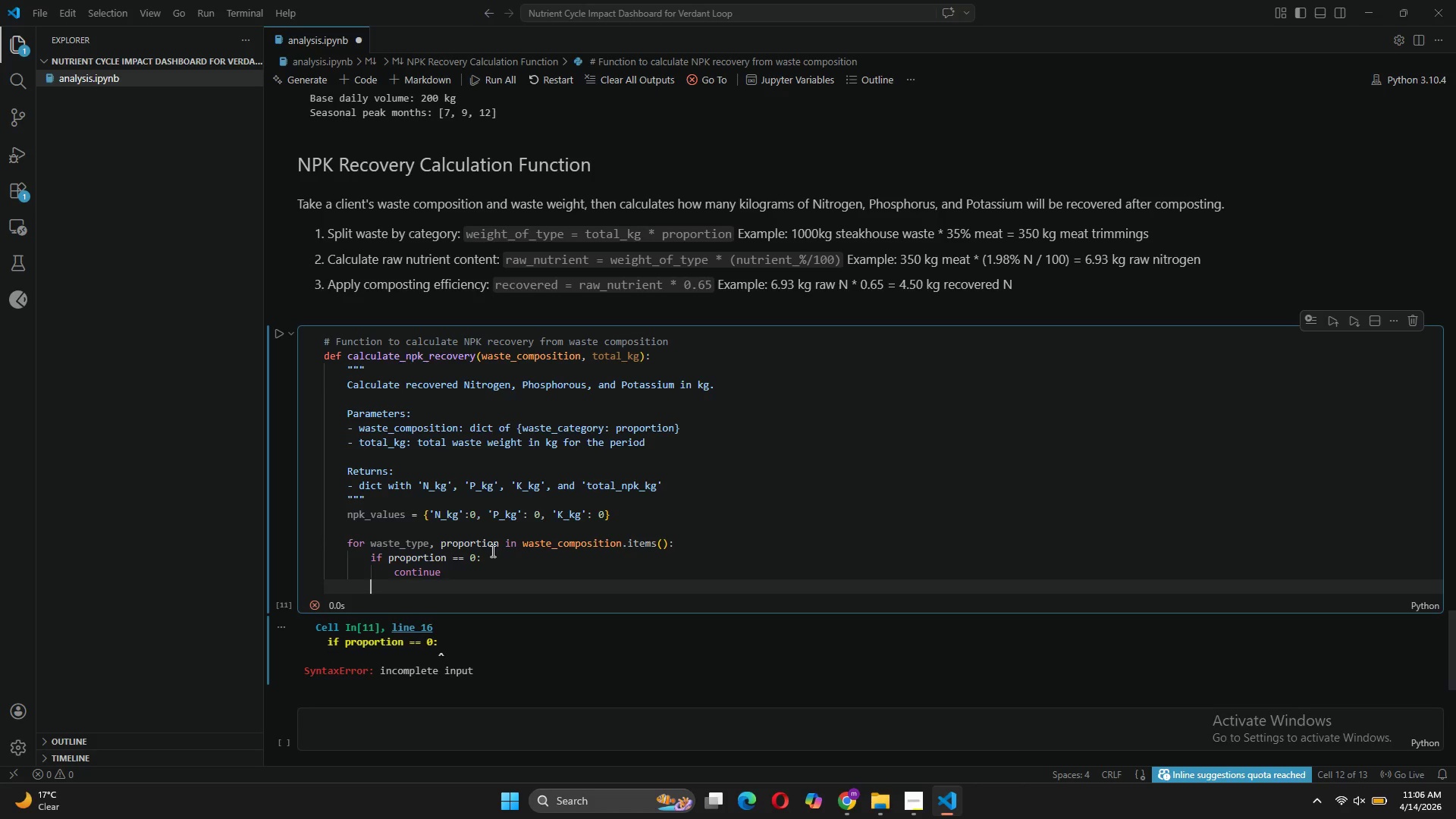 
type(weight_of )
key(Backspace)
type(_type = tota)
key(Tab)
type( * proportion)
 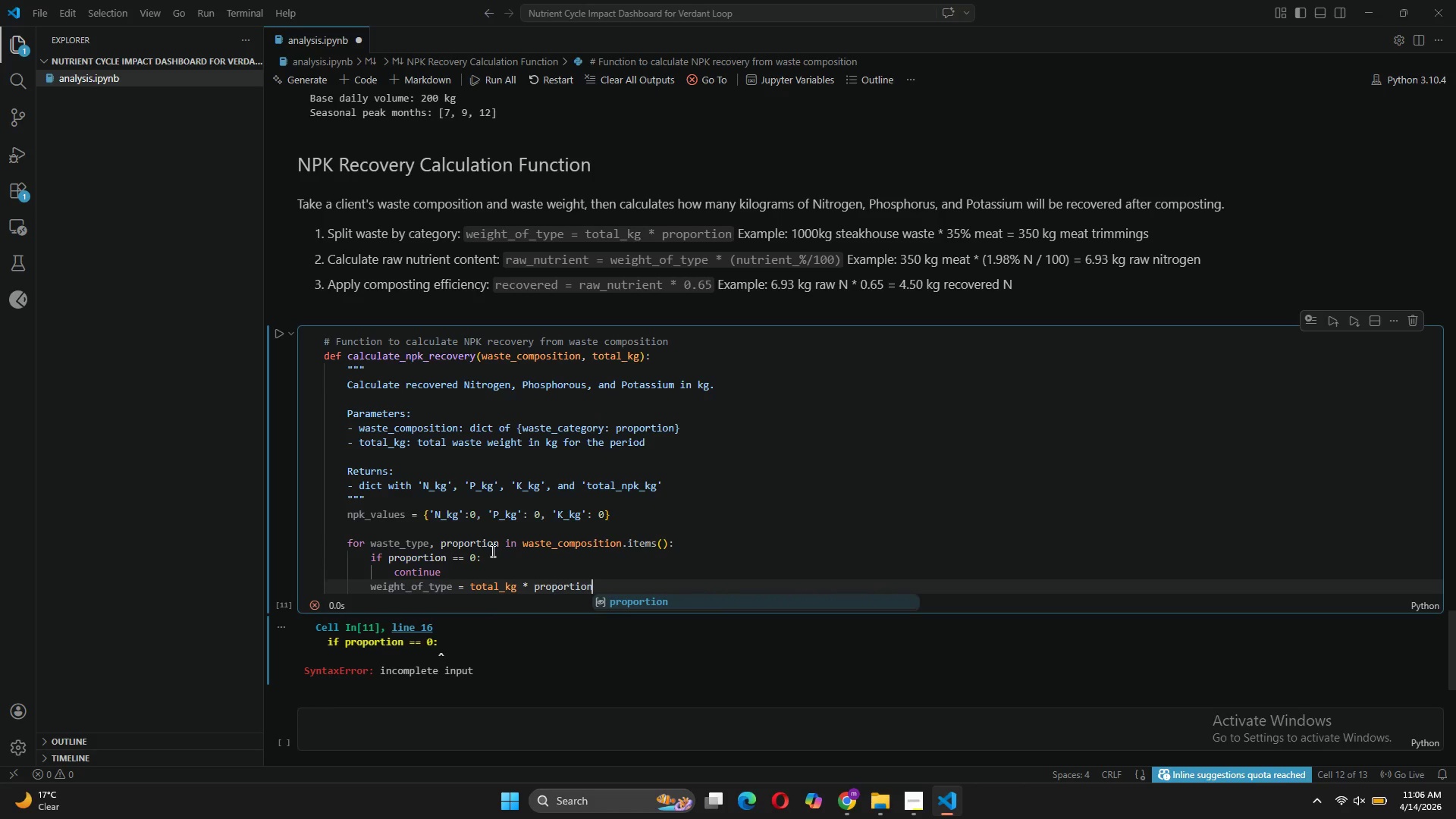 
key(Enter)
 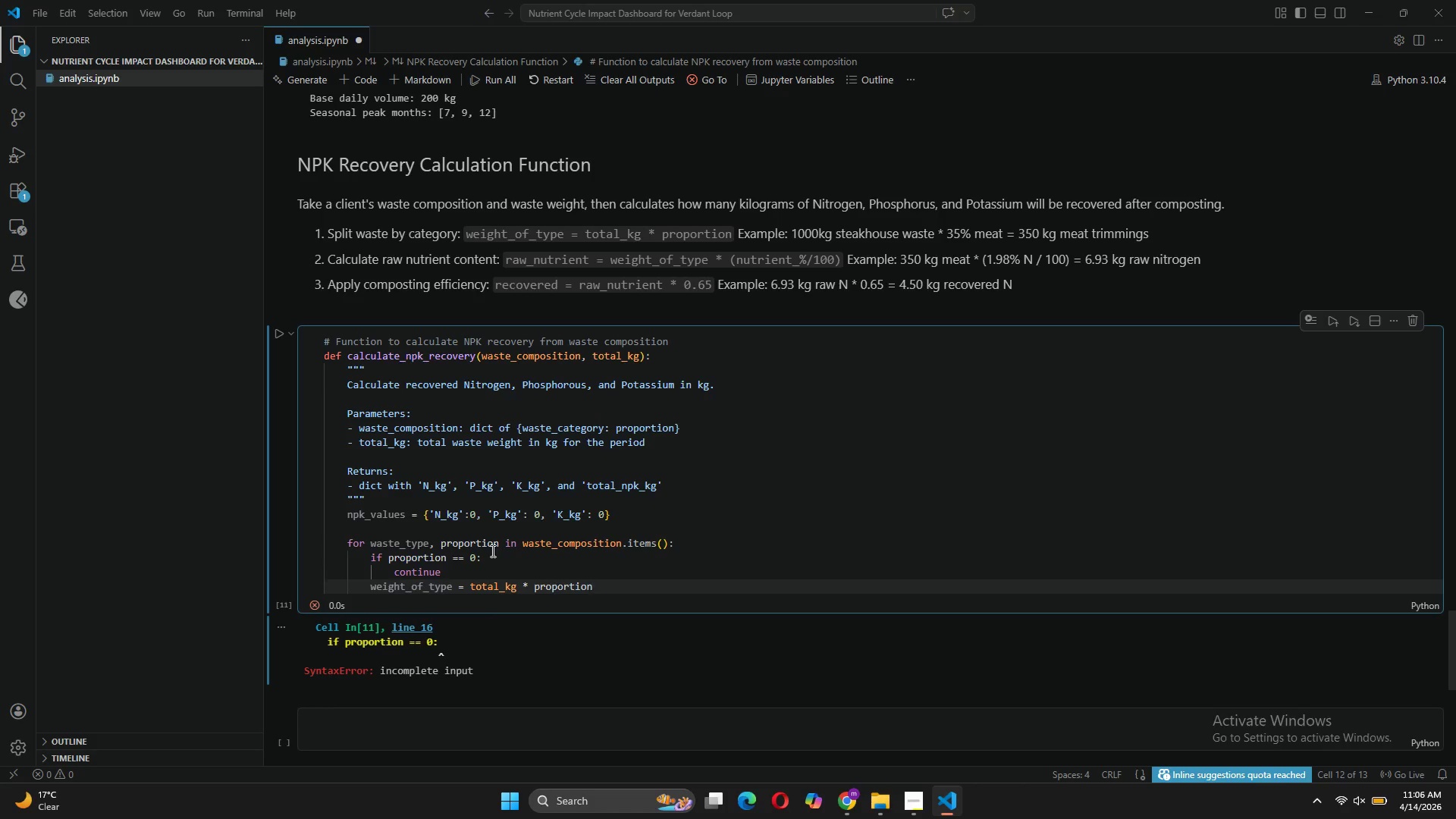 
key(Enter)
 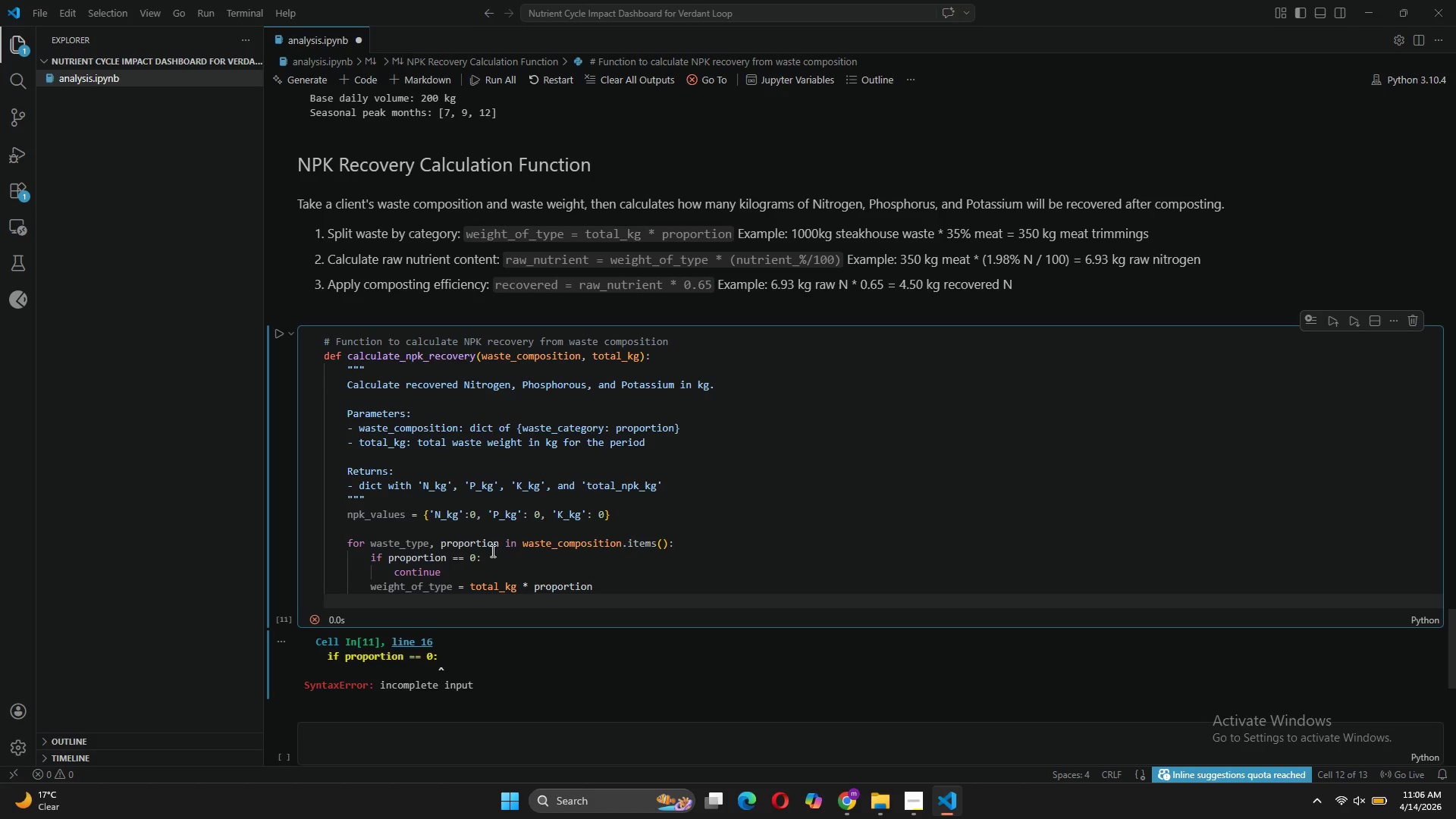 
type(nutrient_data = NUTRIENT_MATRIX[wate)
 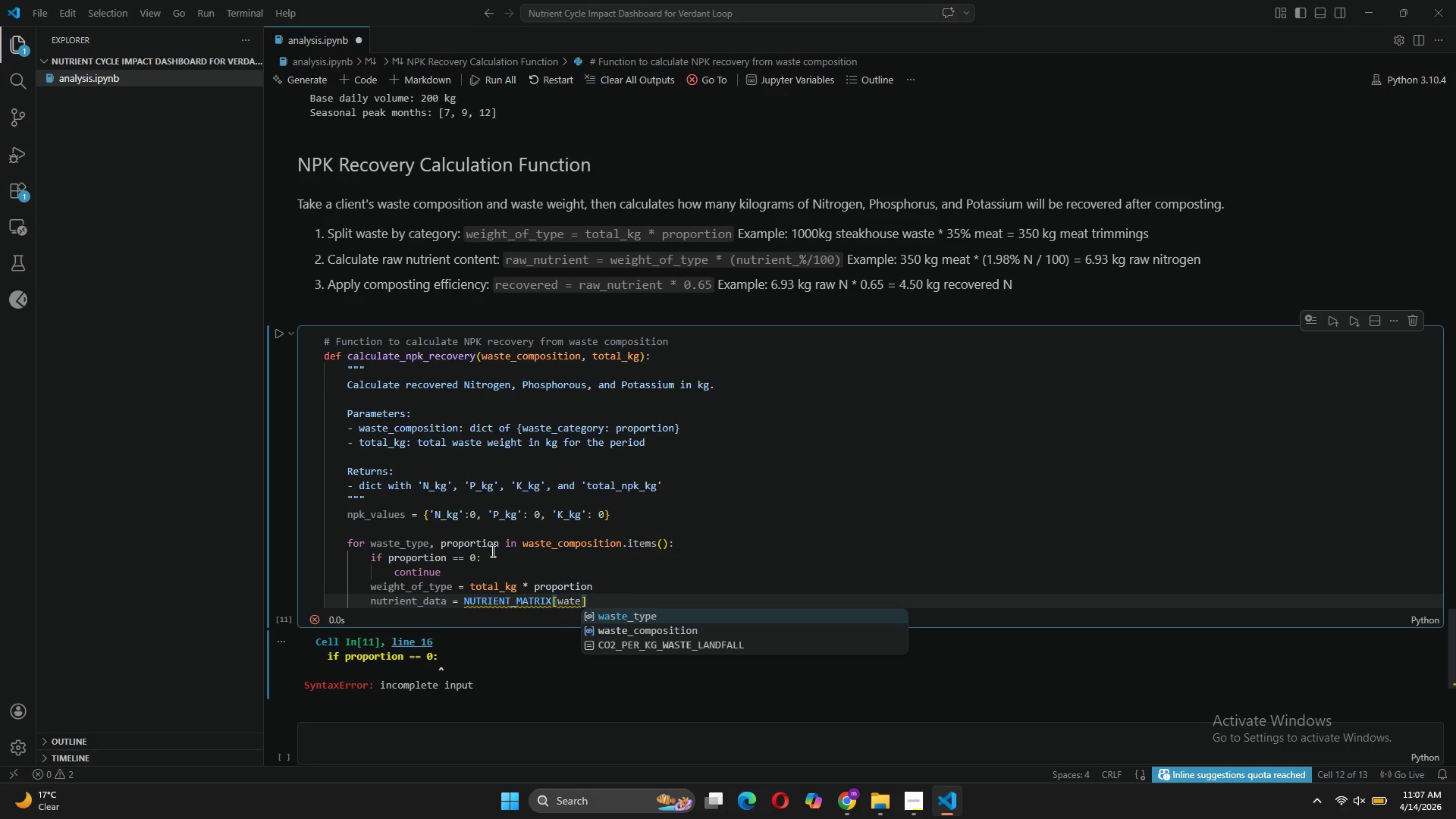 
key(Tab)
 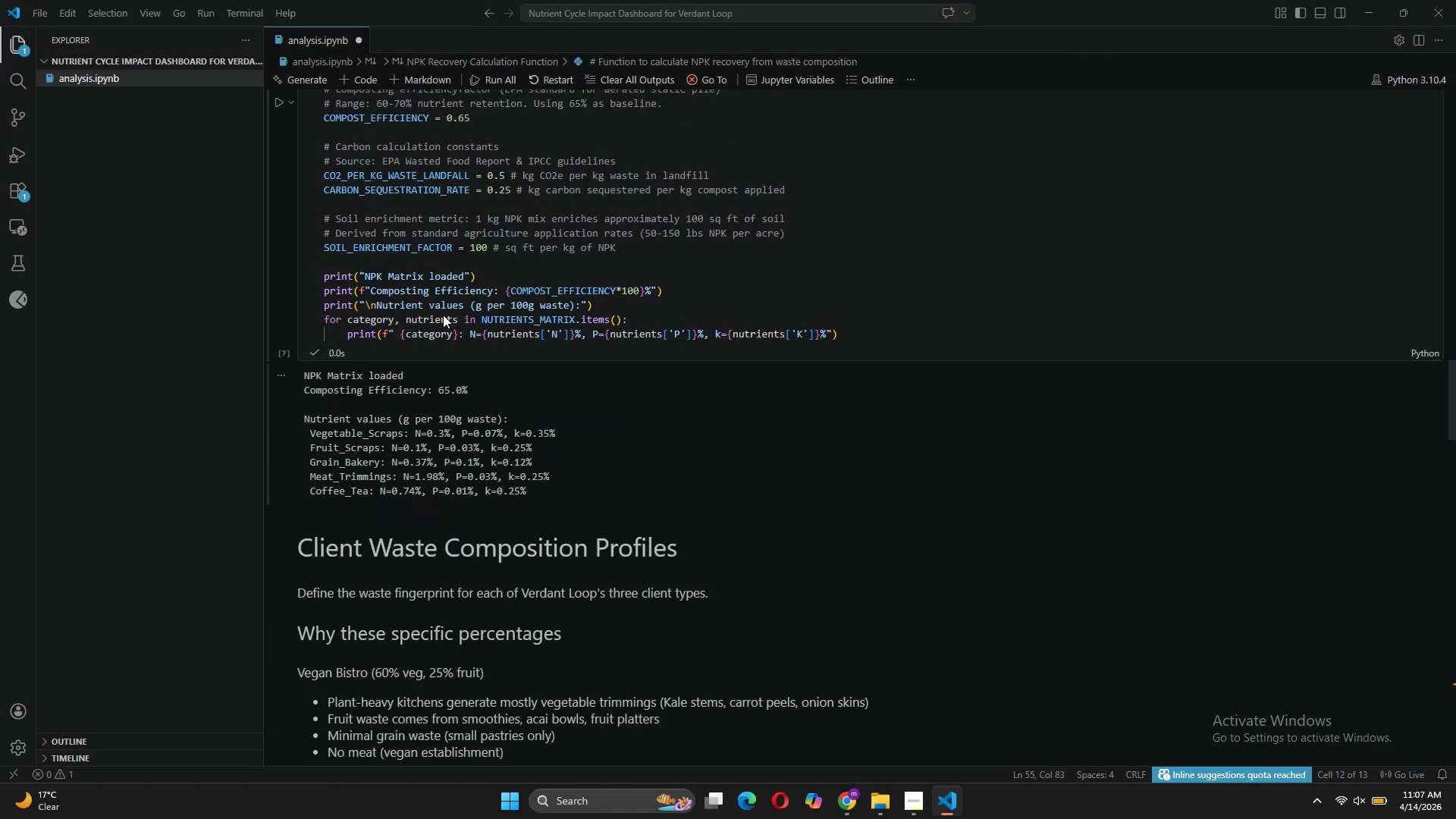 
wait(25.25)
 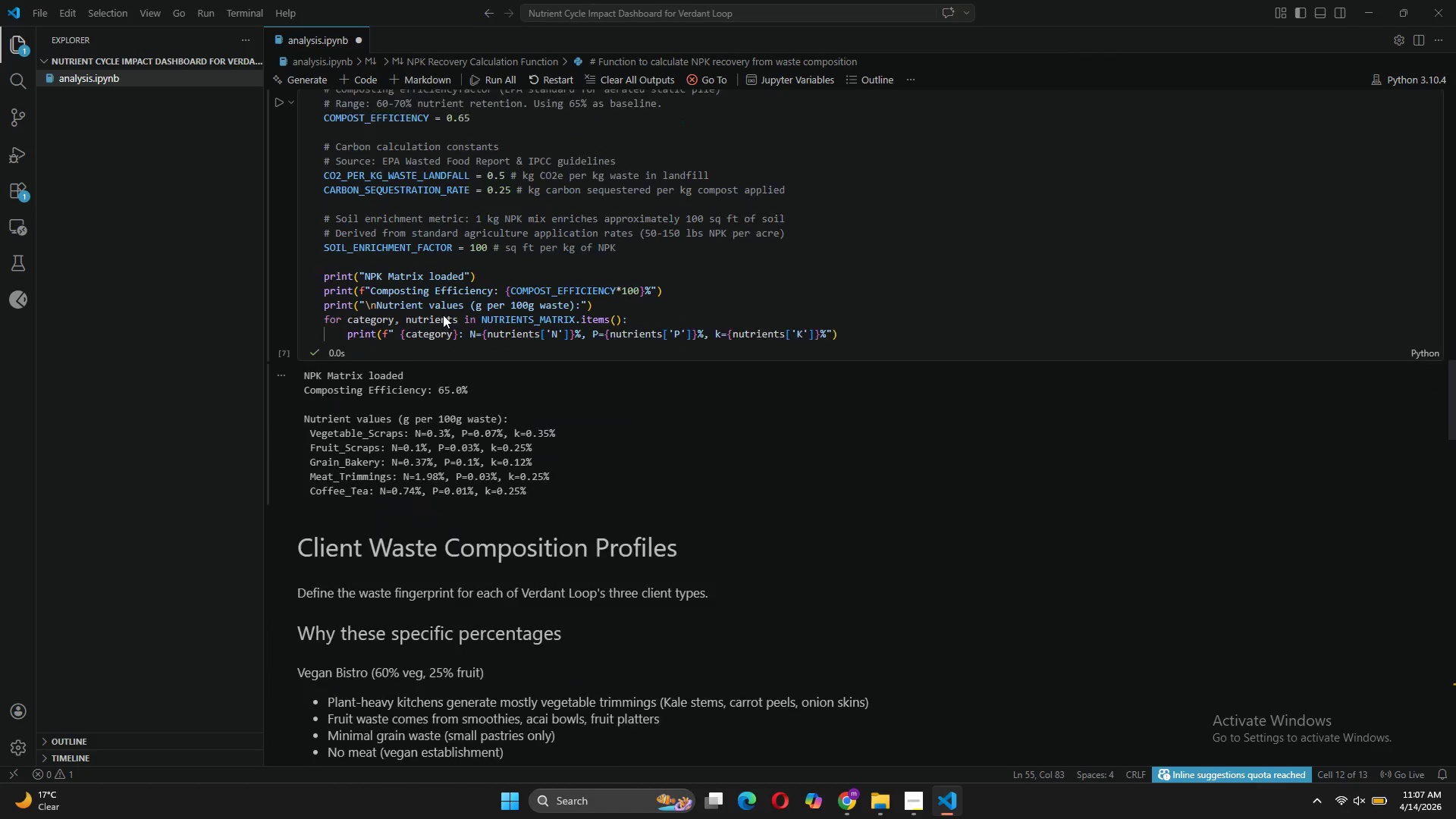 
left_click([513, 533])
 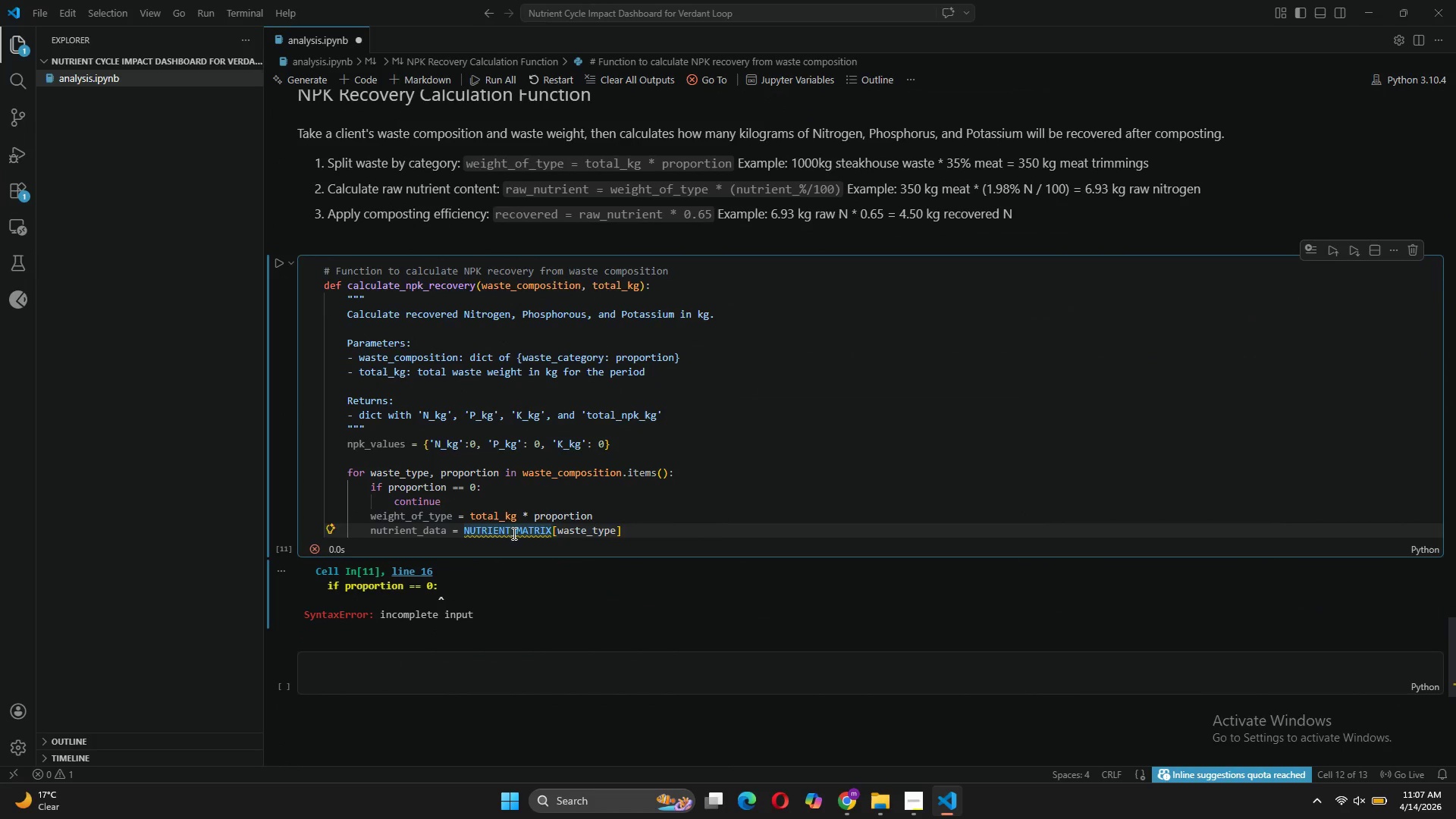 
key(S)
 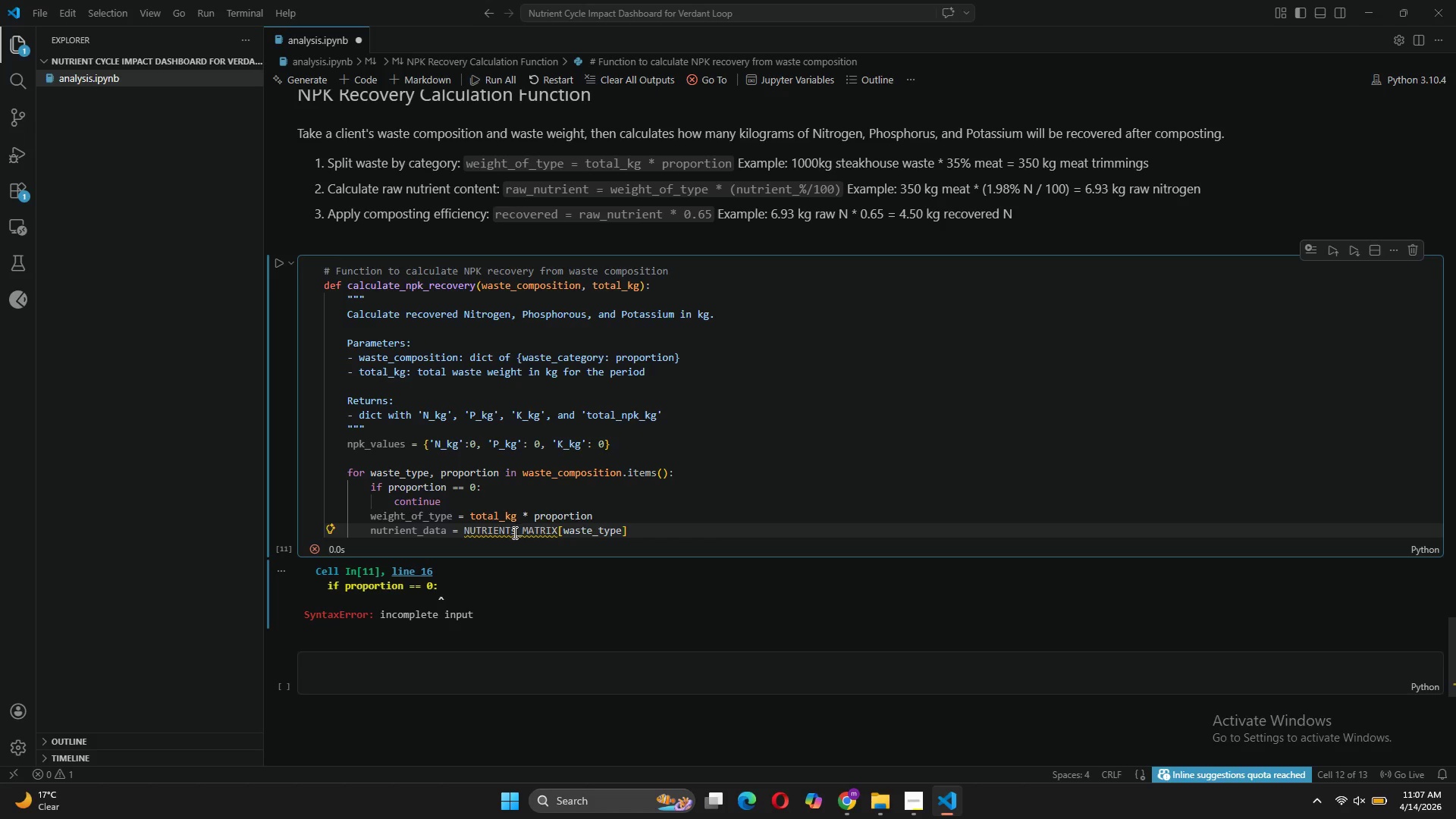 
key(Backspace)
 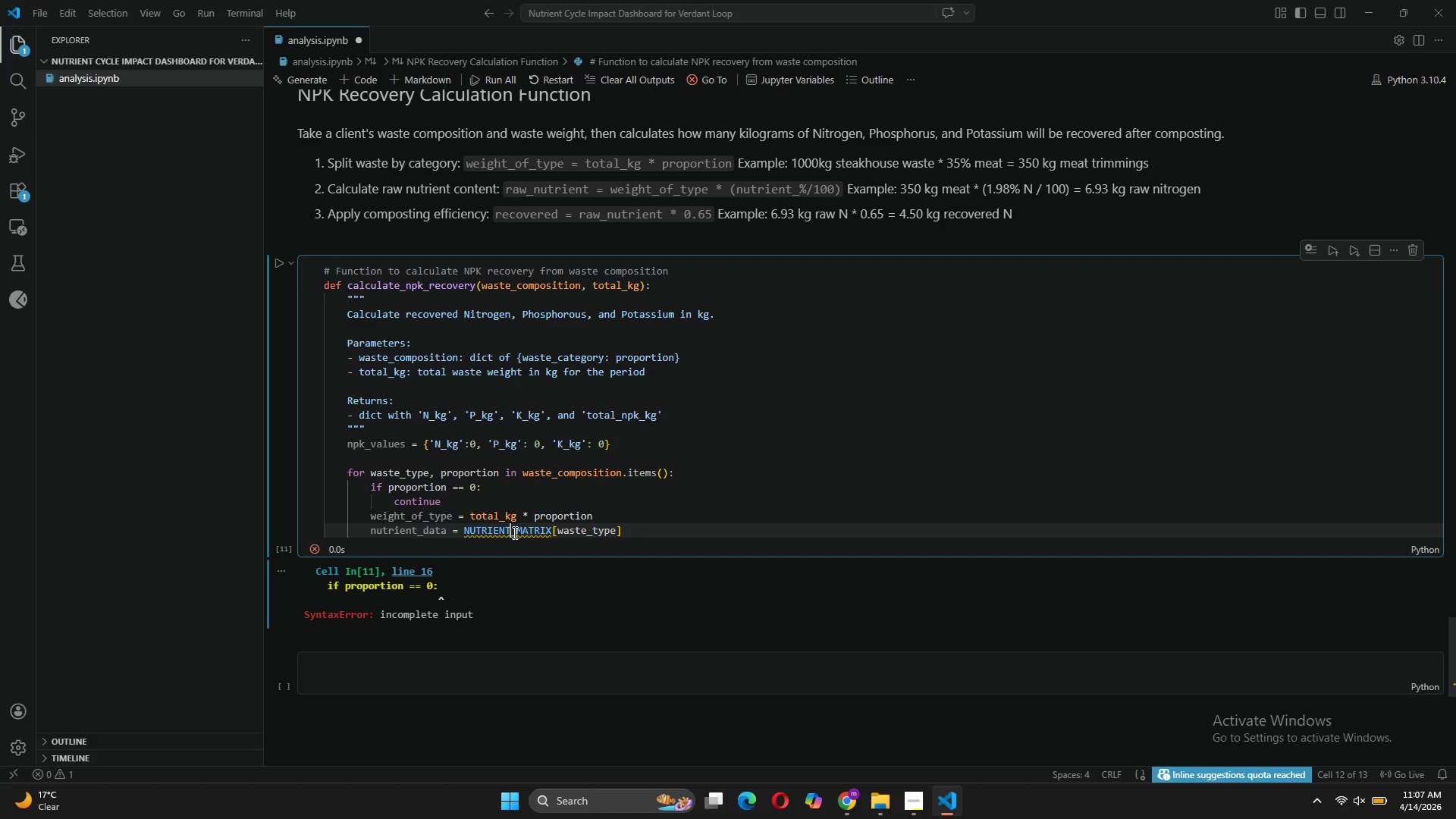 
key(CapsLock)
 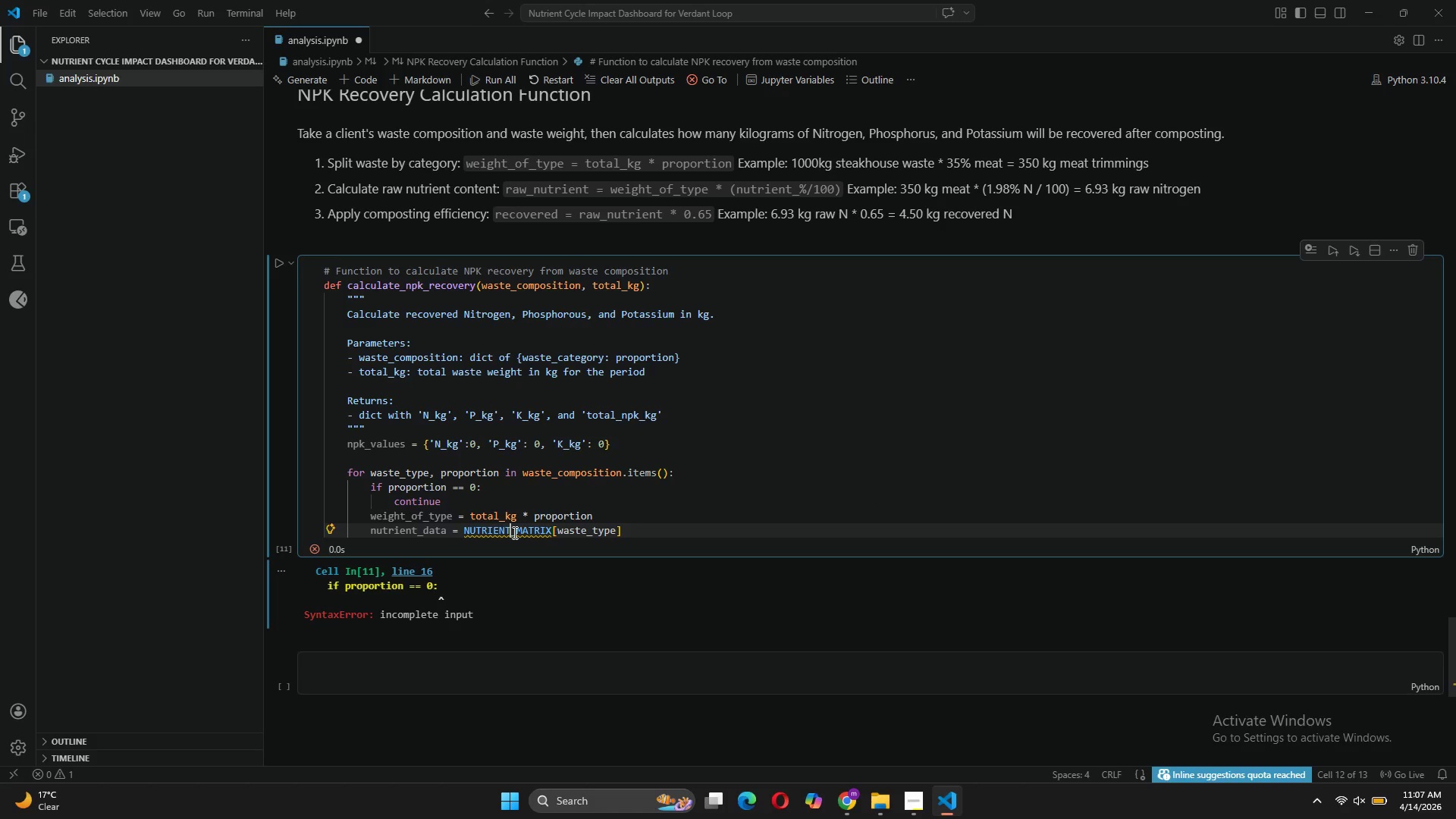 
key(D)
 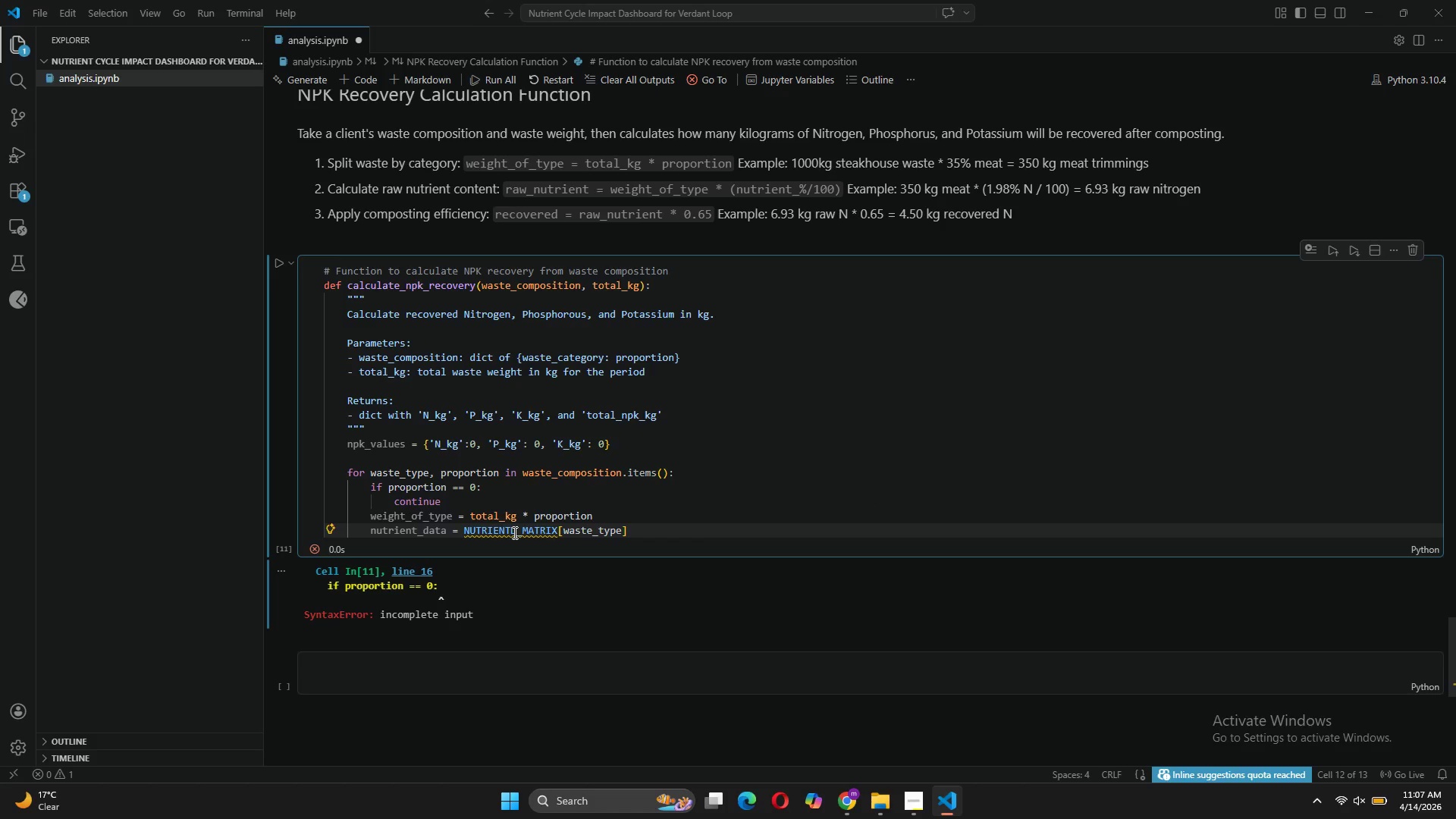 
key(Backspace)
 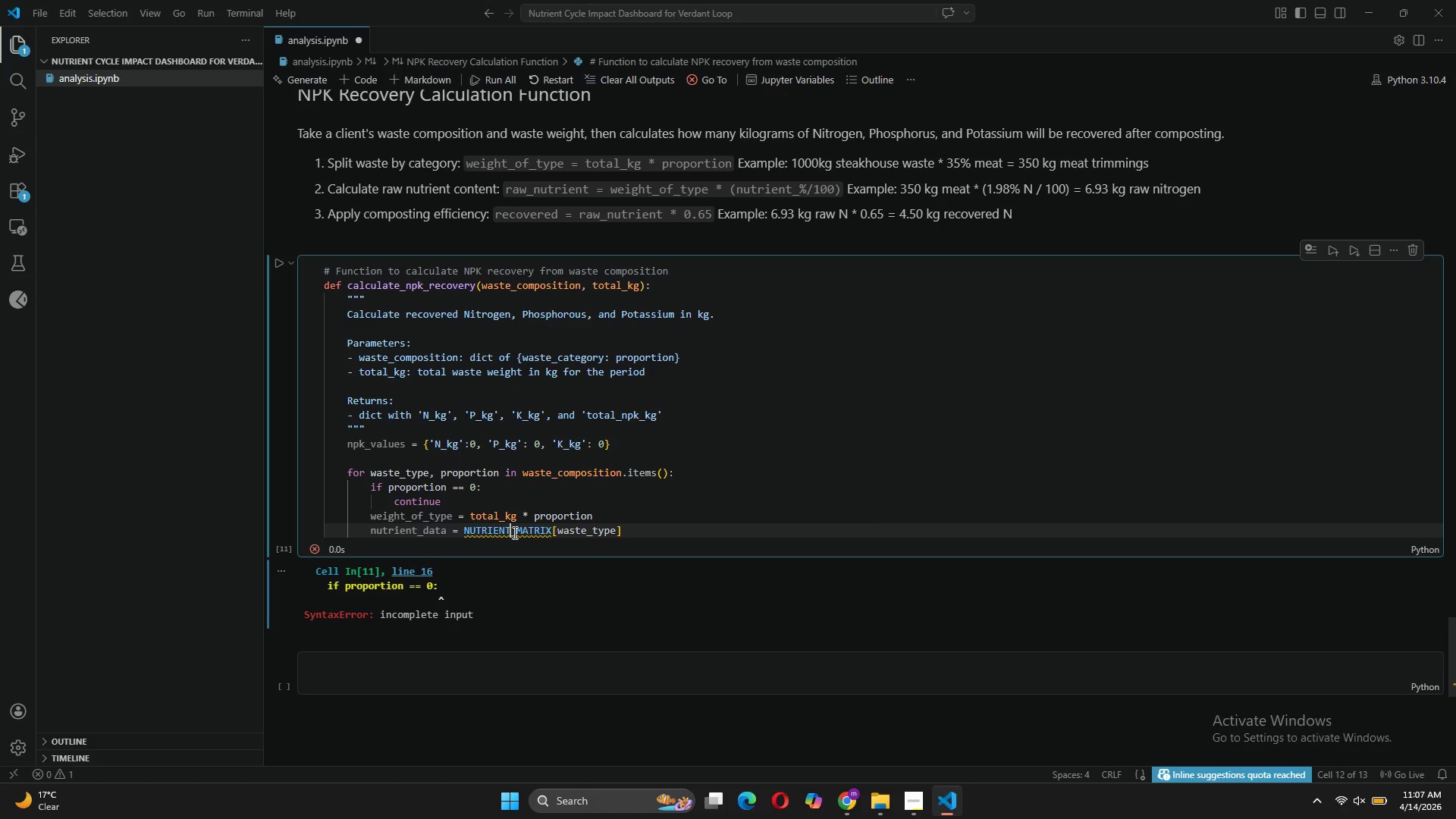 
key(S)
 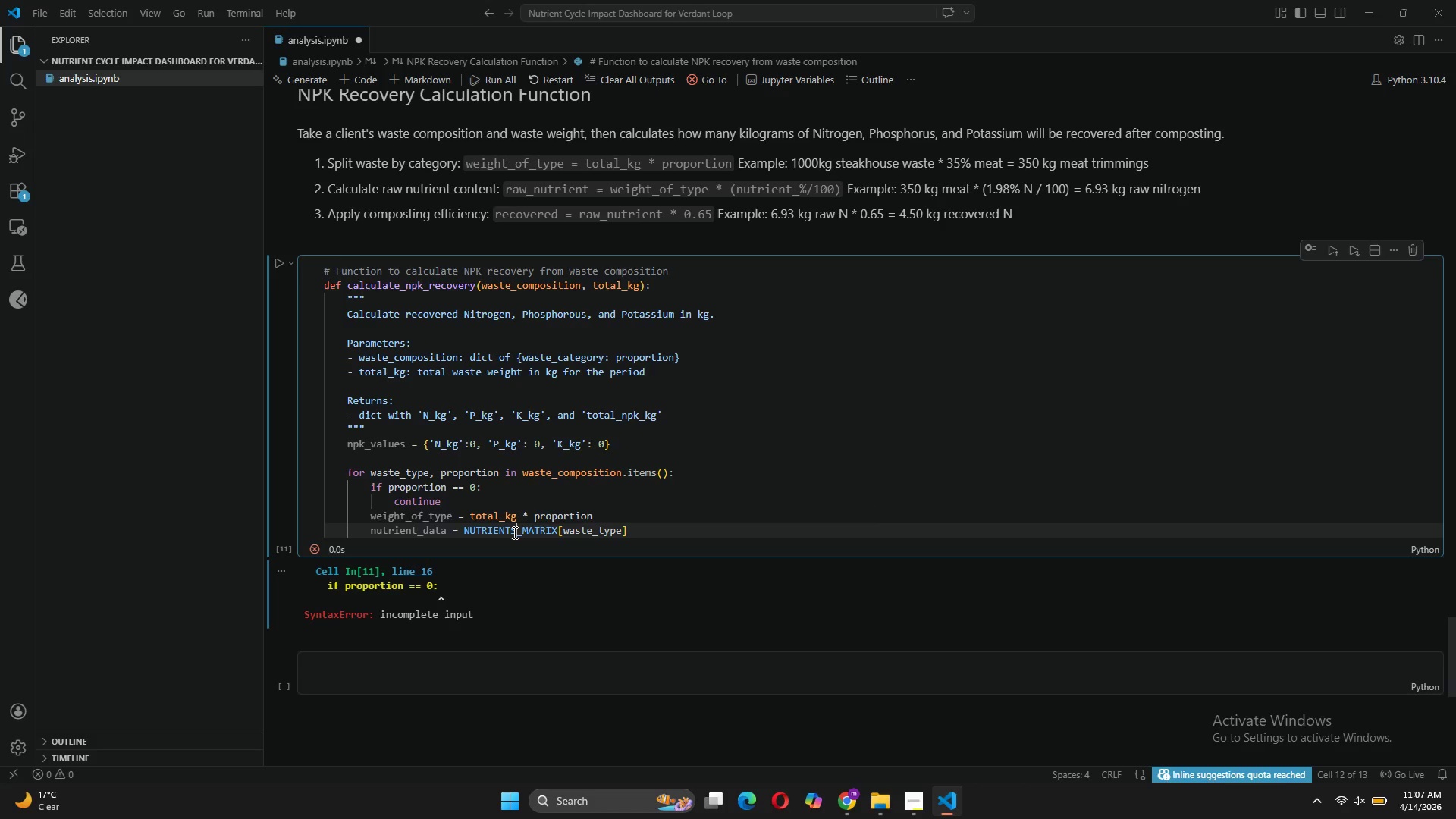 
key(CapsLock)
 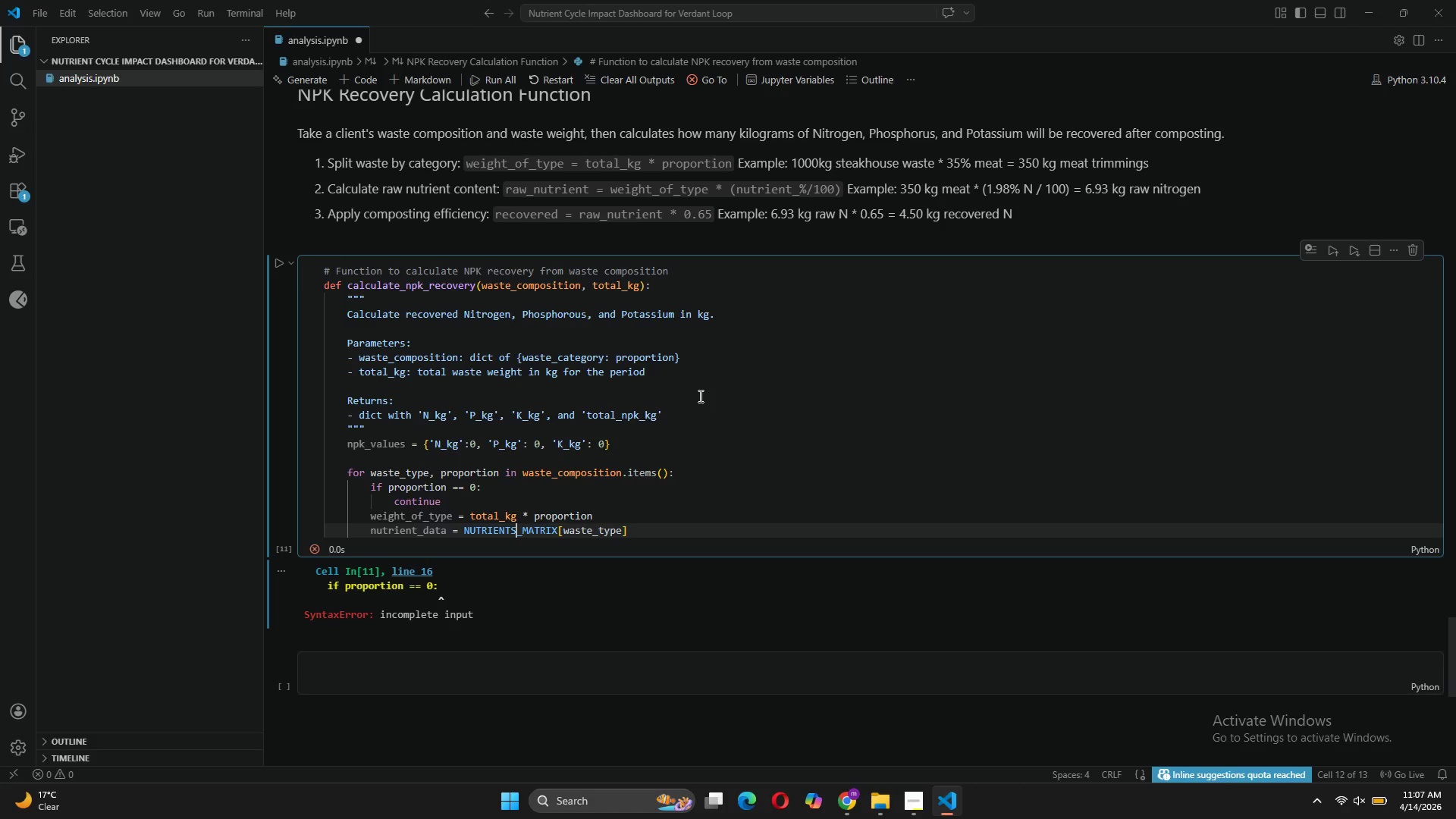 
left_click([638, 532])
 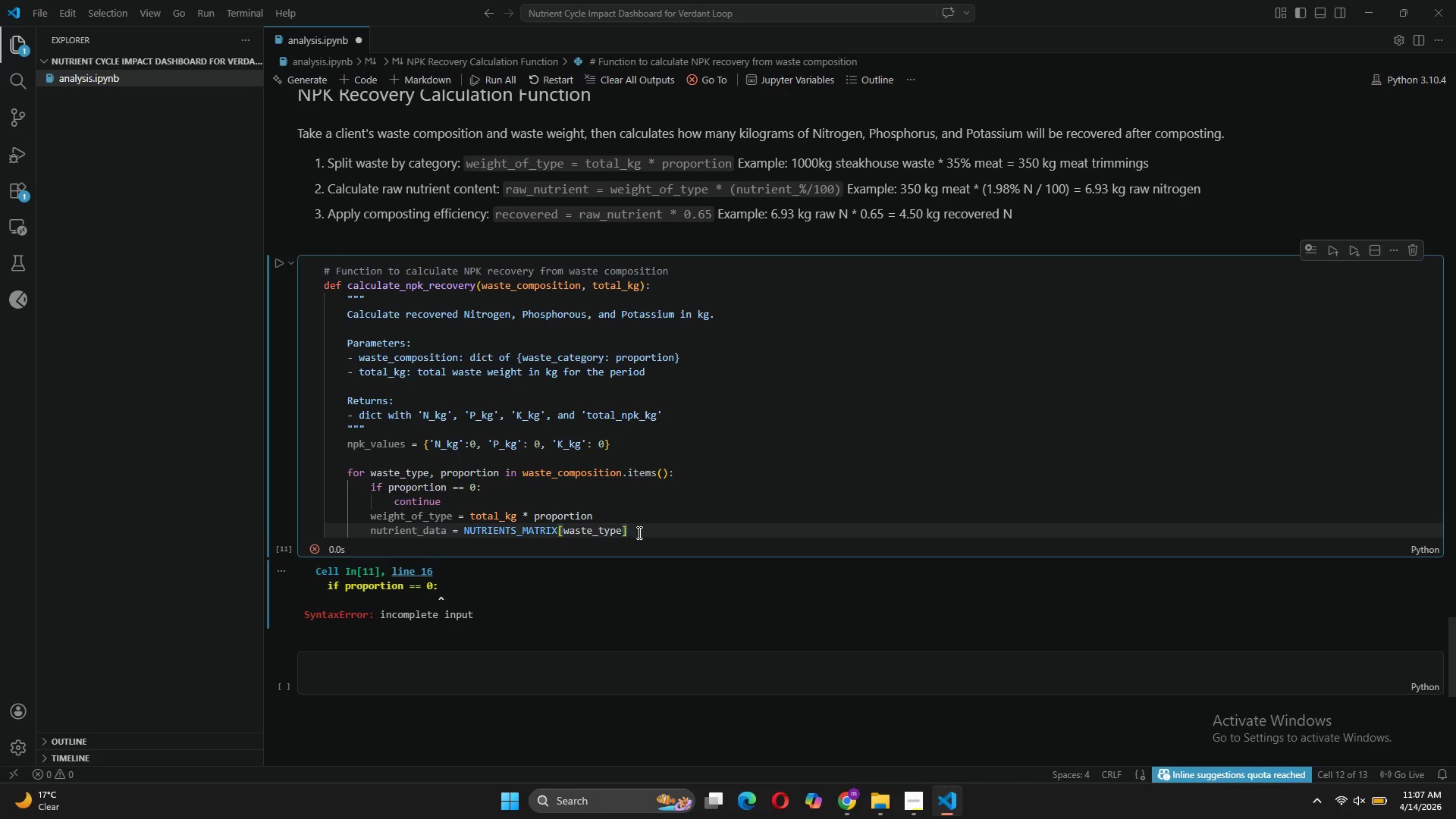 
key(Enter)
 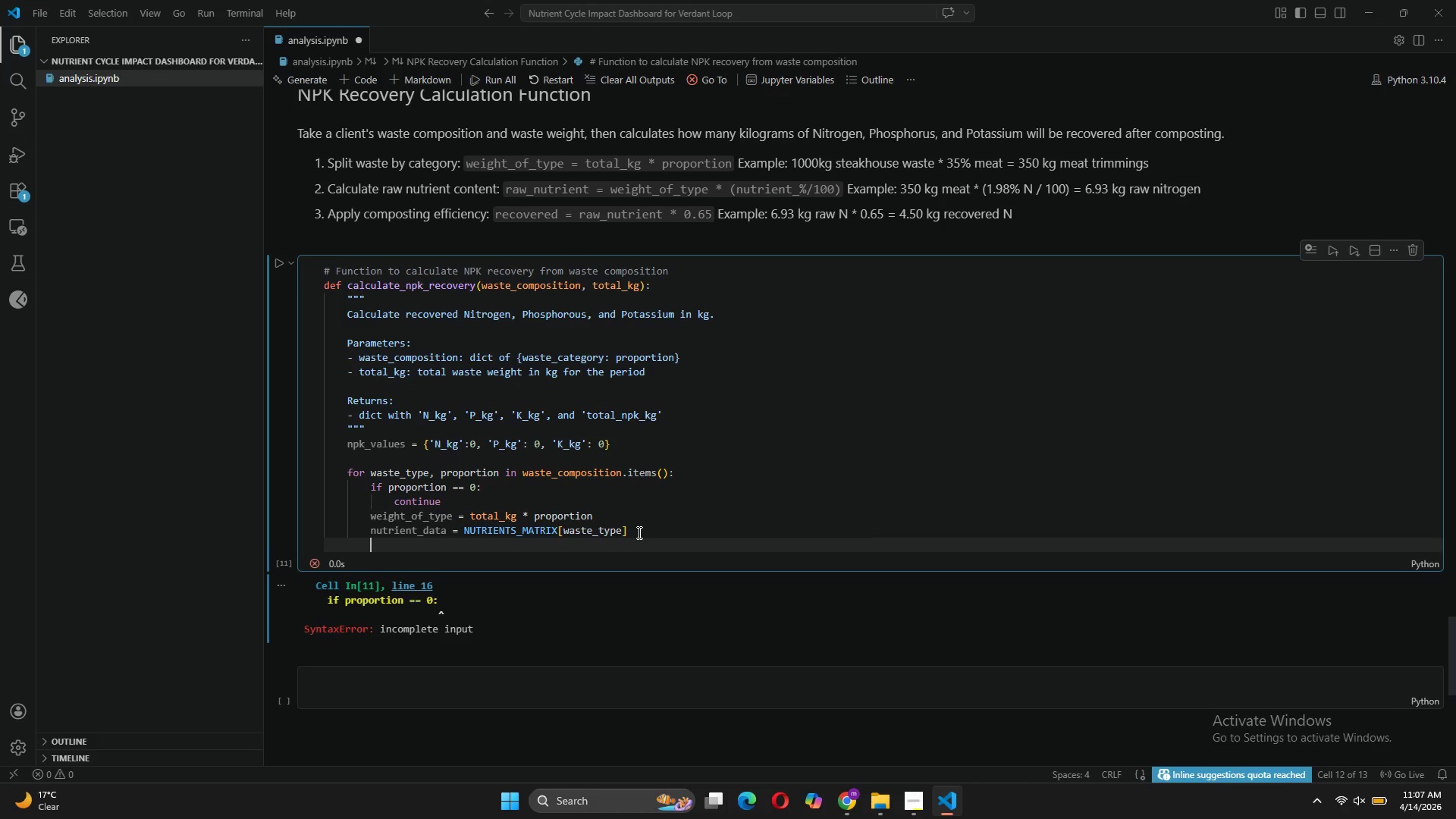 
key(Enter)
 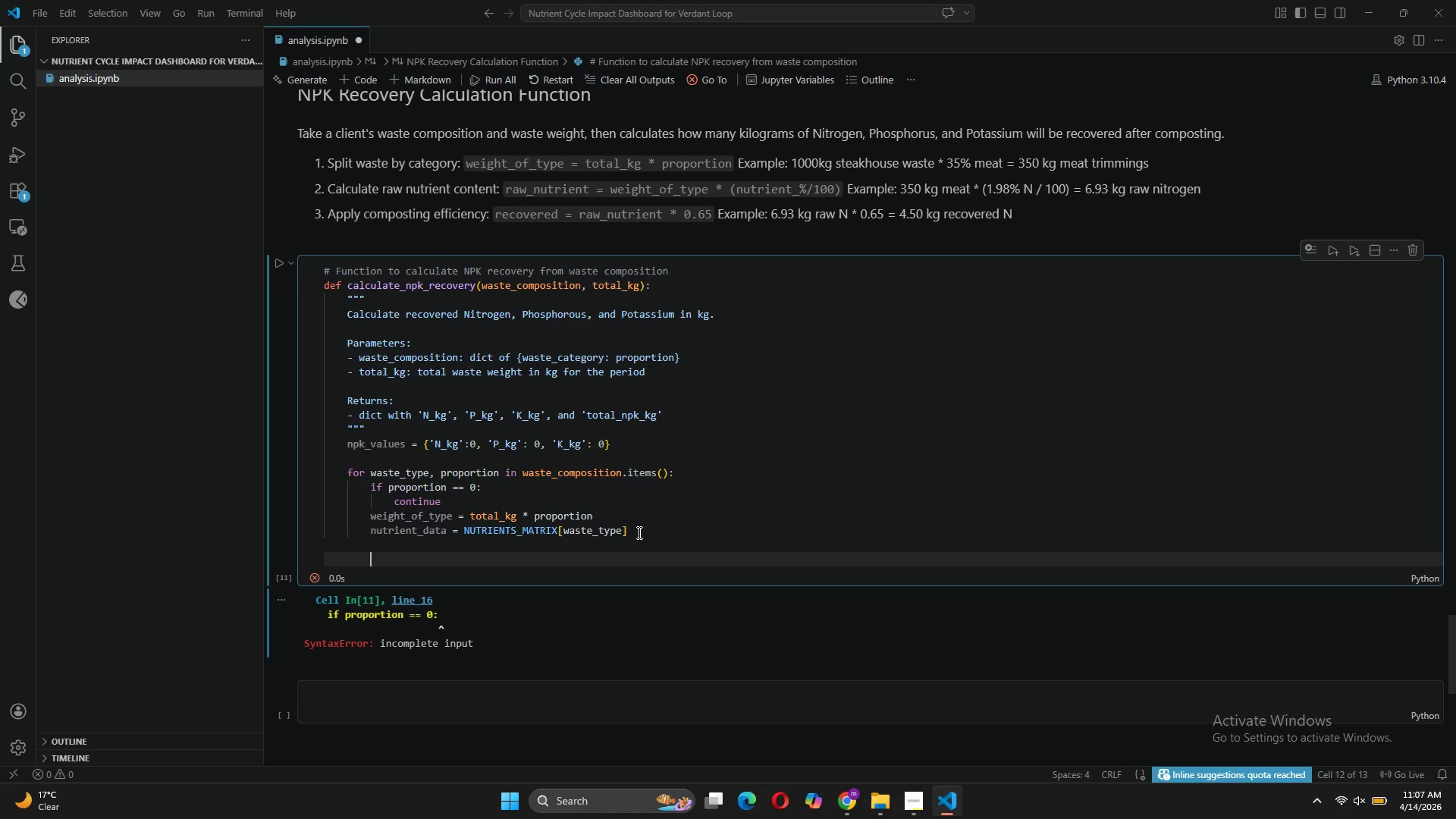 
type(# Calculate raw nutrient content (convert from % to decimal)
 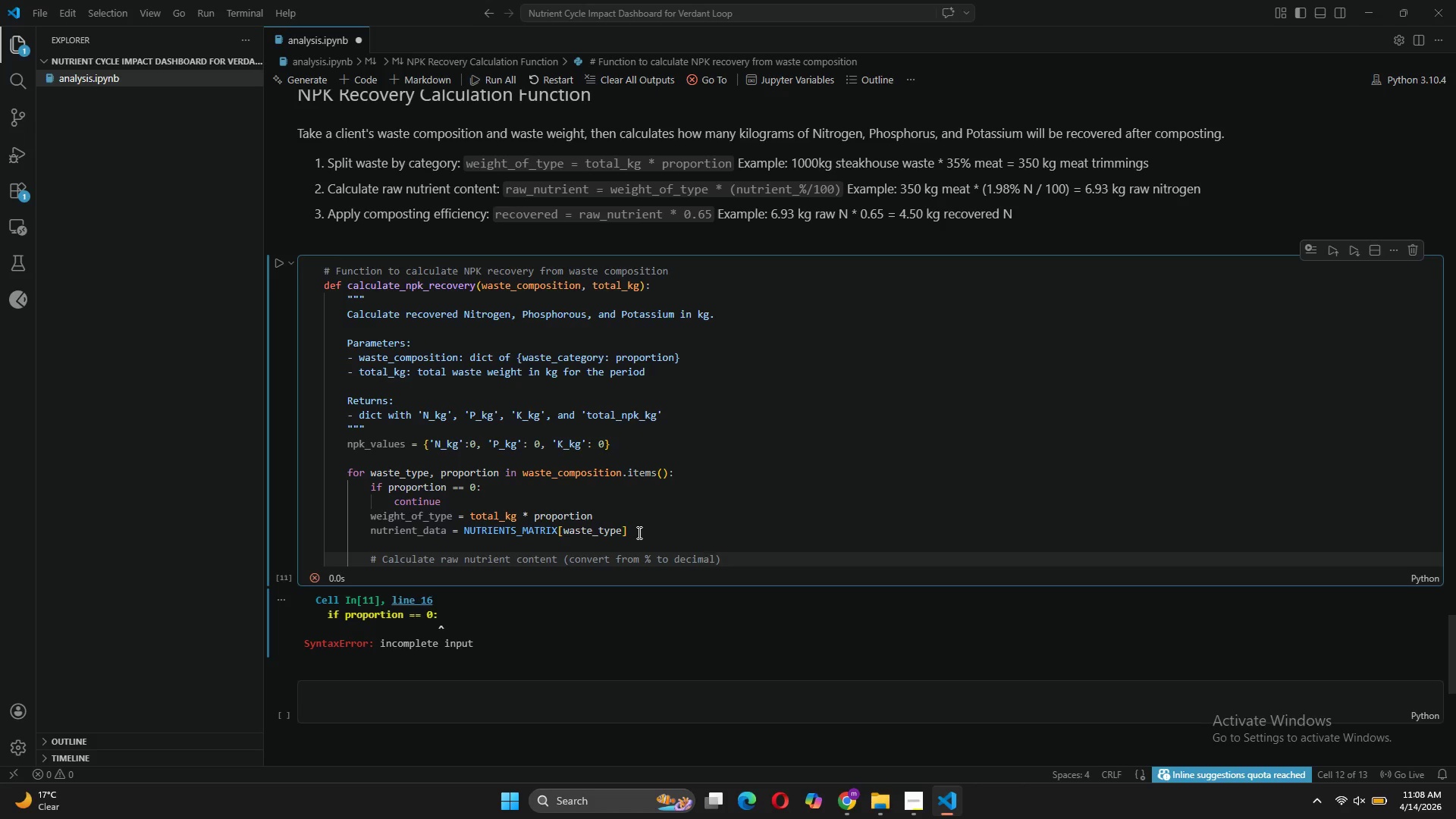 
key(ArrowRight)
 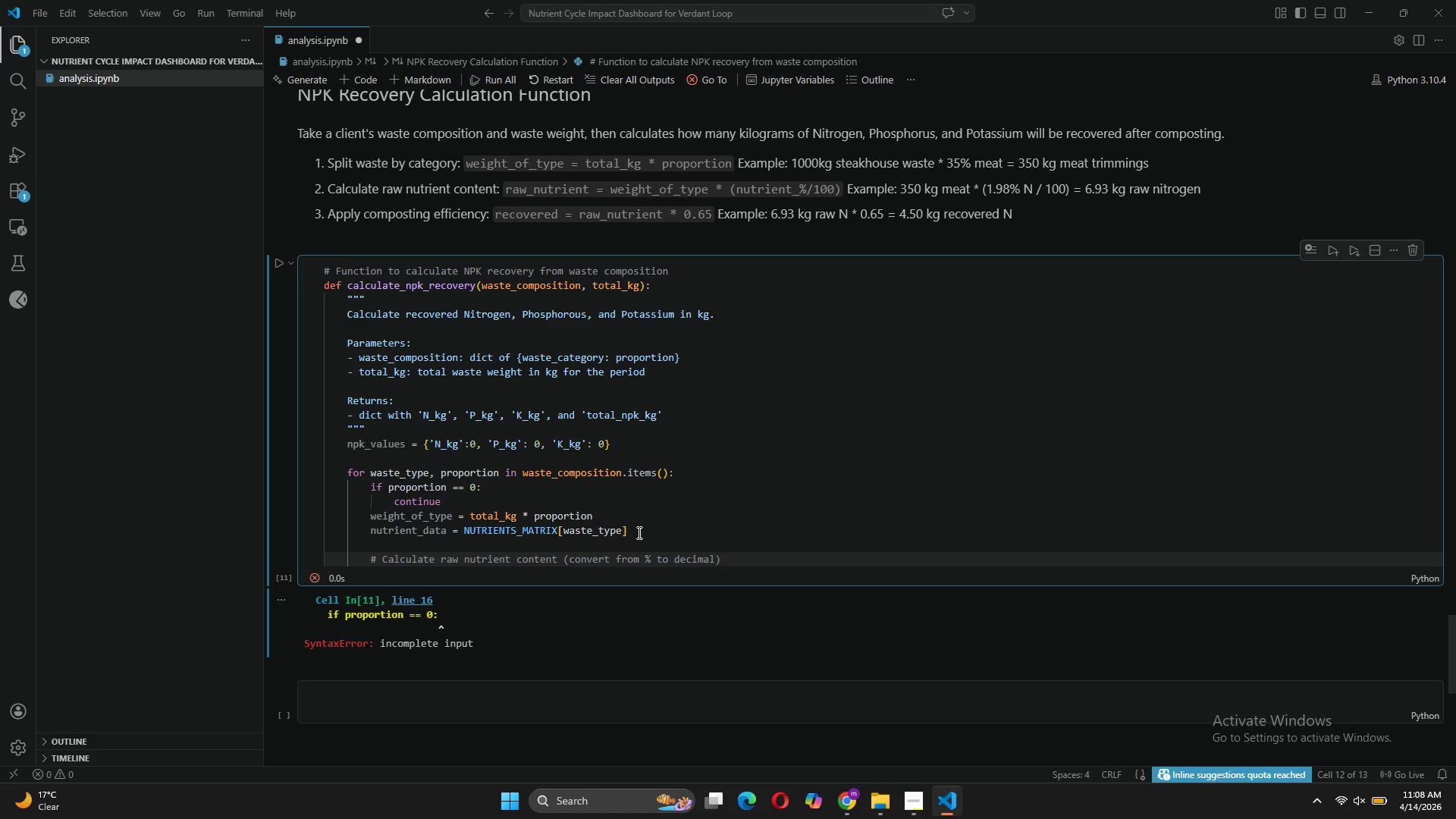 
key(Enter)
 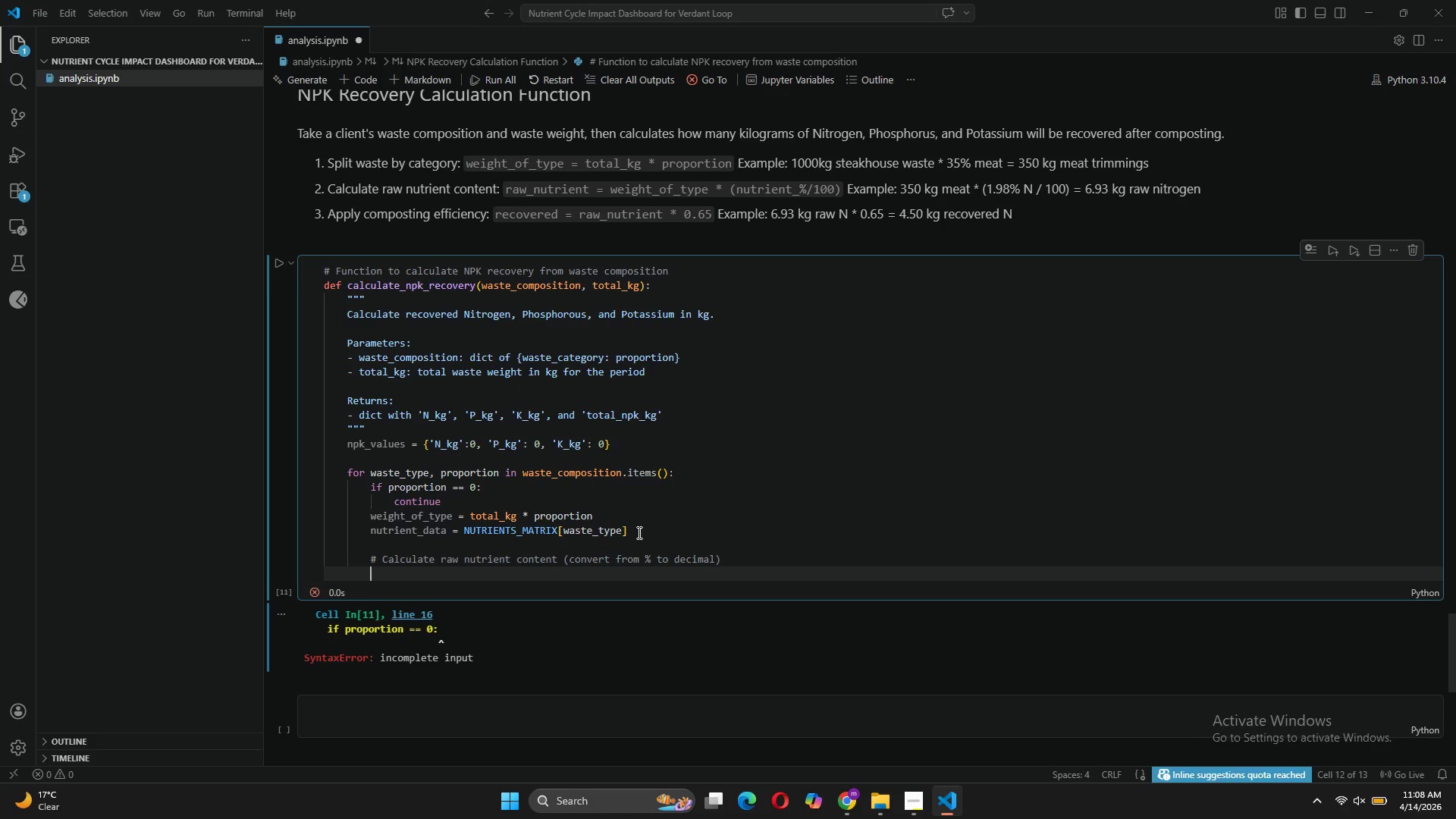 
type(npk_values['N)
key(Tab)
 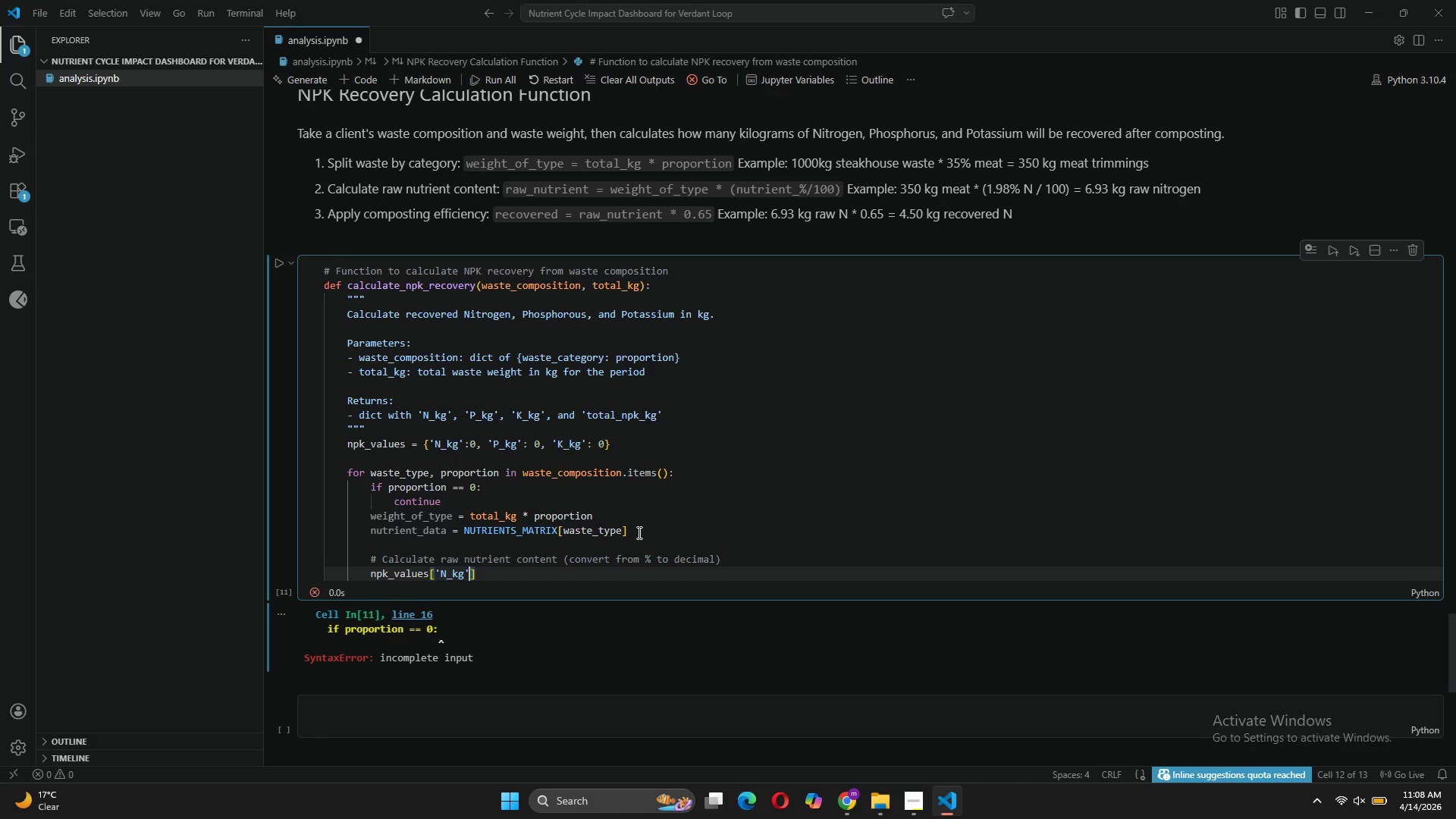 
key(ArrowRight)
 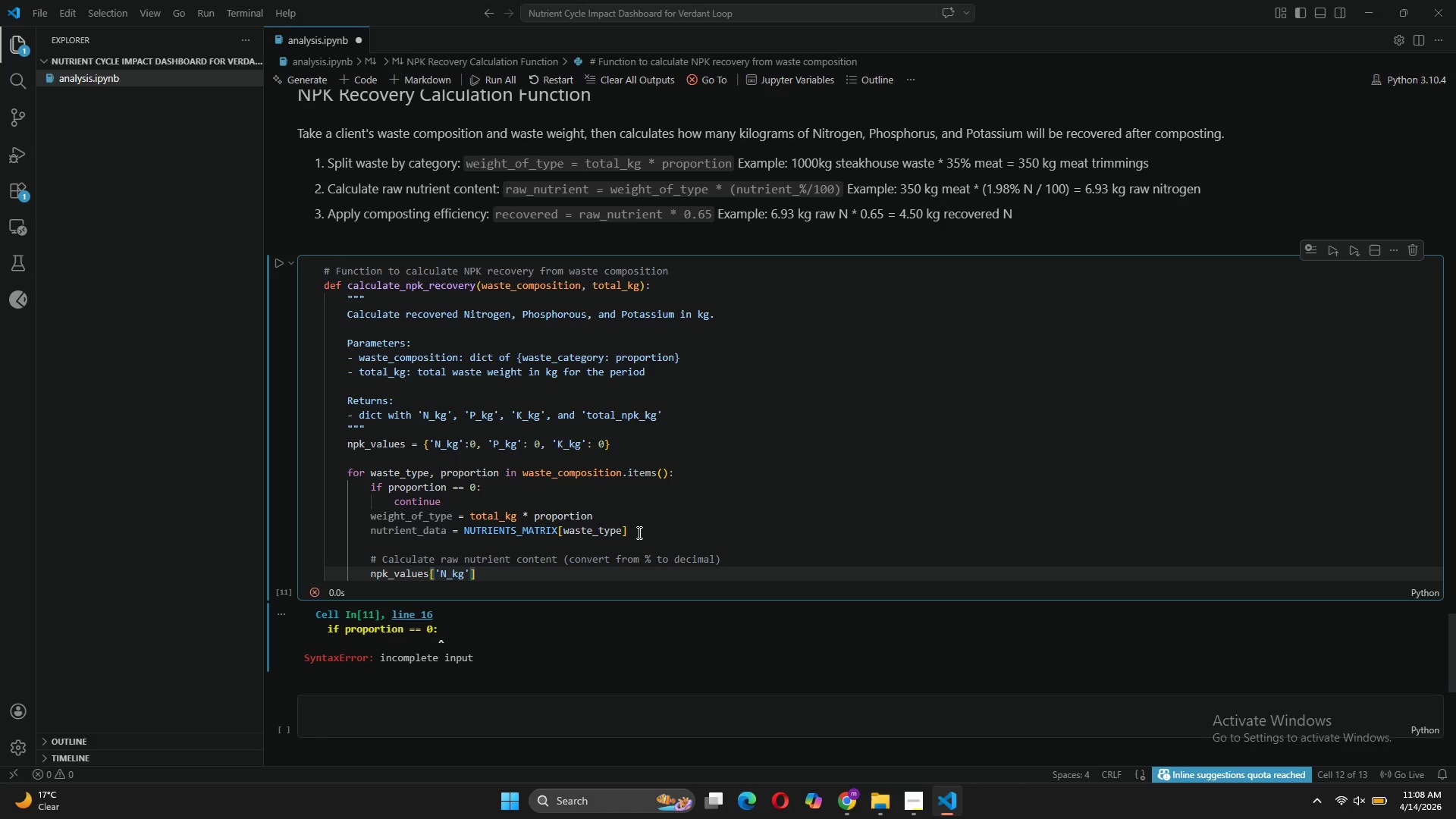 
type( += WEIGHT)
key(Tab)
type( *  (nu)
key(Tab)
type(['N)
 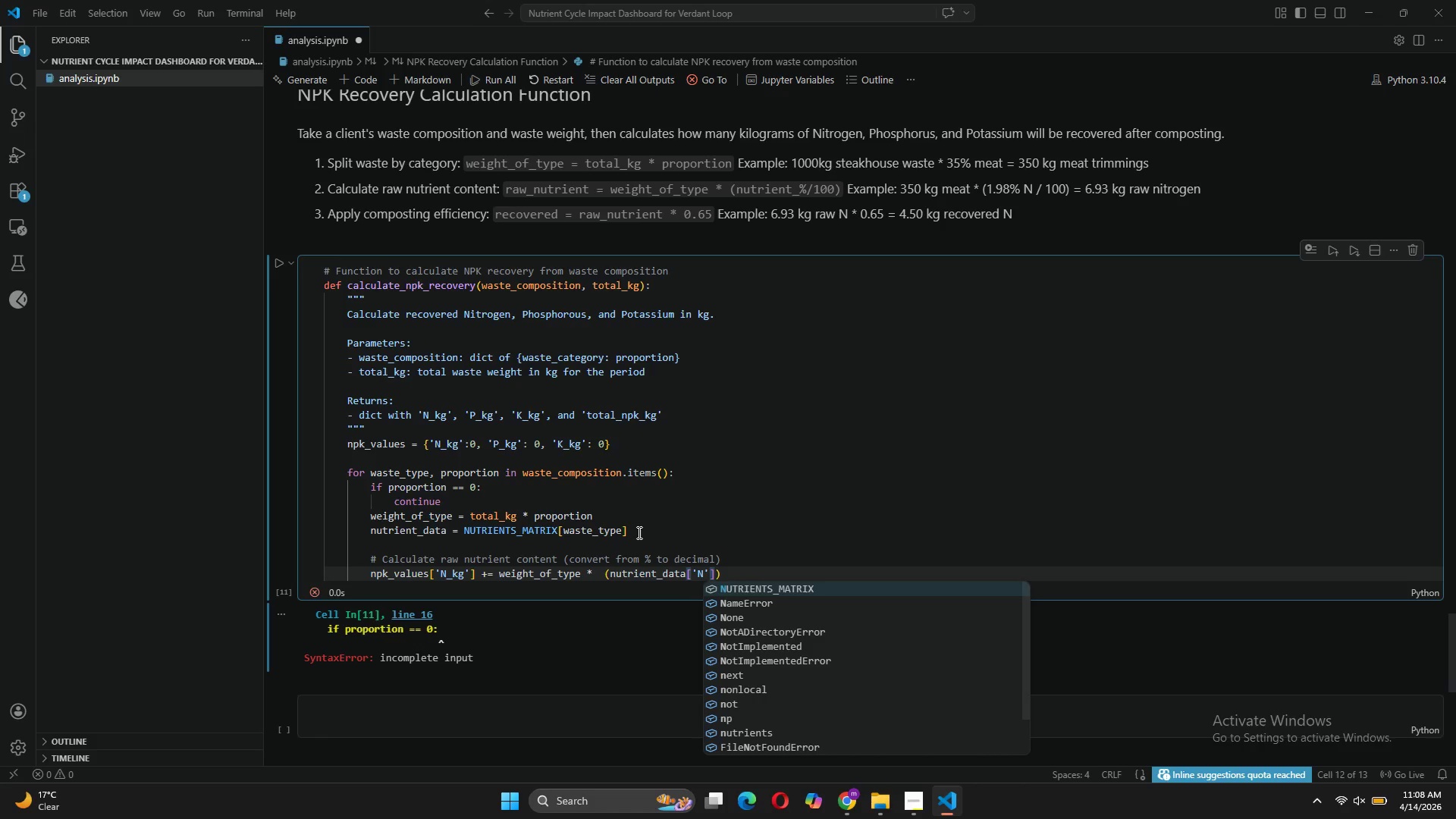 
key(ArrowRight)
 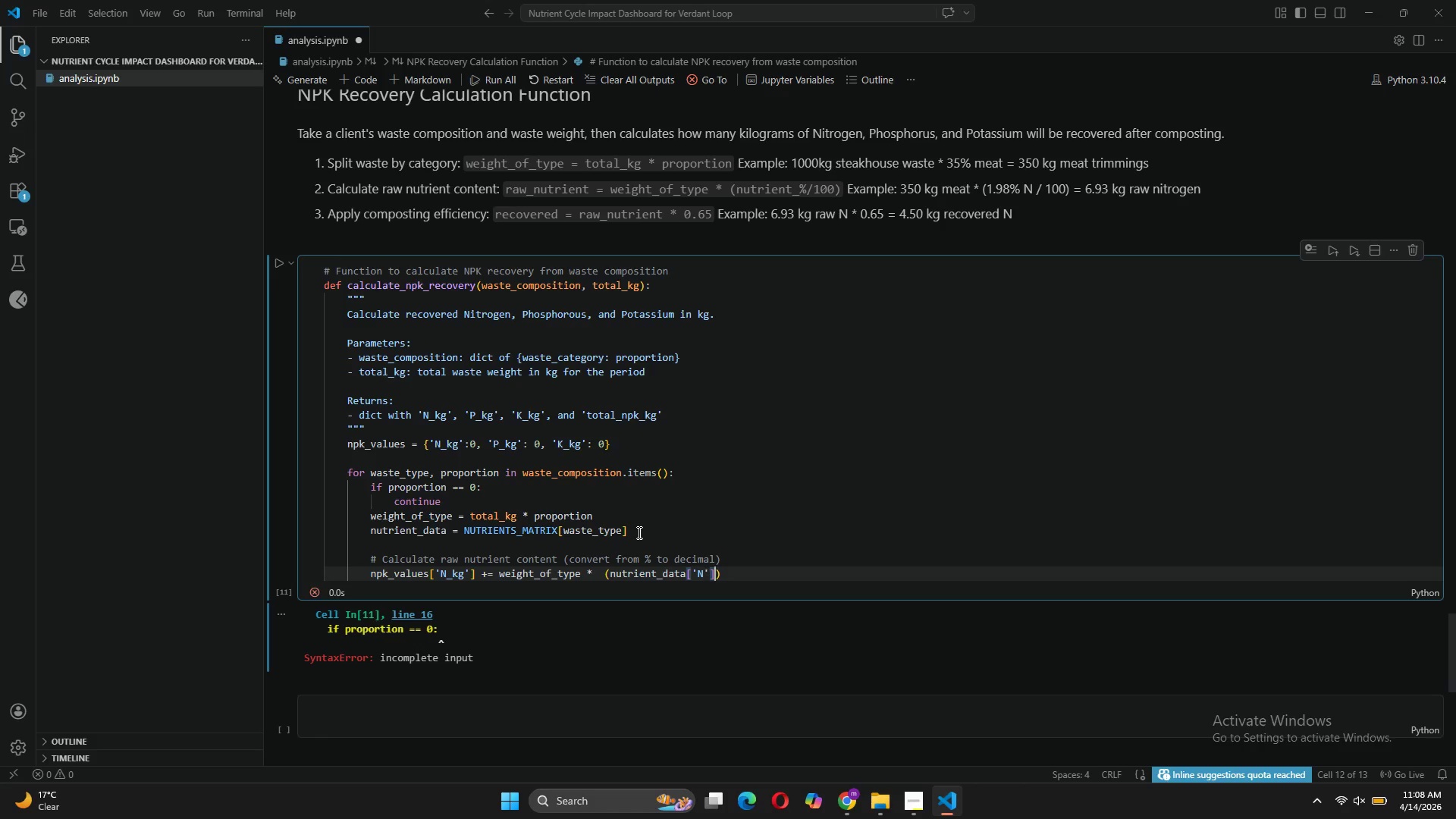 
key(ArrowRight)
 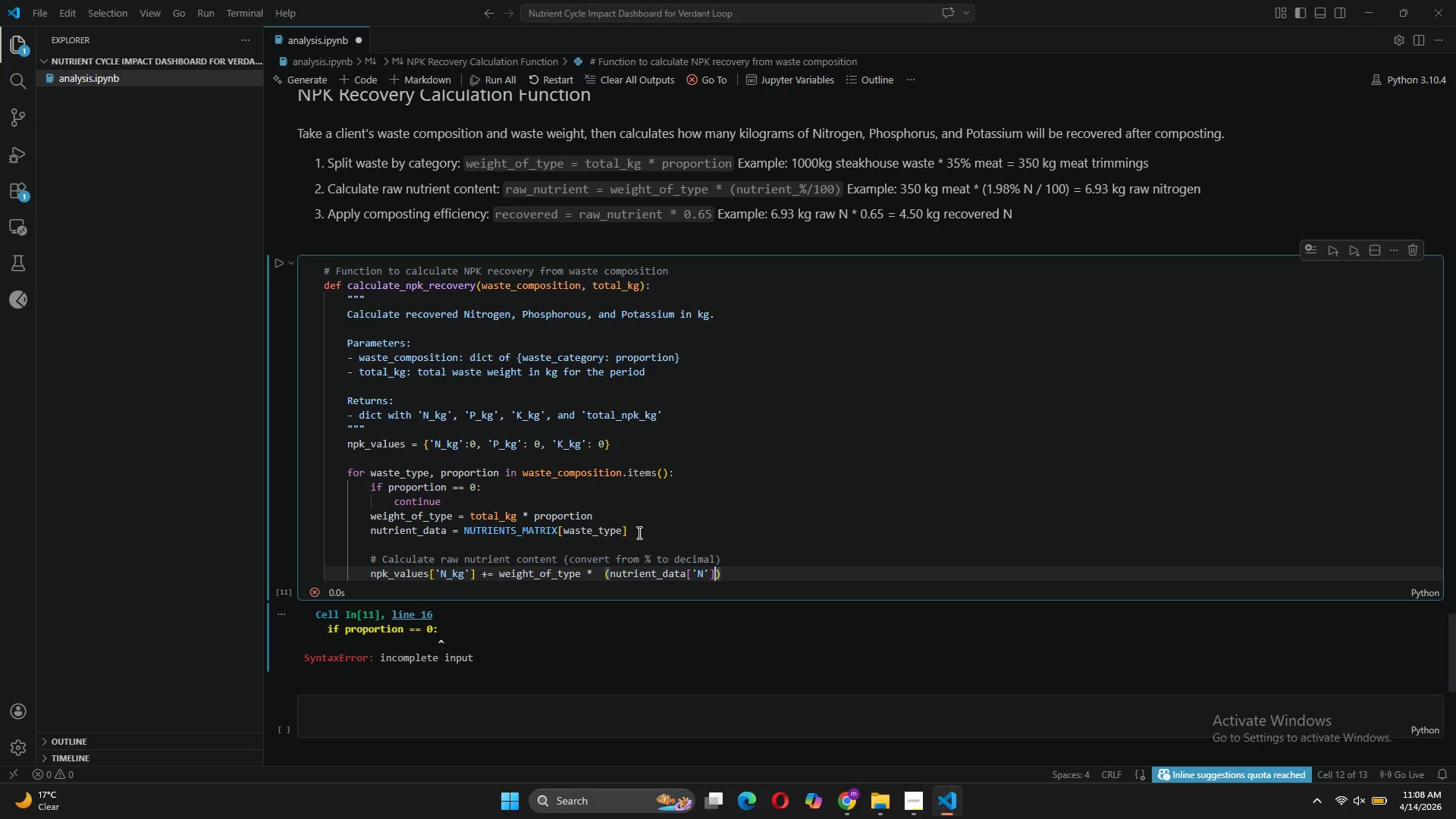 
type( / 100)
 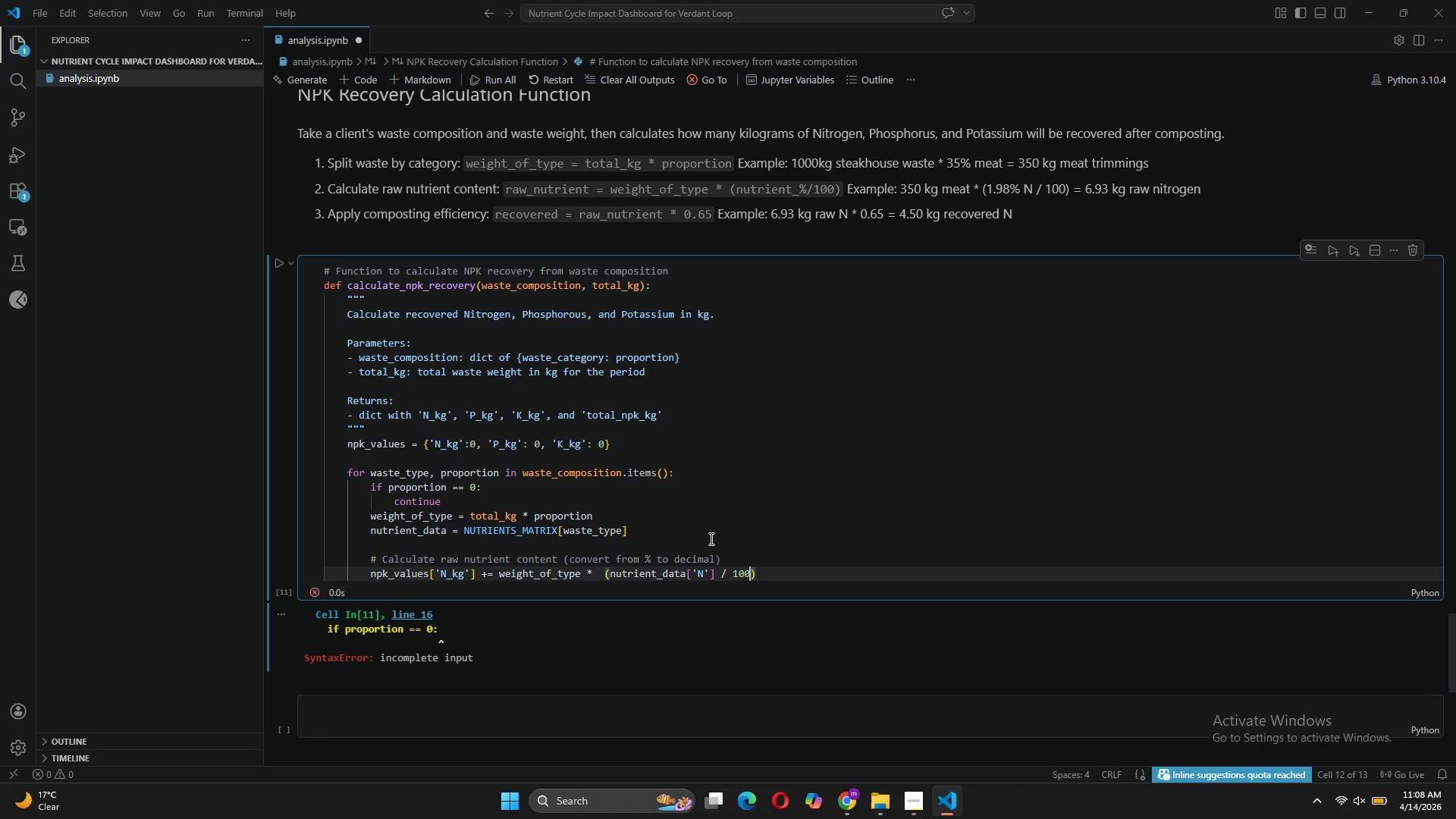 
left_click([761, 570])
 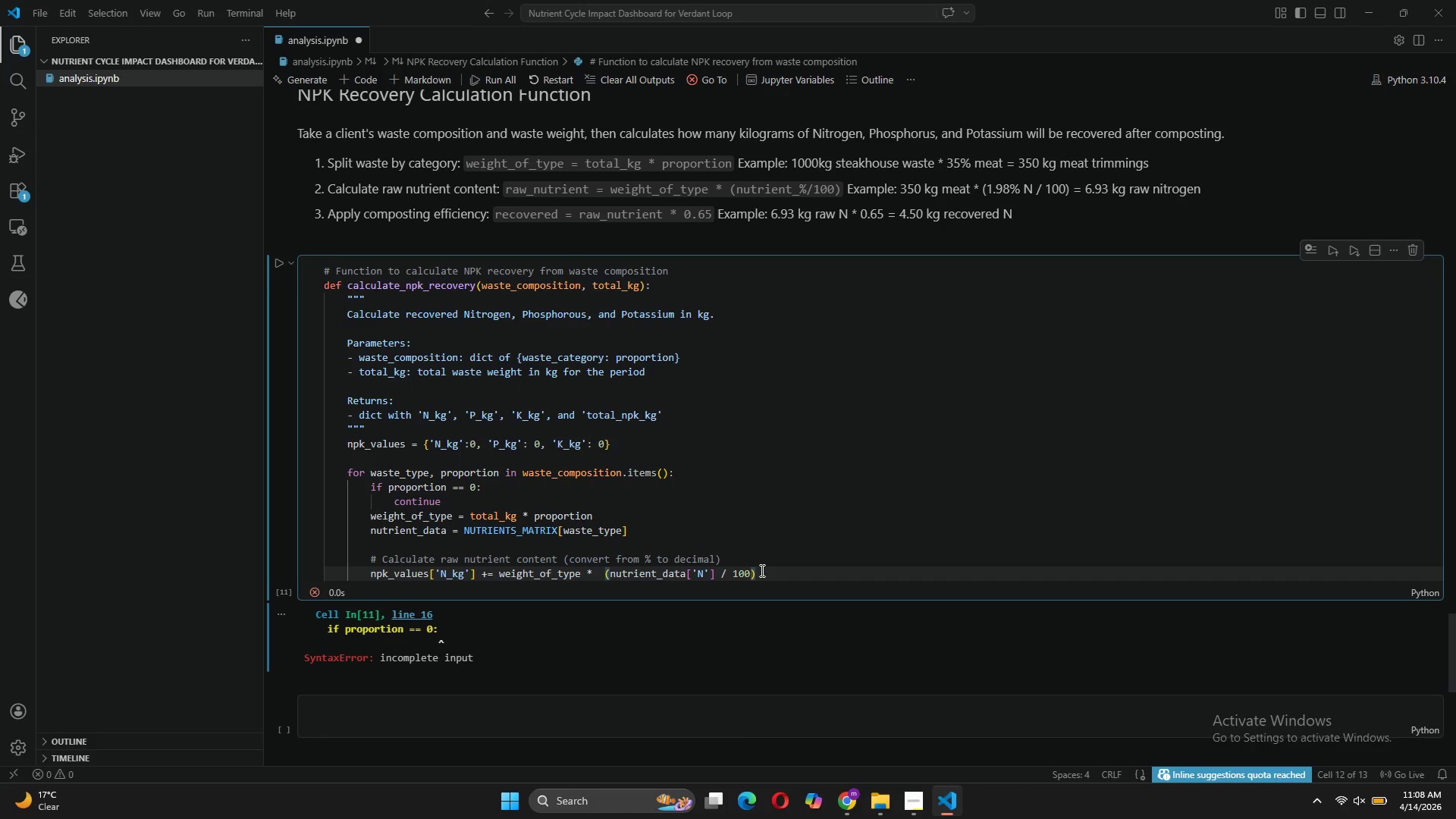 
key(Control+C)
 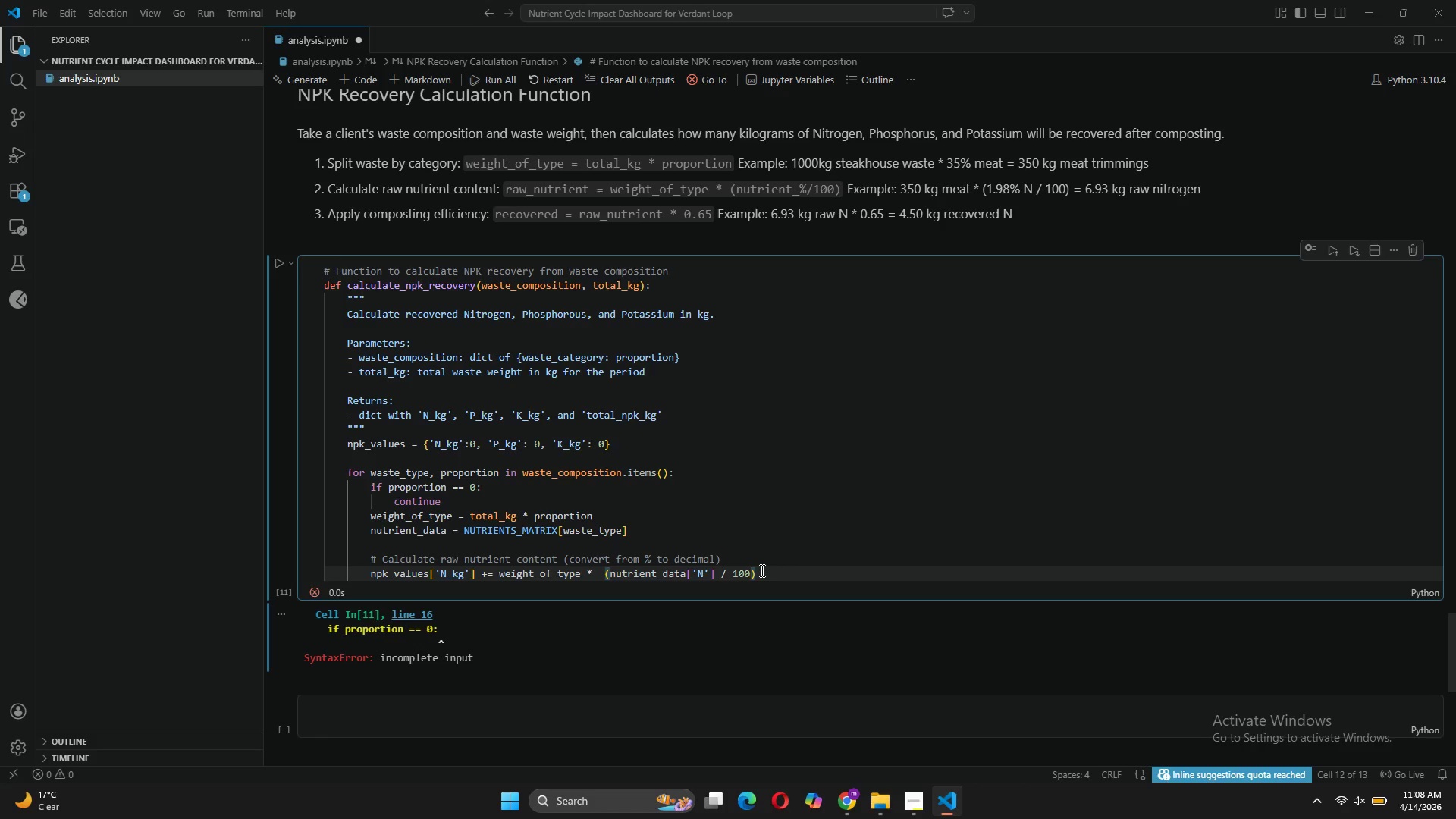 
key(Enter)
 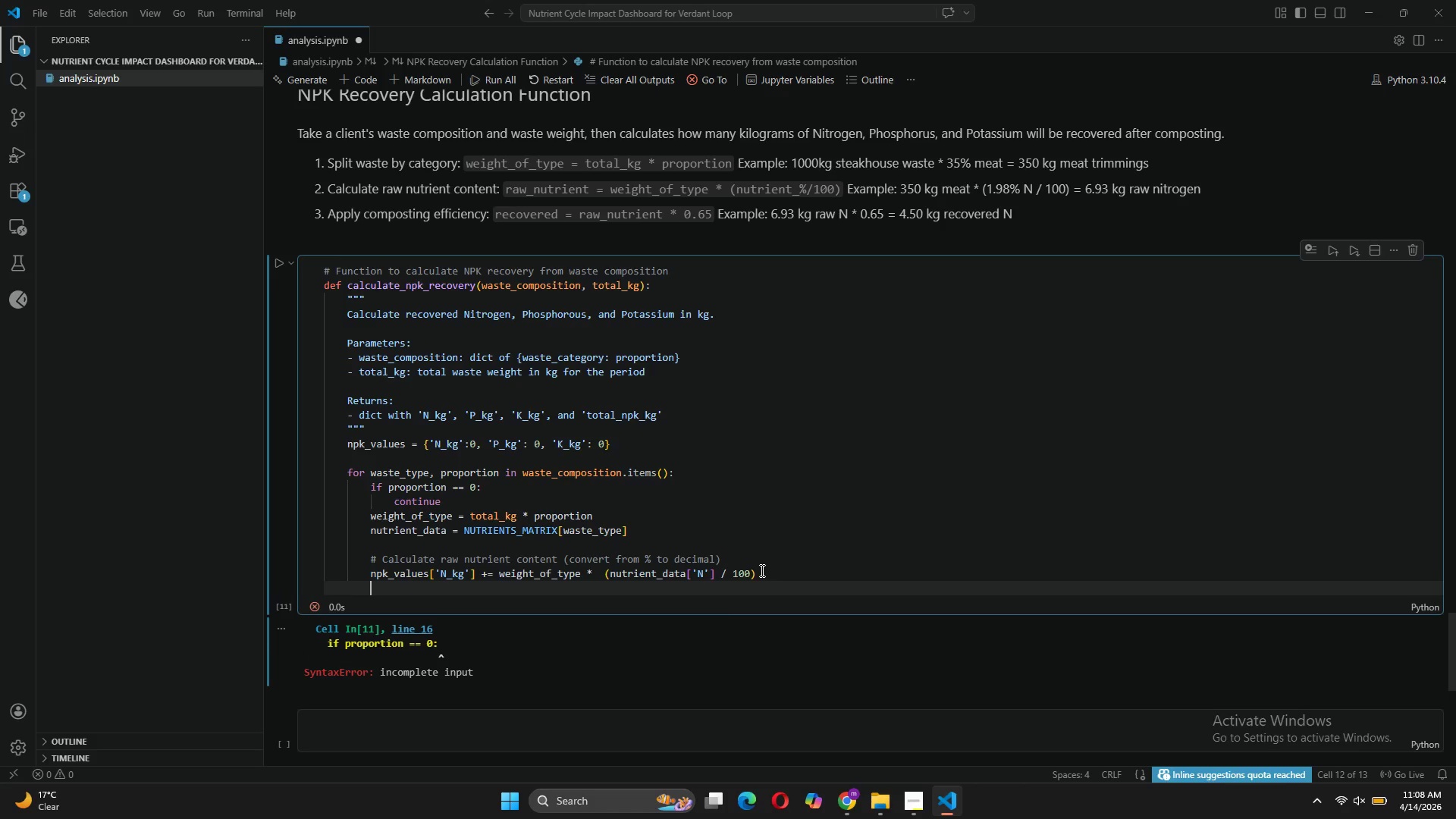 
key(Control+V)
 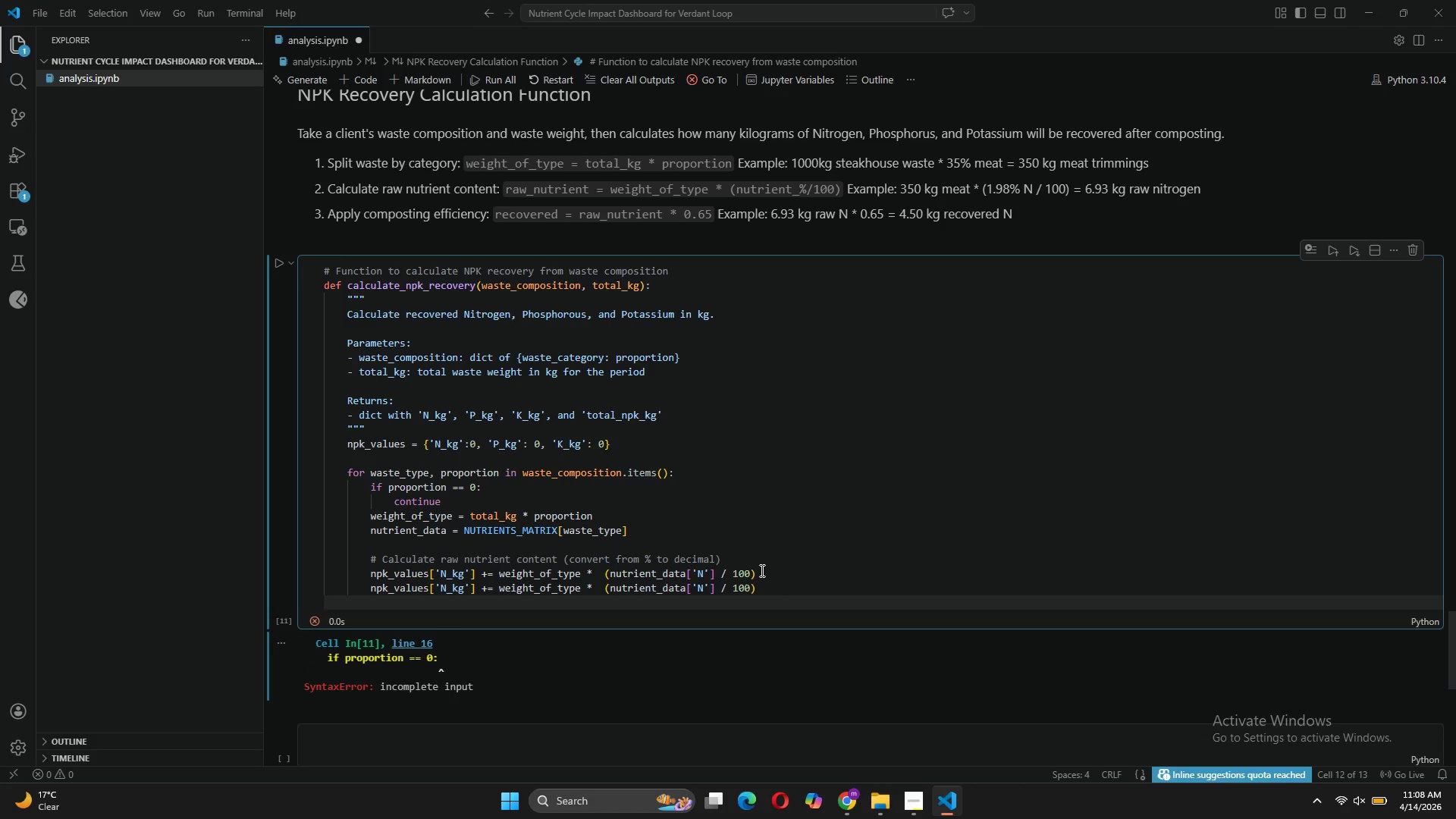 
key(Control+V)
 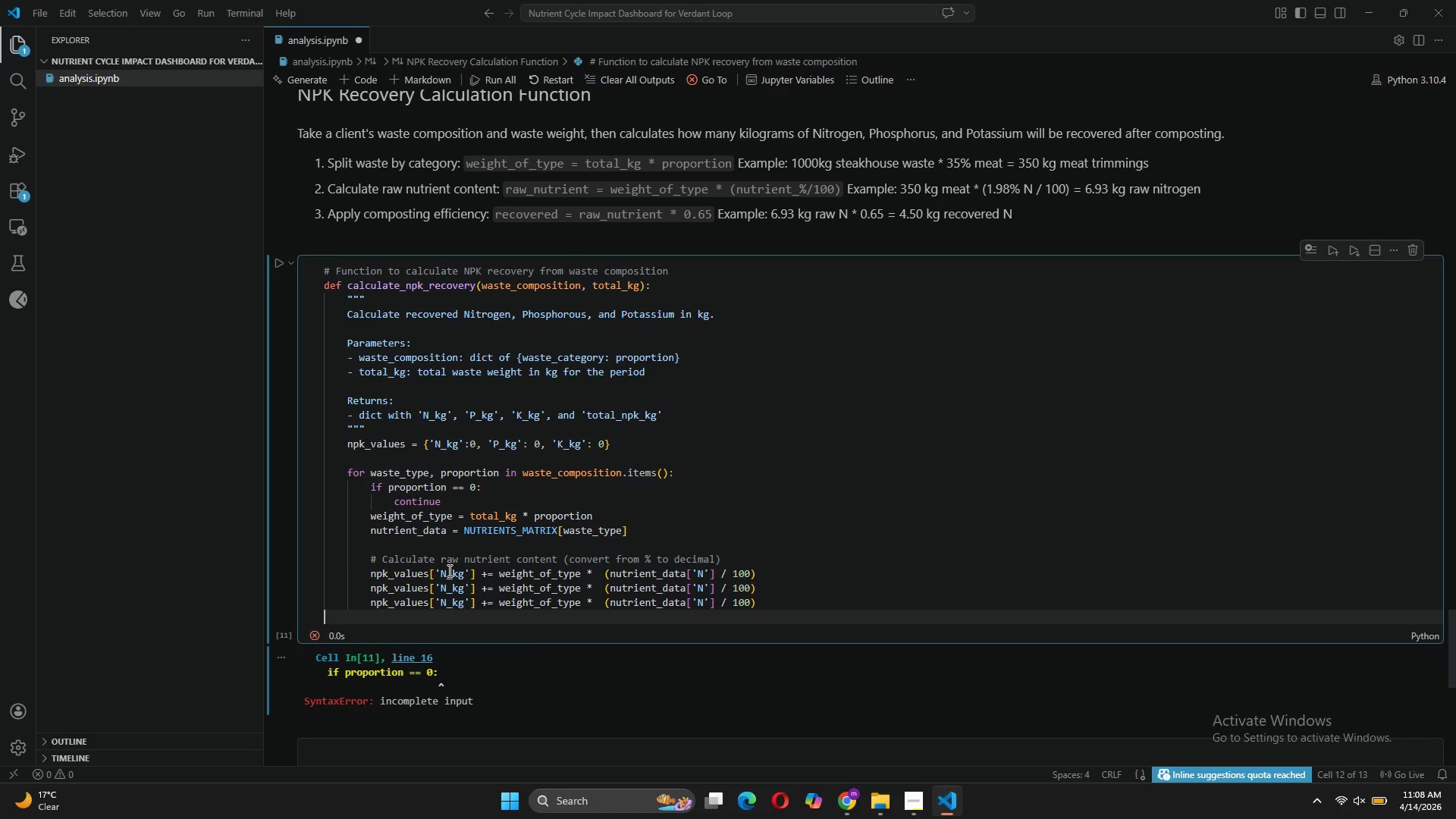 
left_click([447, 591])
 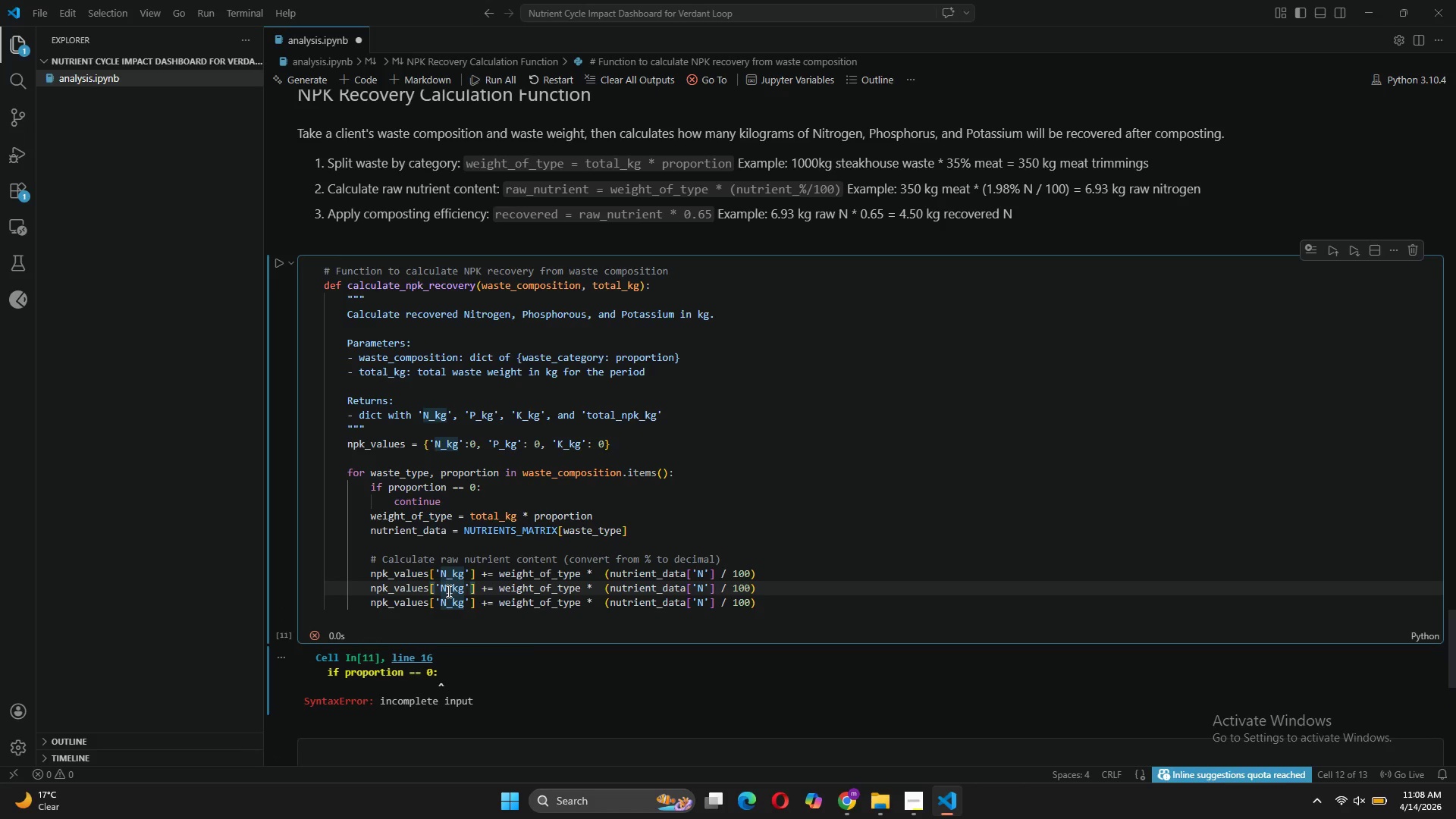 
key(Backspace)
 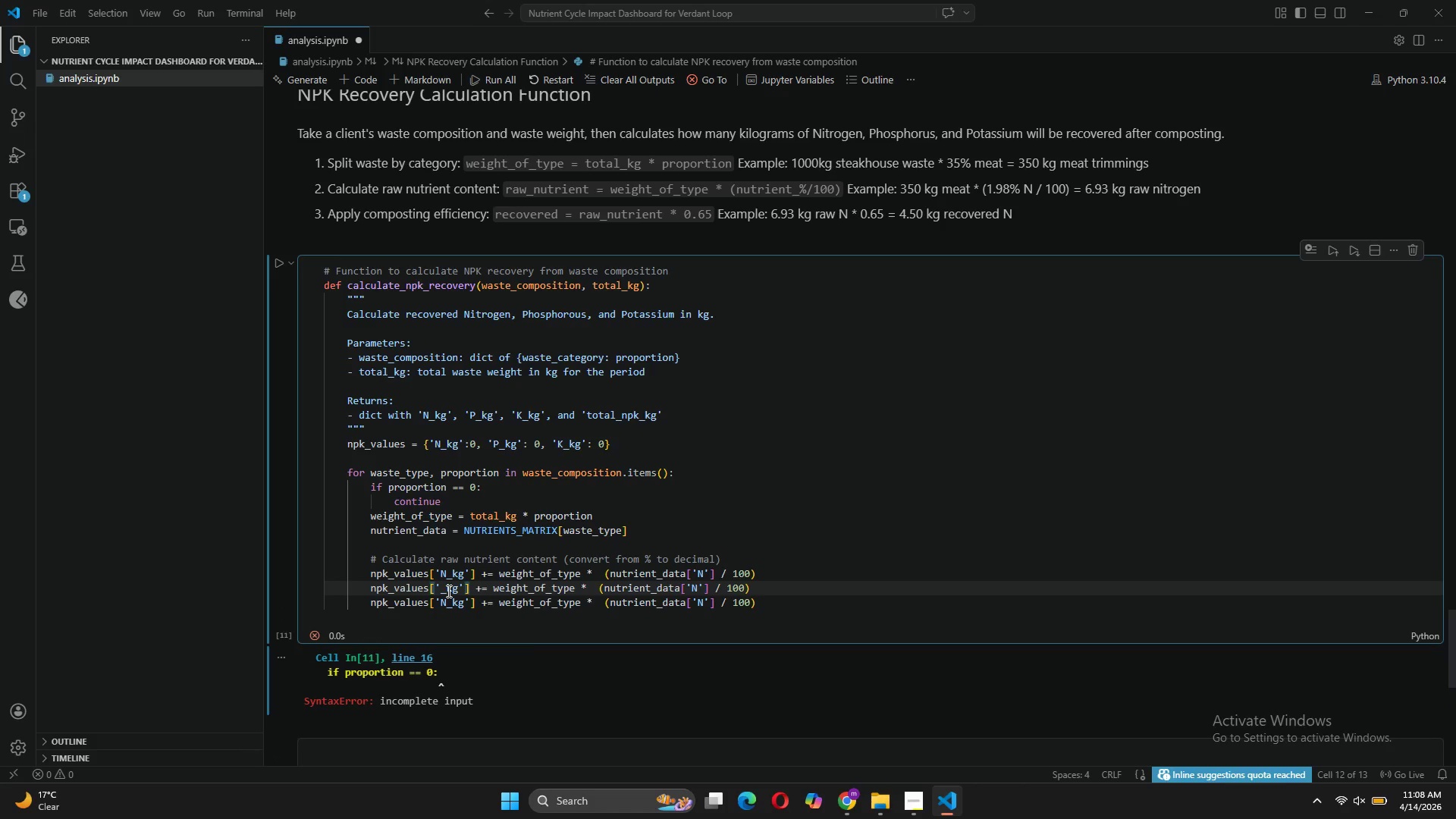 
key(CapsLock)
 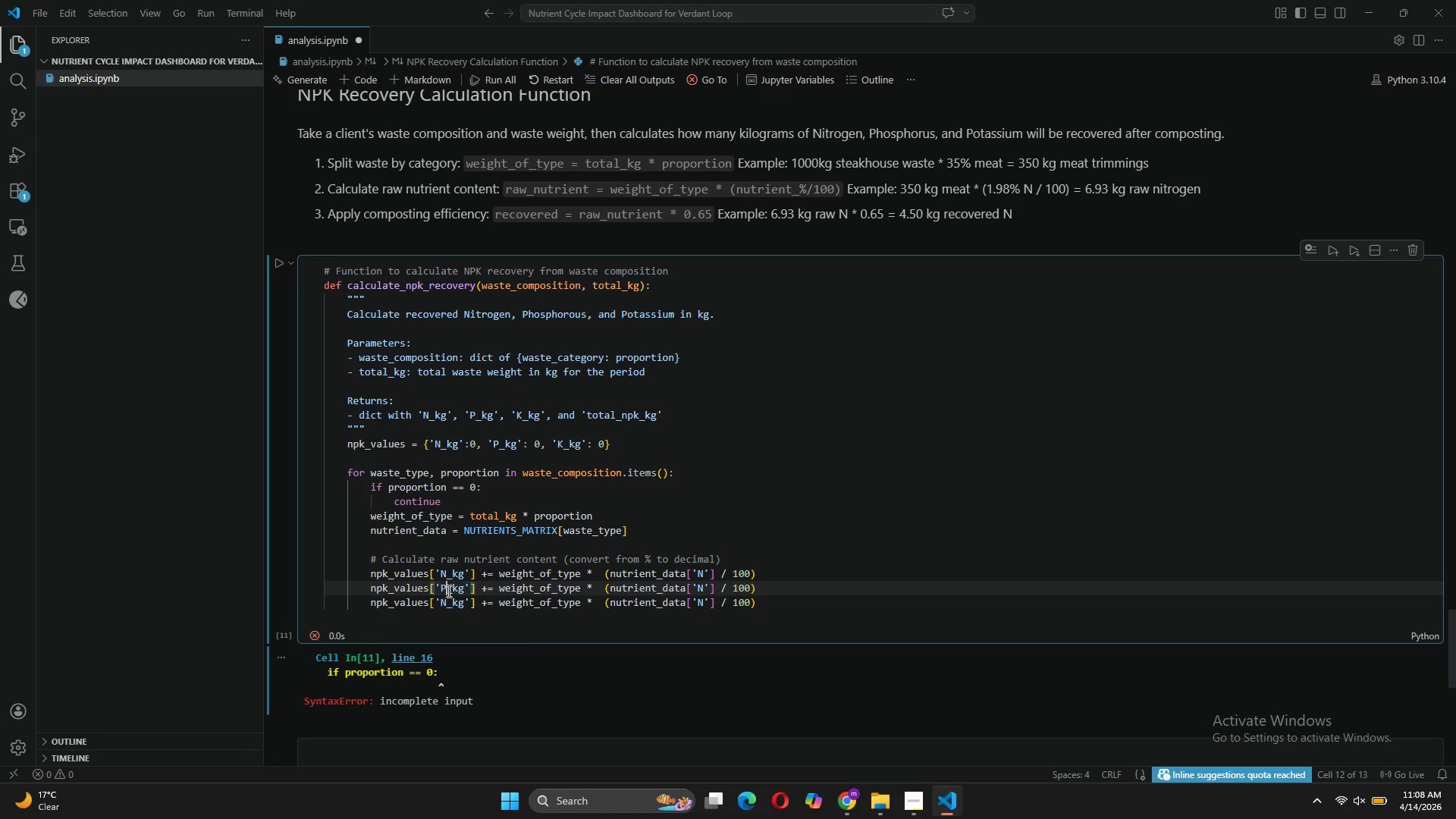 
key(P)
 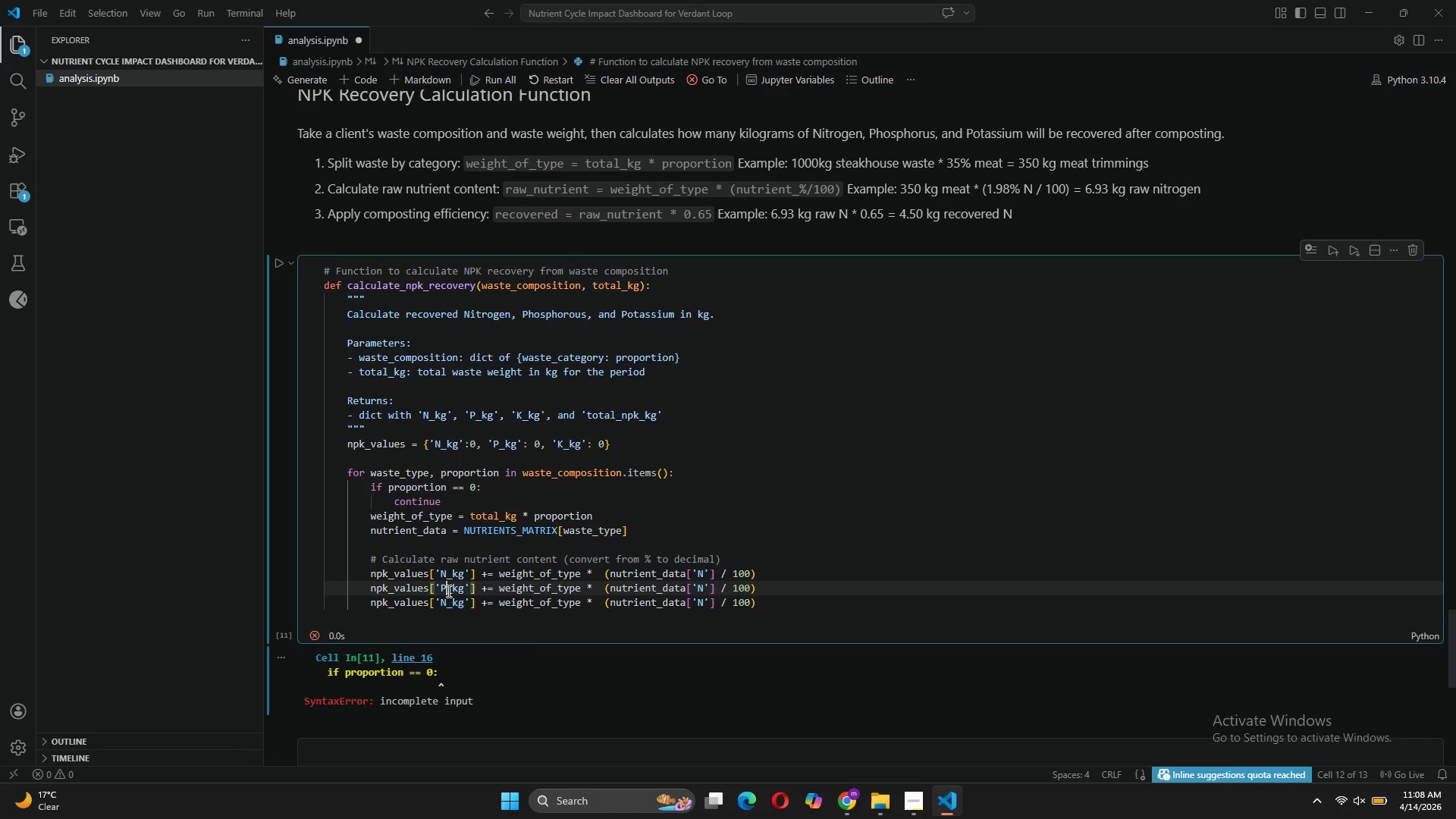 
key(CapsLock)
 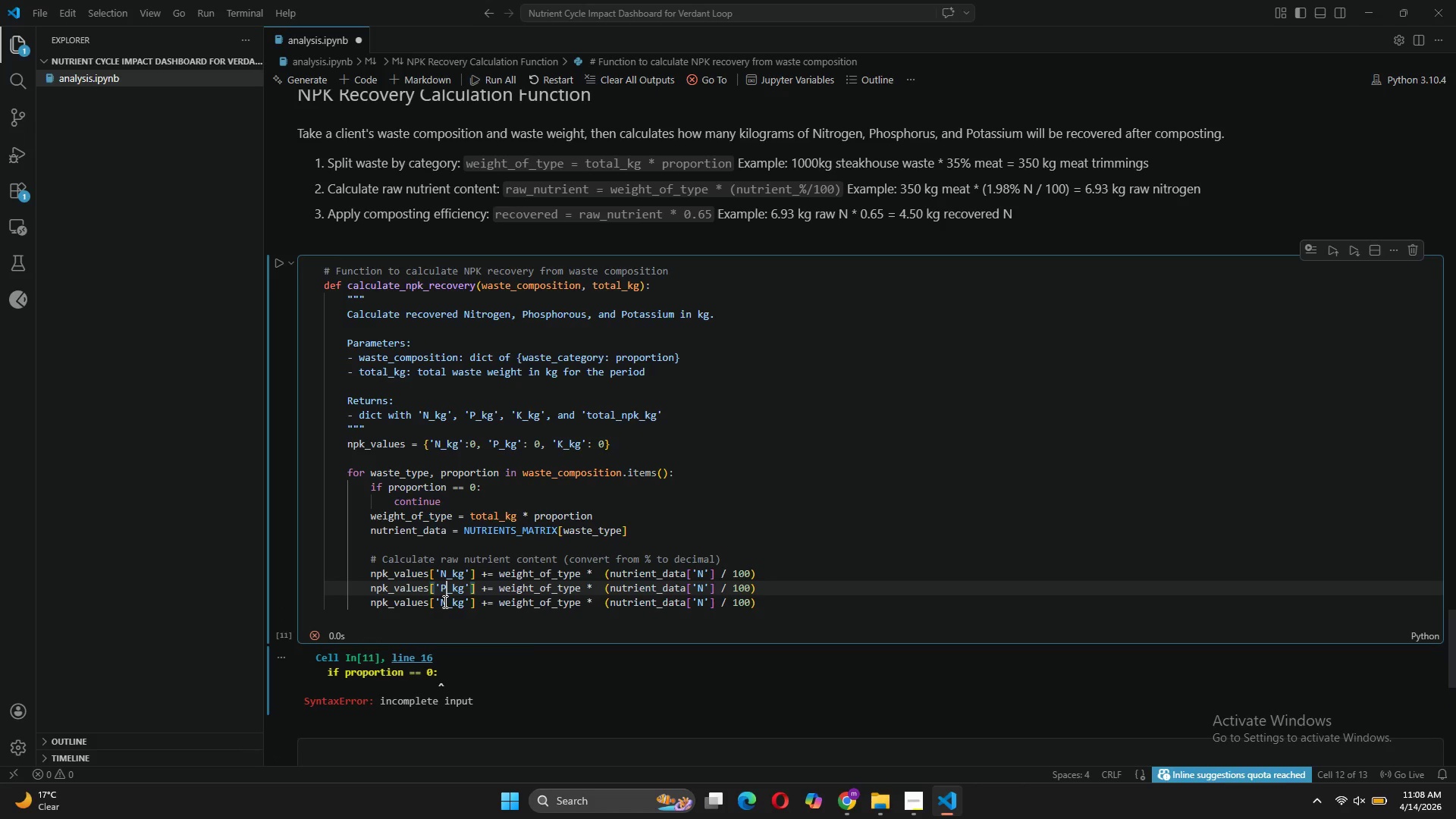 
left_click([447, 608])
 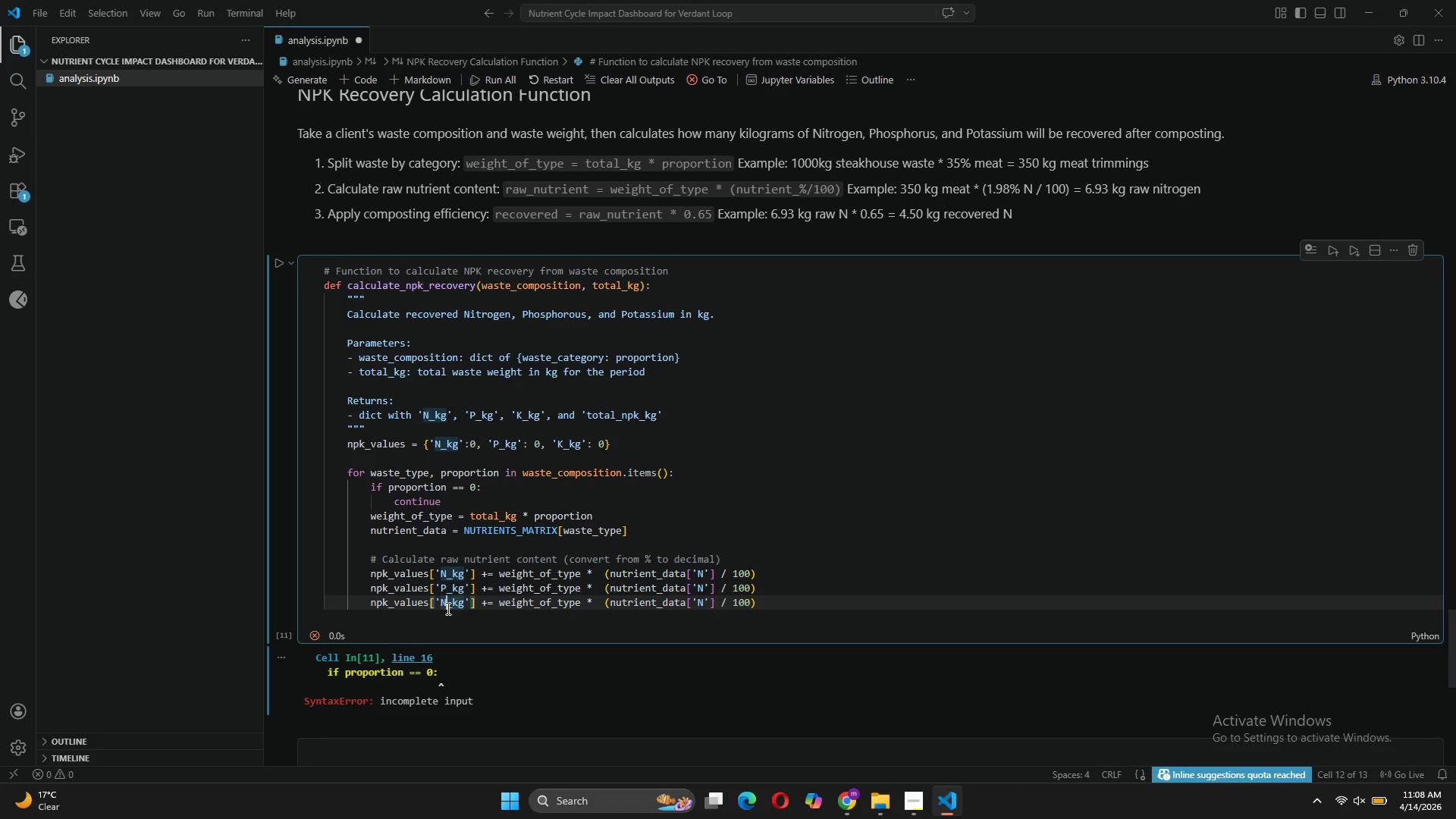 
key(Backspace)
 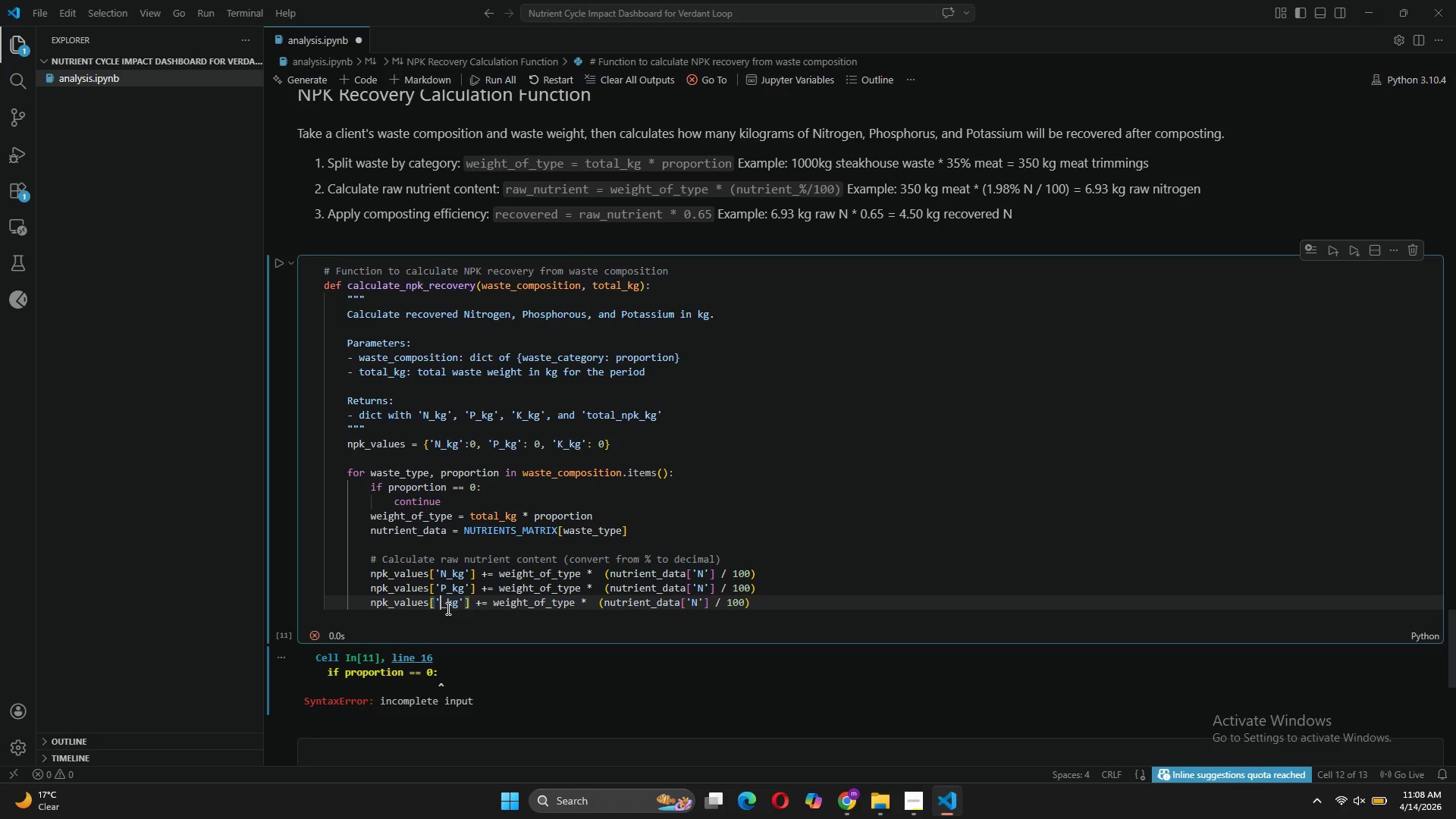 
key(CapsLock)
 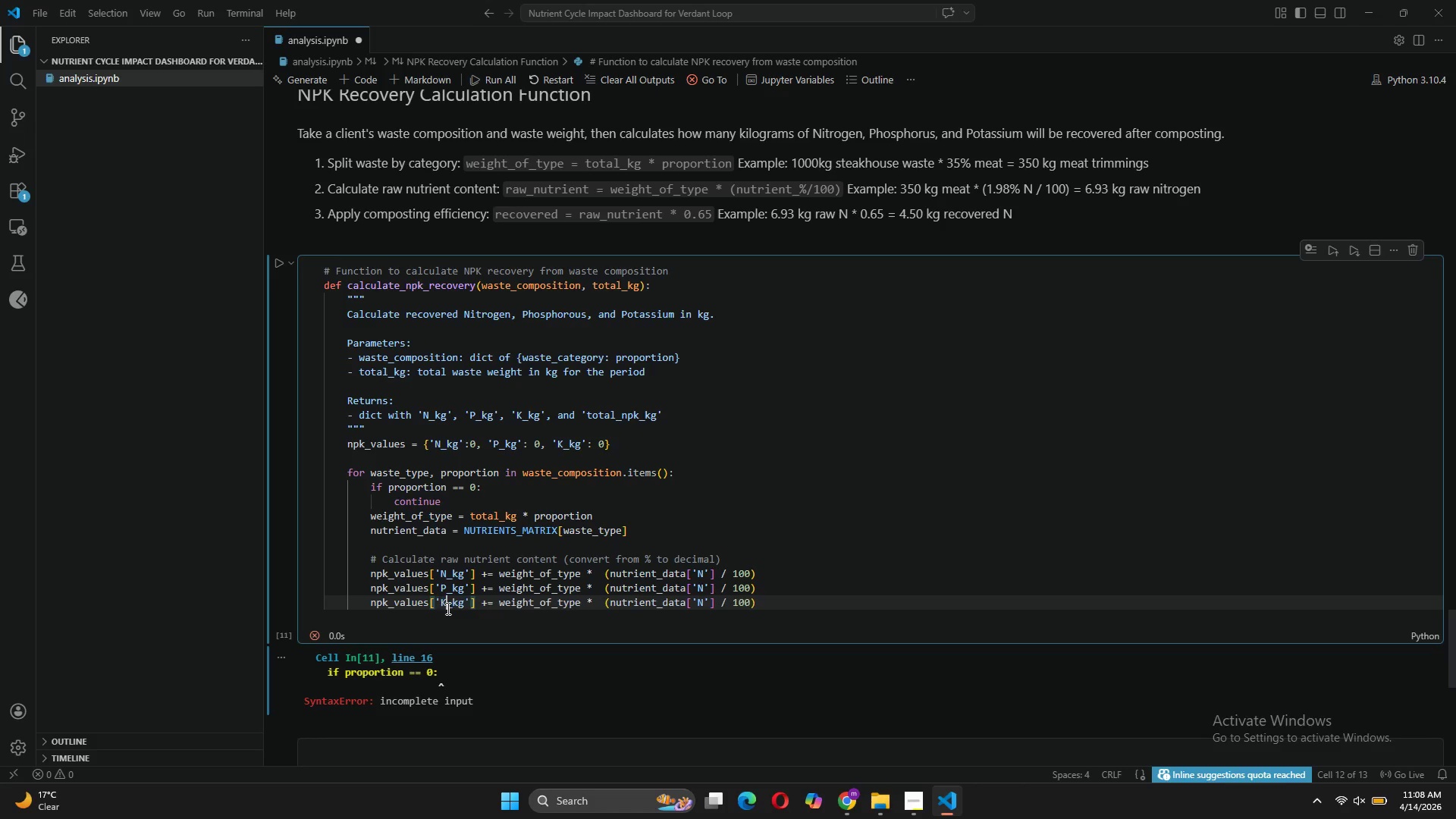 
key(K)
 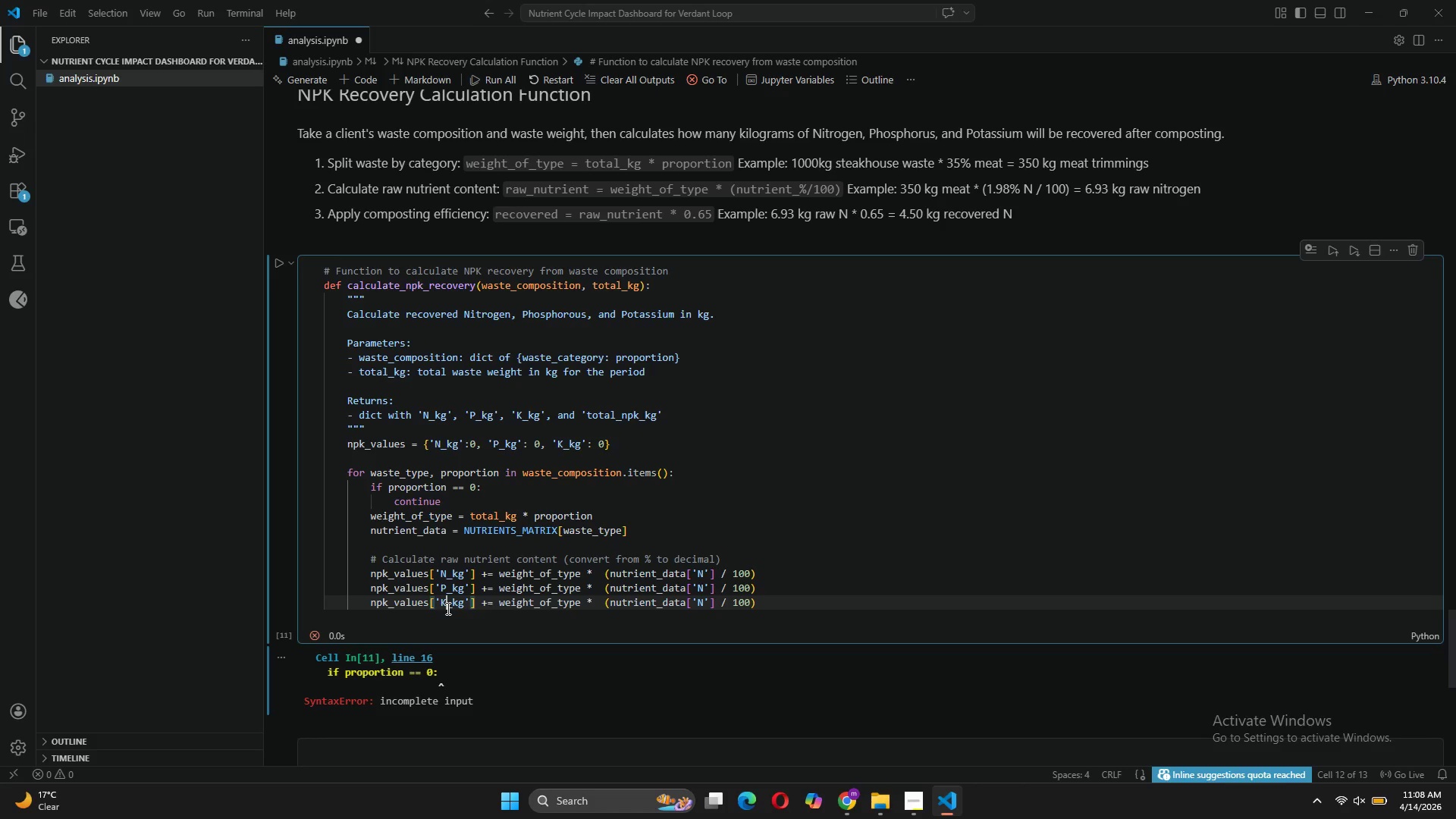 
key(CapsLock)
 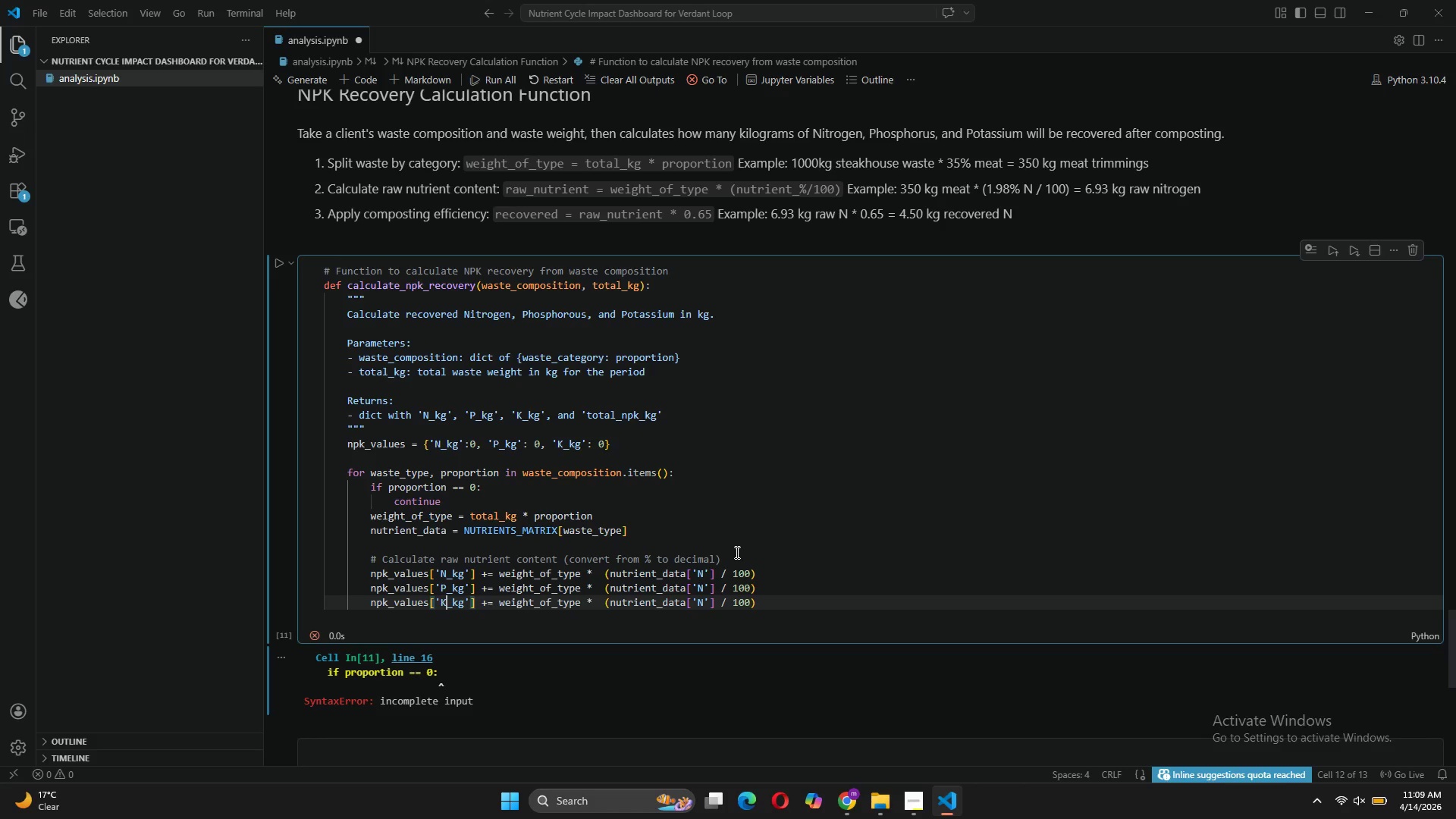 
left_click([704, 584])
 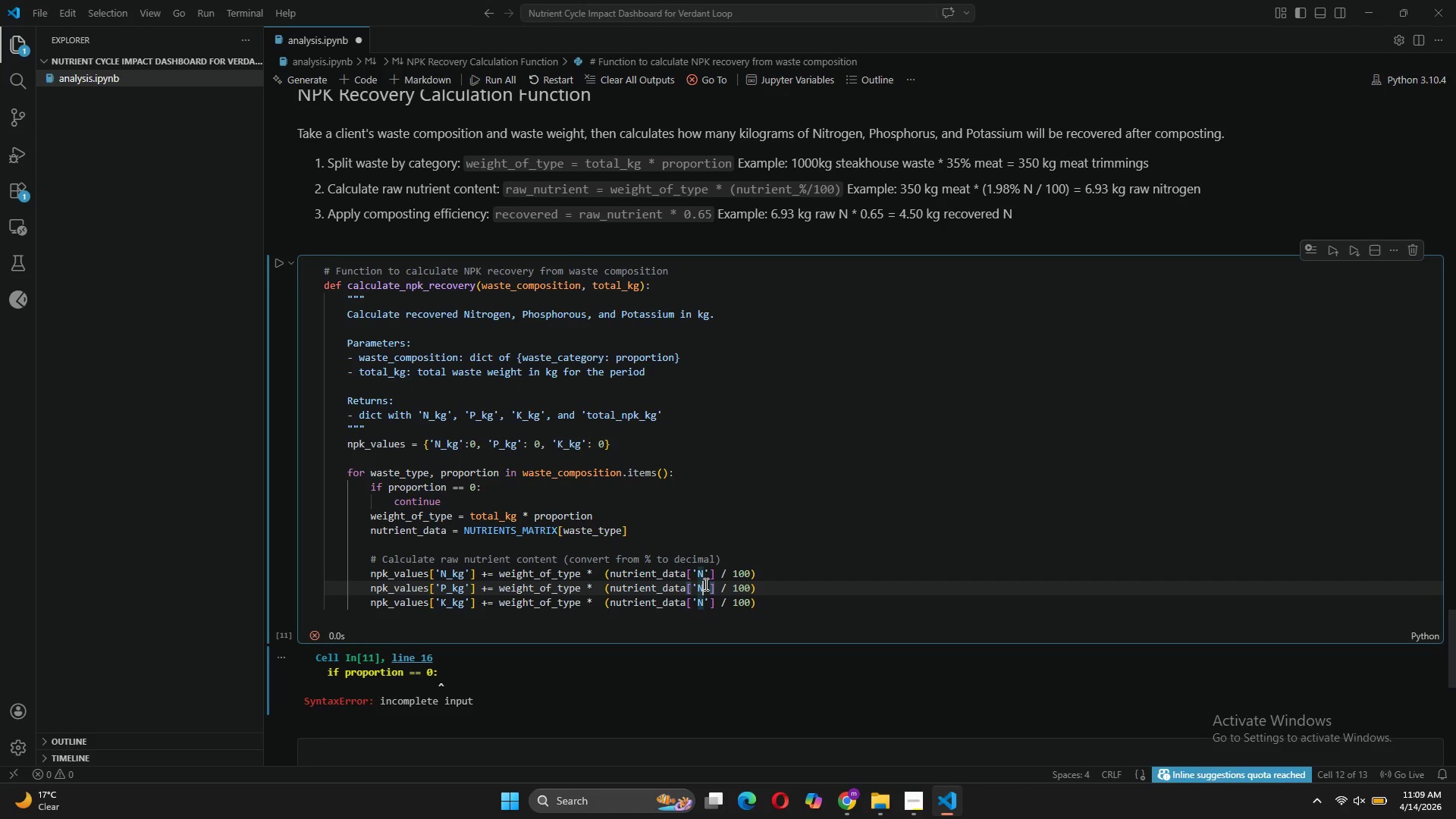 
key(Backspace)
 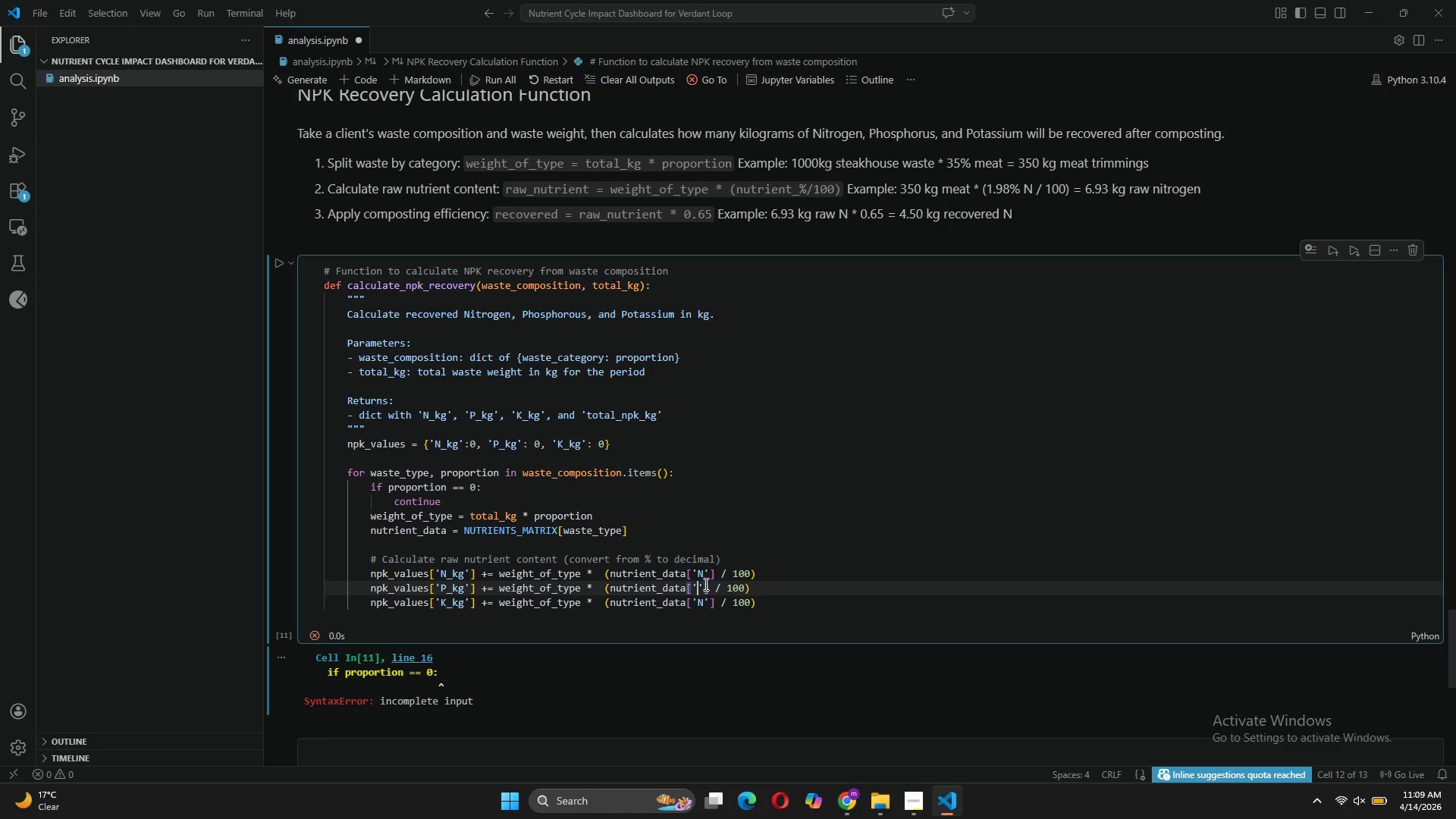 
key(CapsLock)
 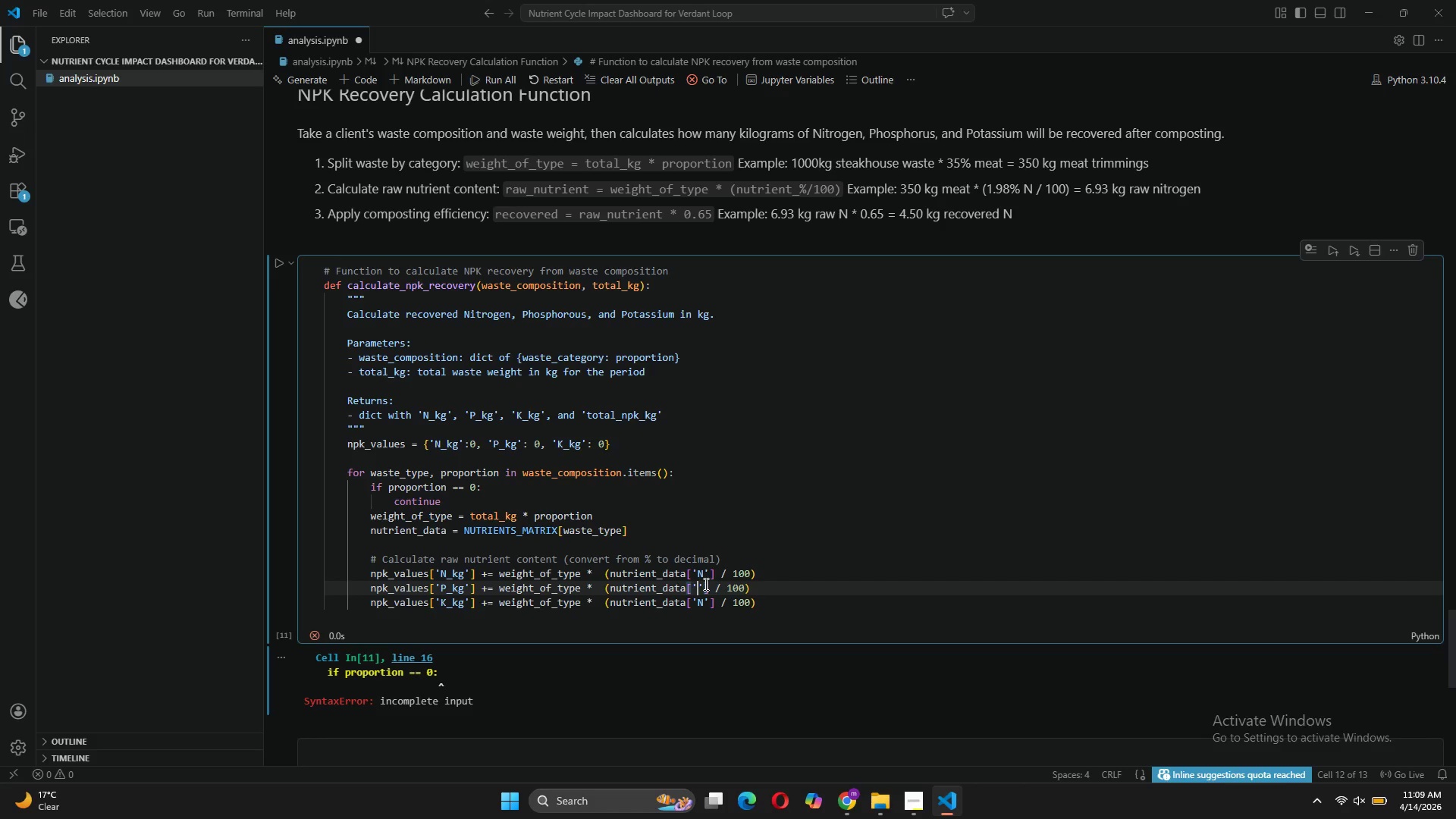 
key(P)
 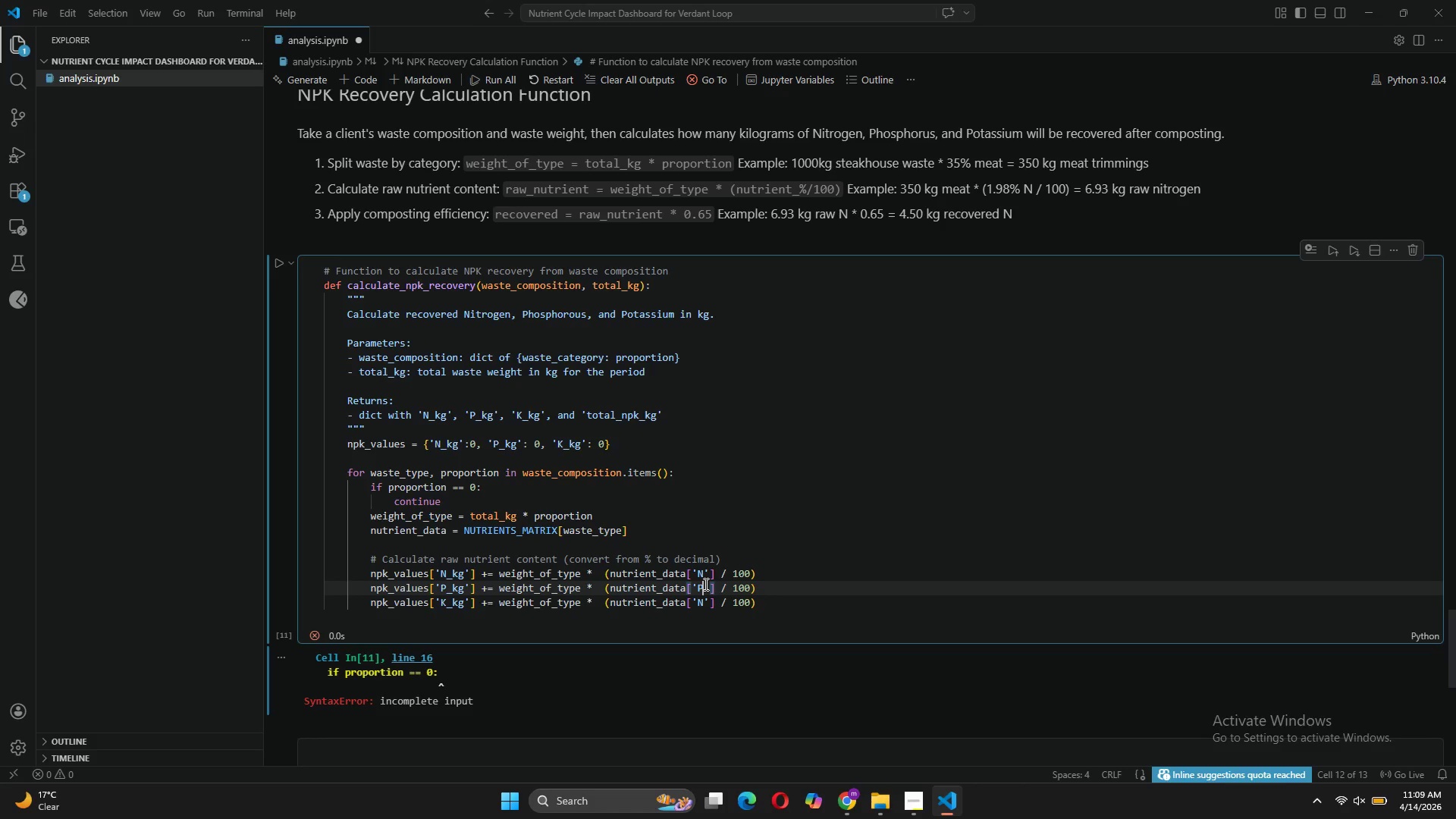 
key(CapsLock)
 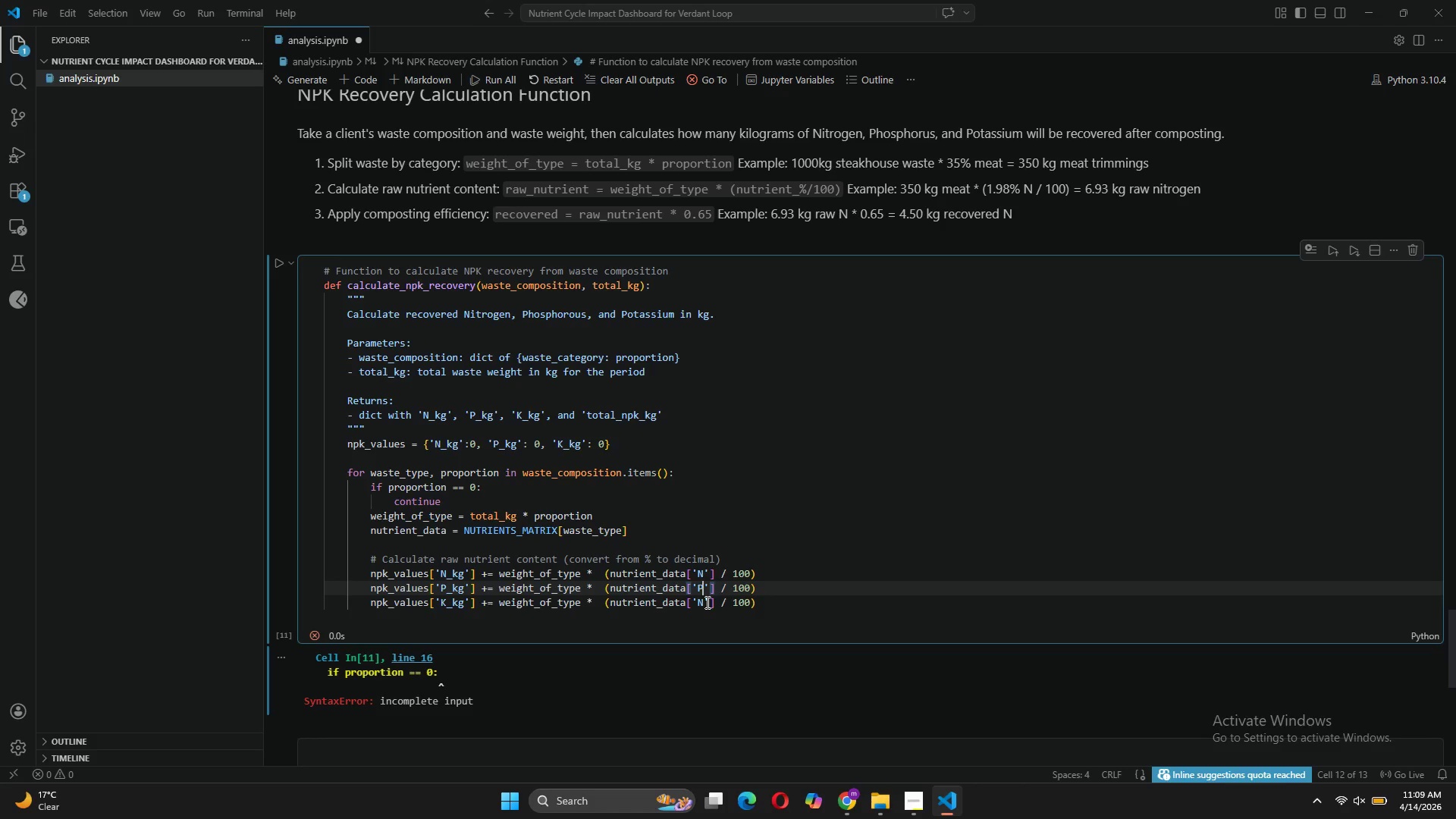 
left_click([706, 602])
 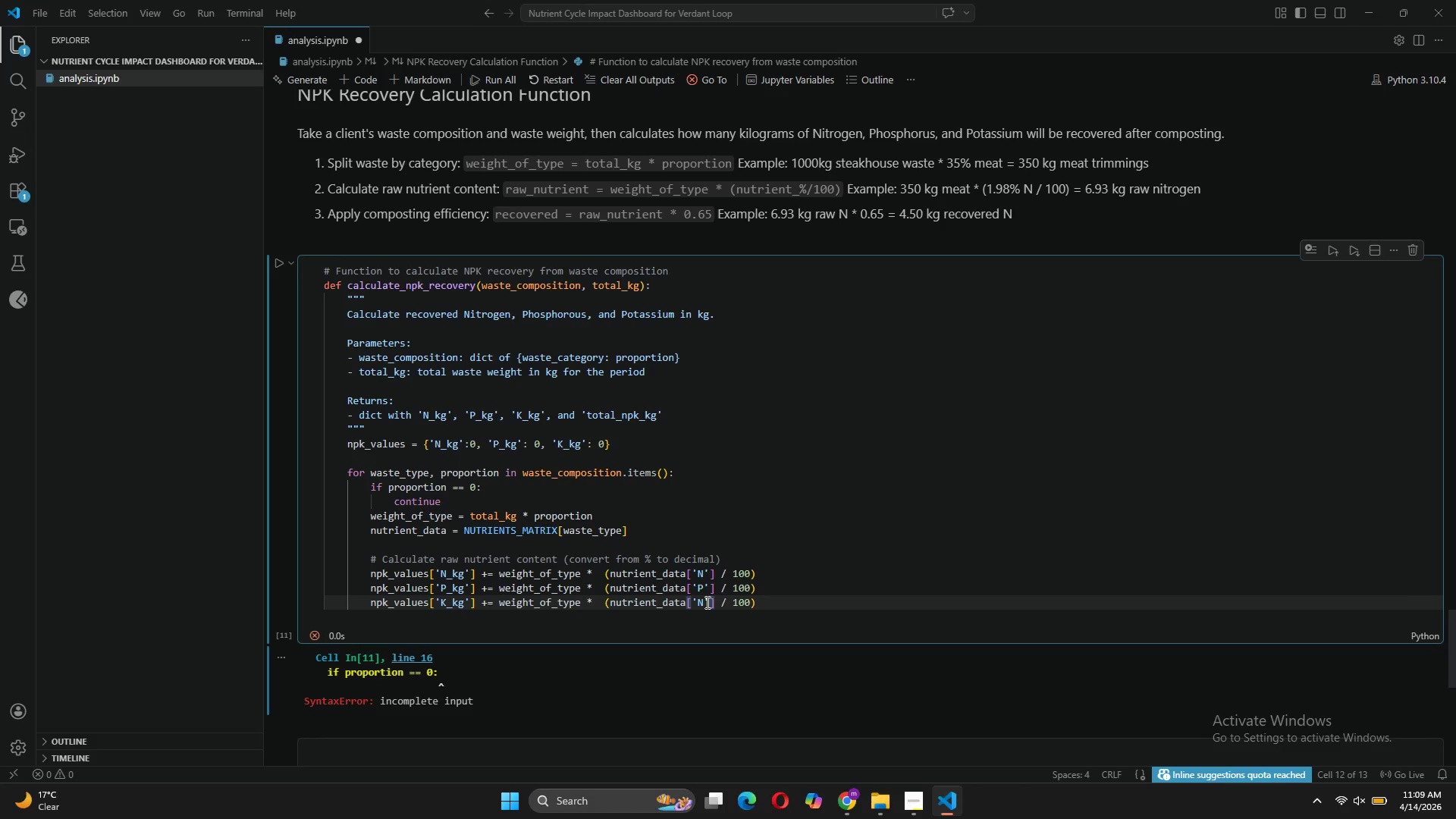 
key(ArrowLeft)
 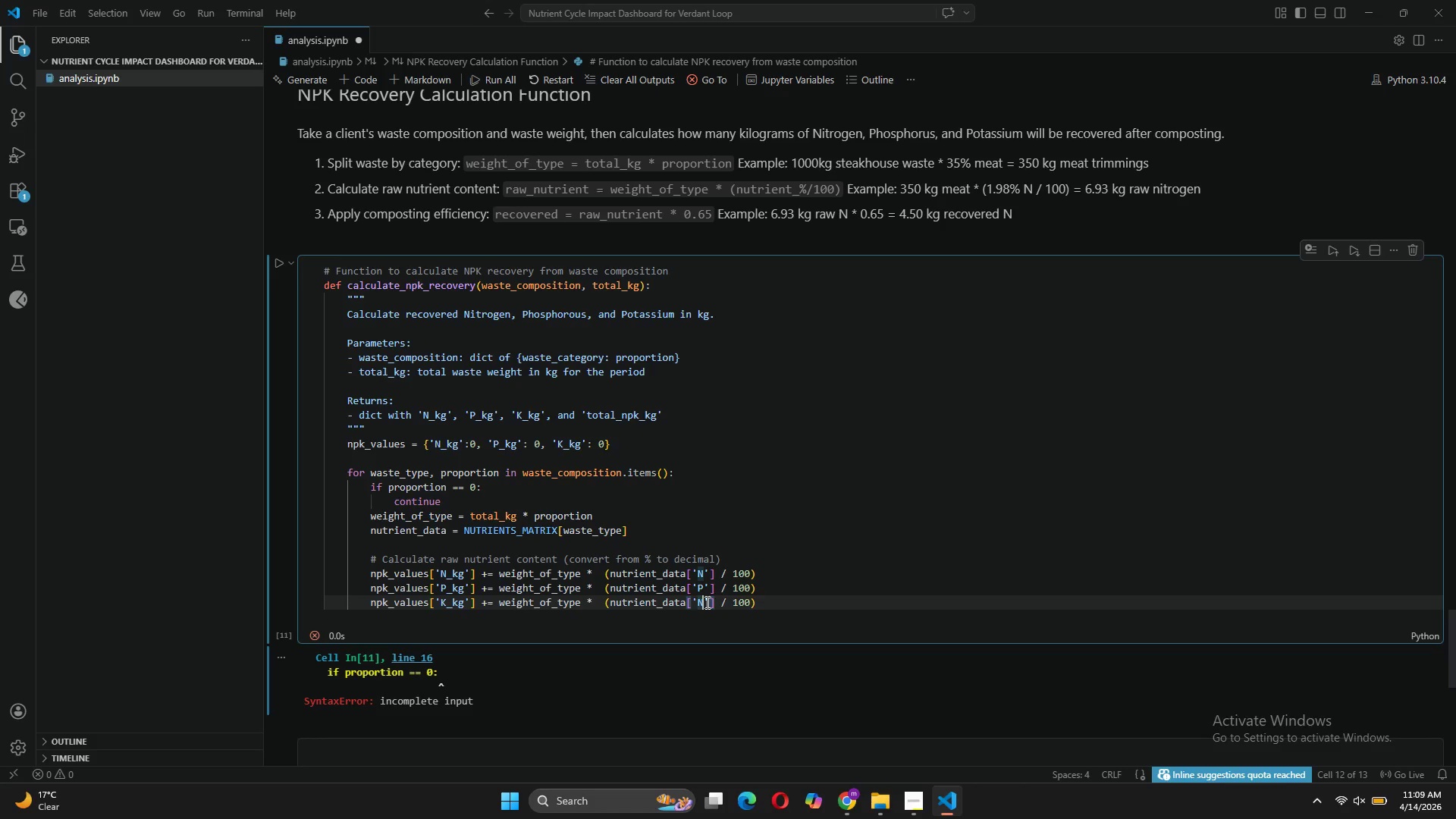 
key(Backspace)
 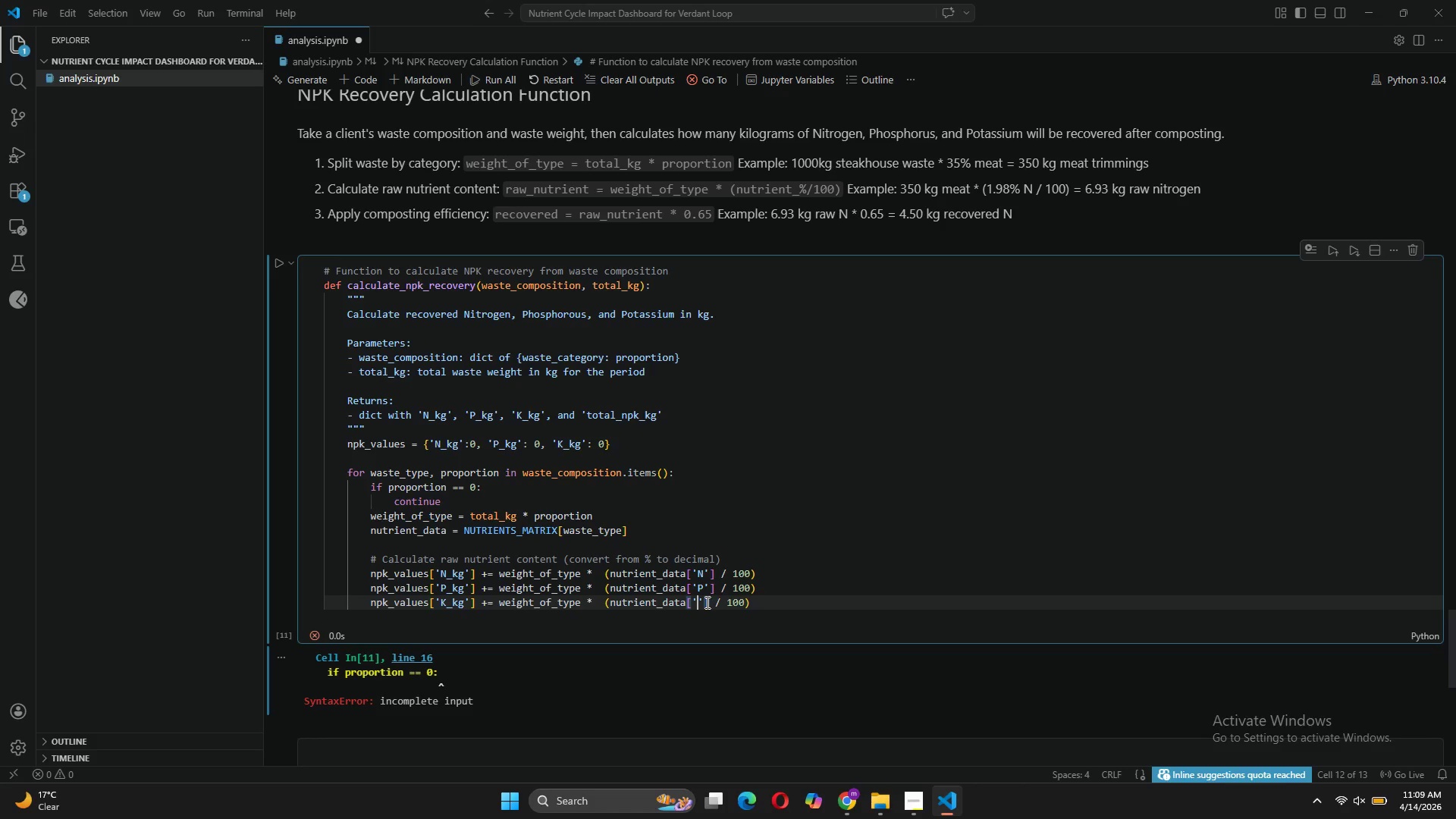 
key(CapsLock)
 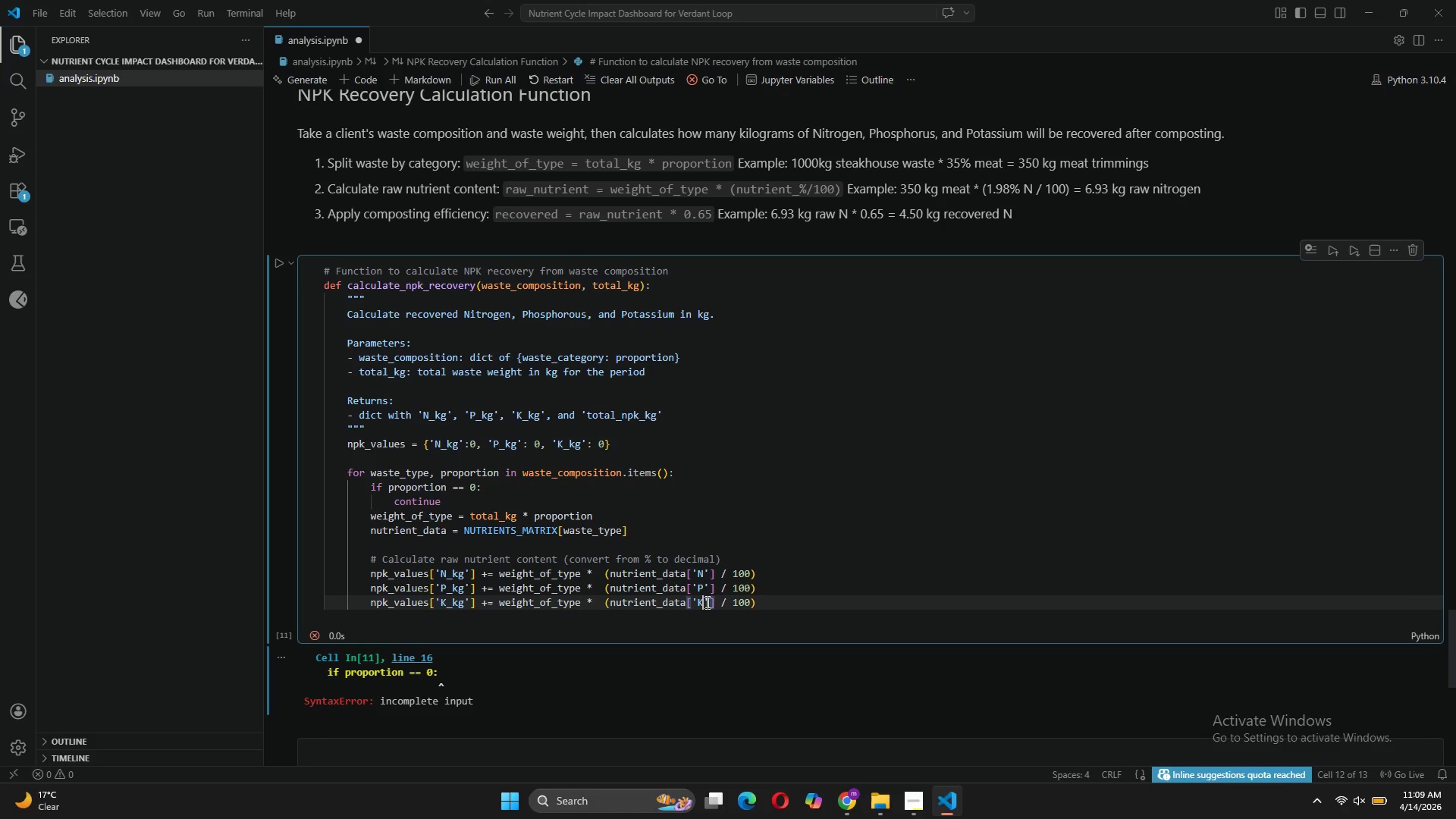 
key(K)
 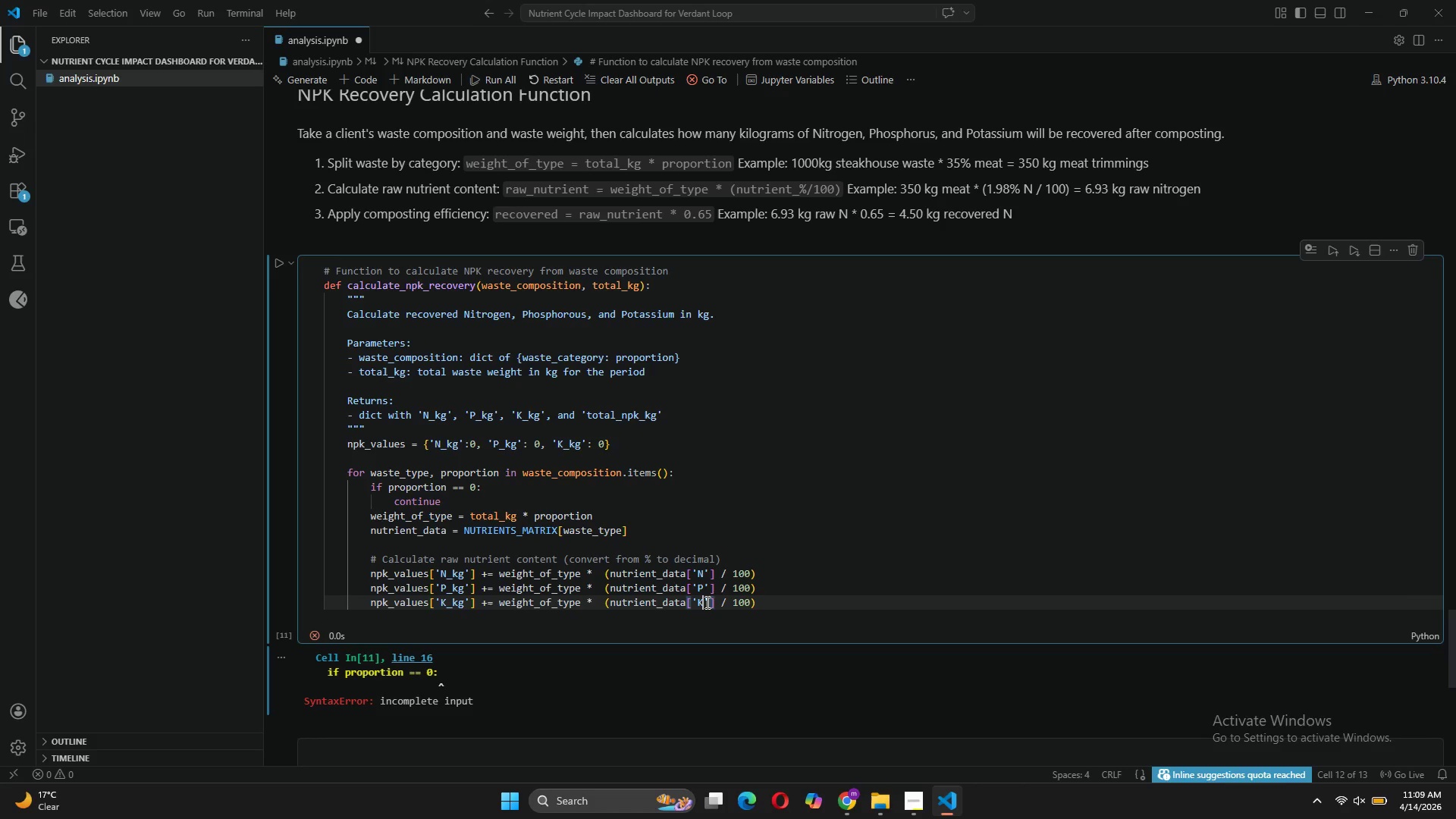 
key(CapsLock)
 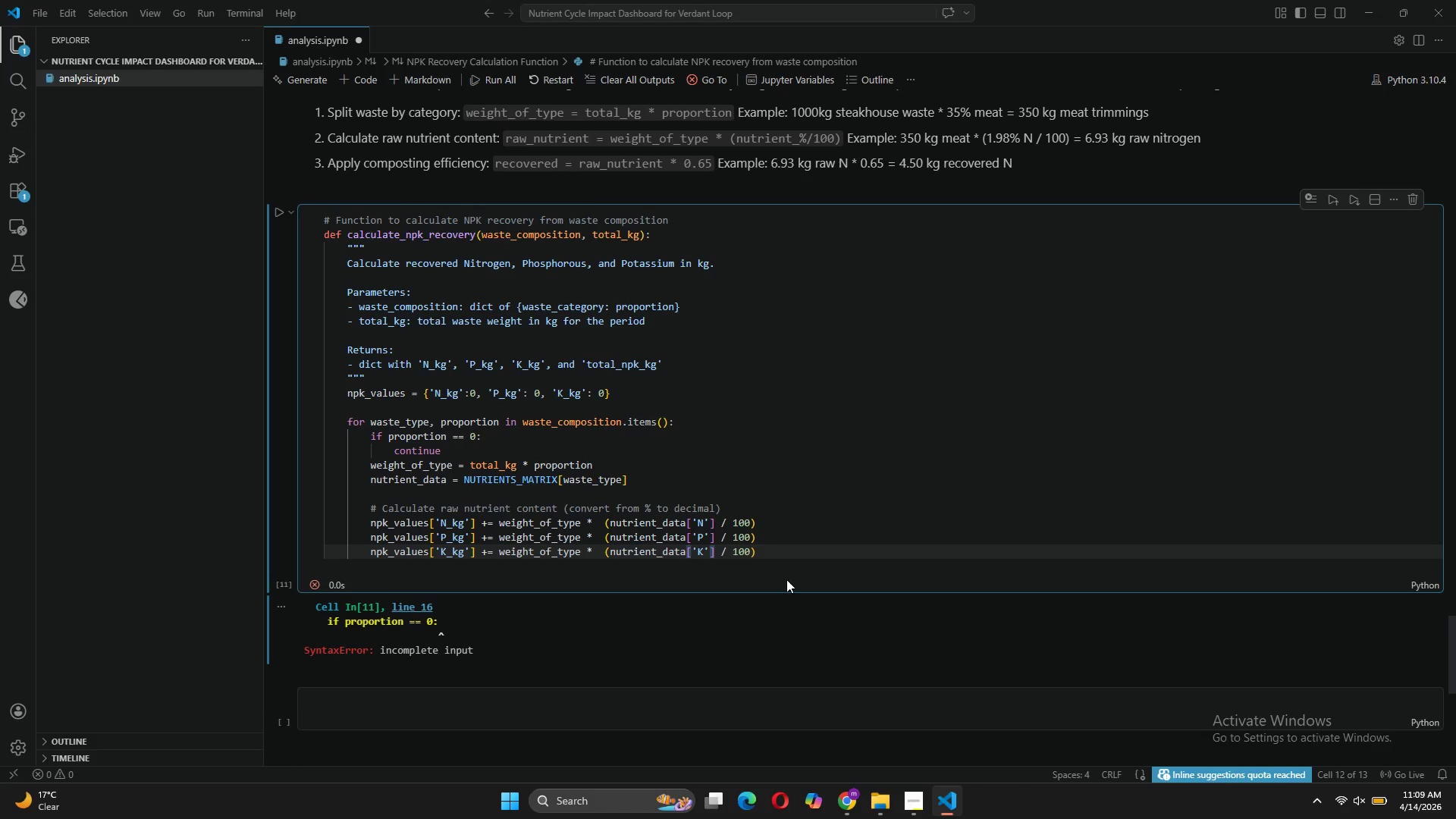 
left_click([788, 551])
 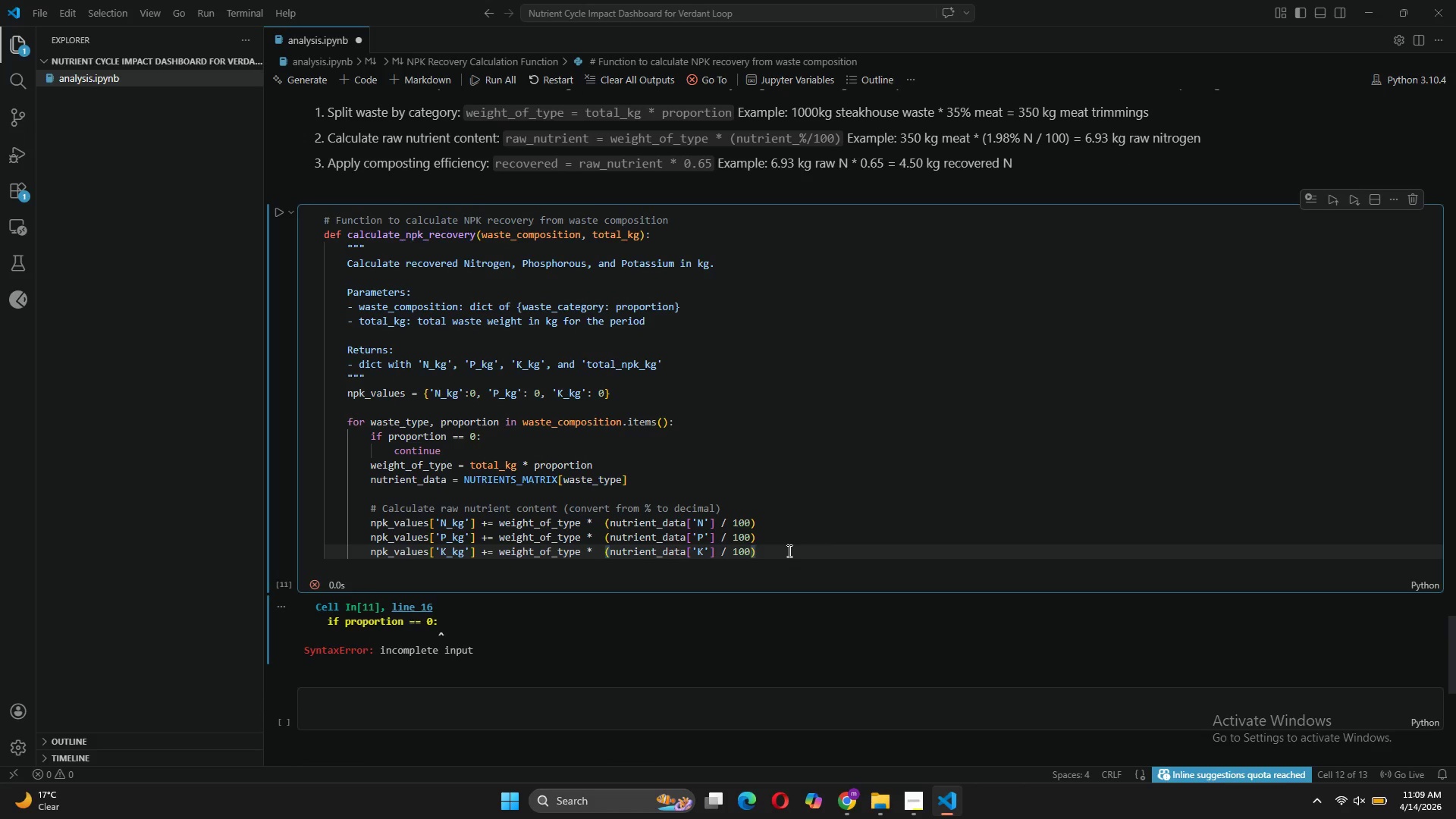 
key(Enter)
 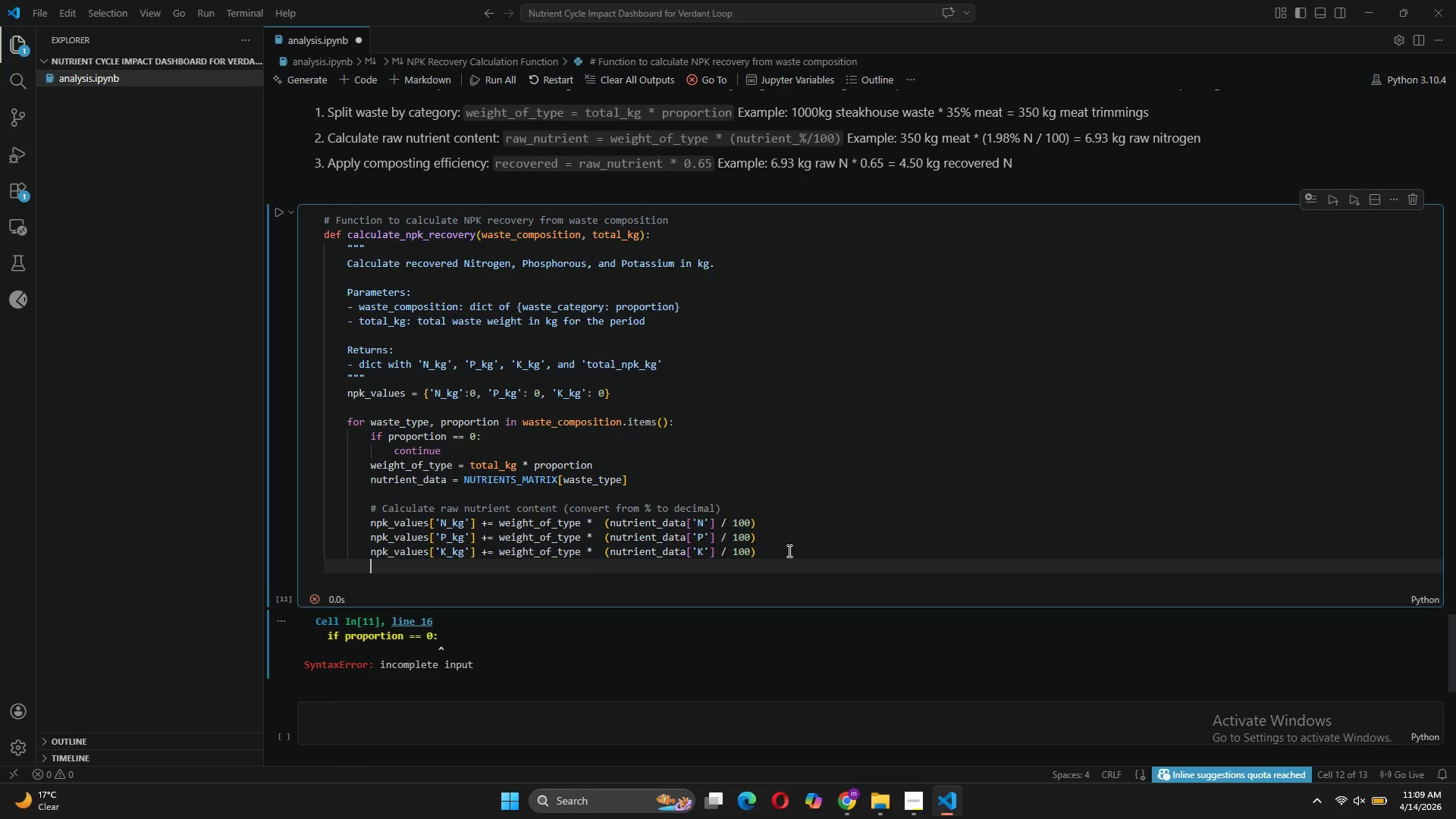 
key(Enter)
 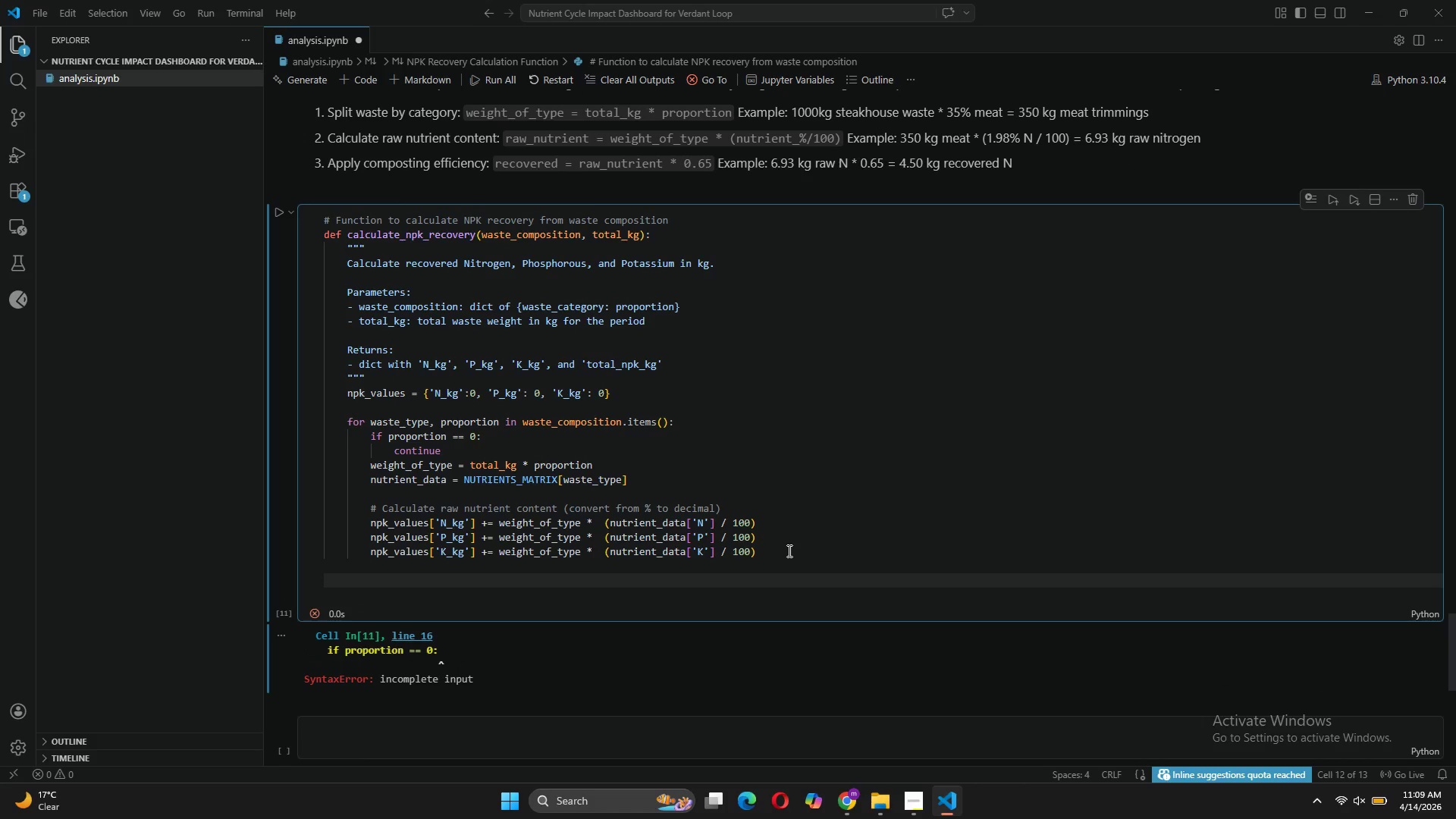 
key(Backspace)
type(# Apply )
 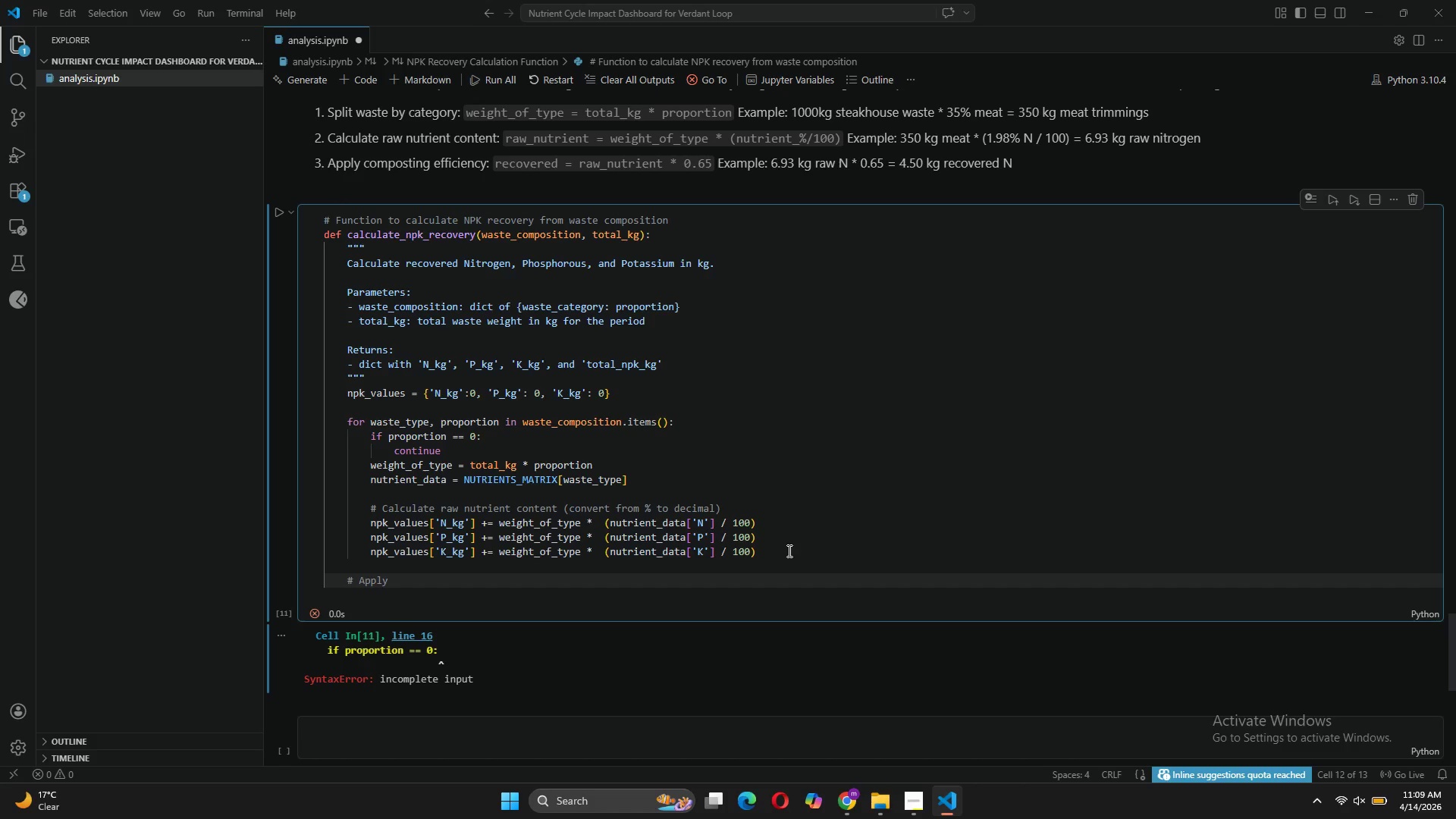 
type(composting efficiency factor)
 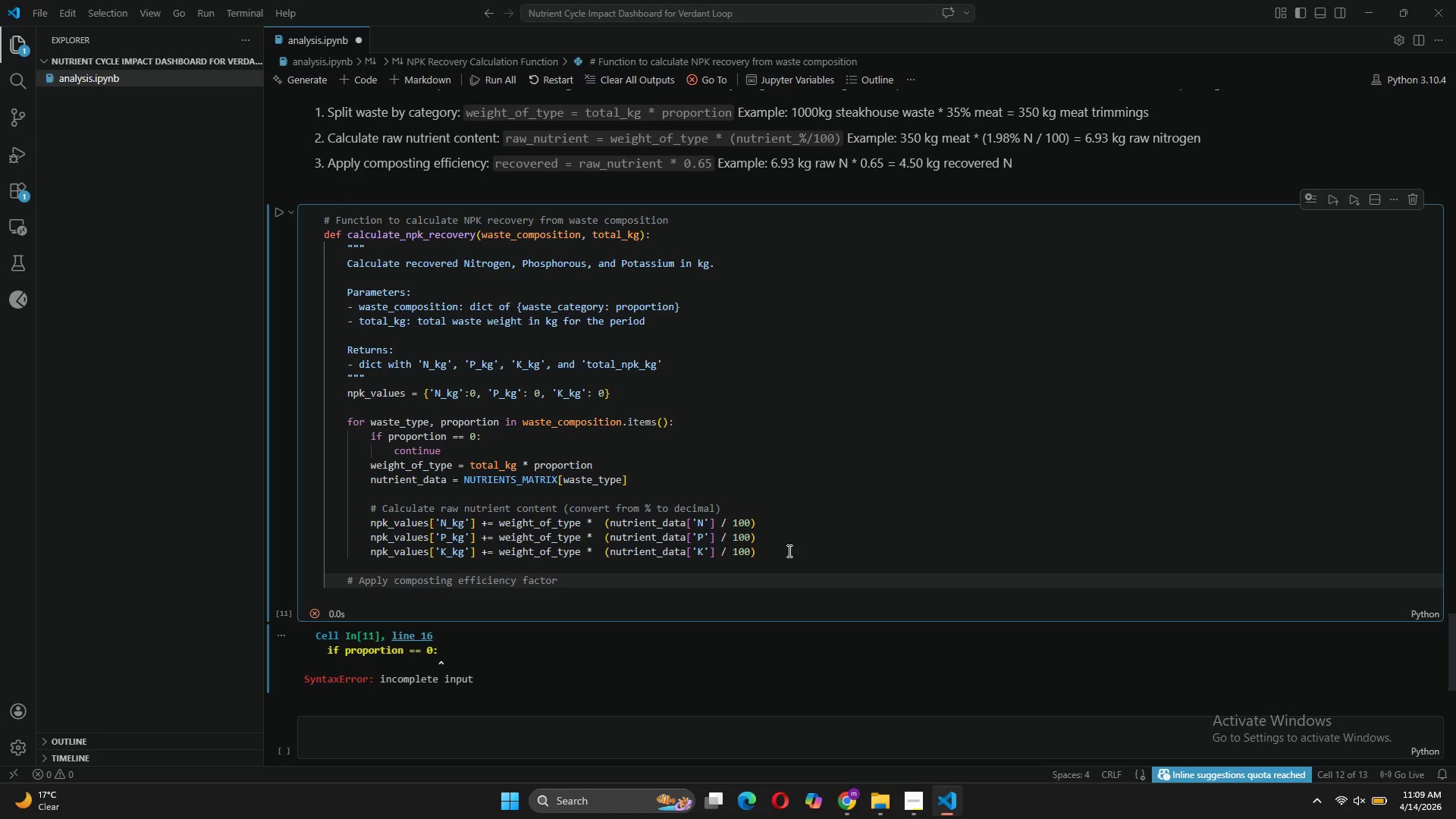 
key(Enter)
 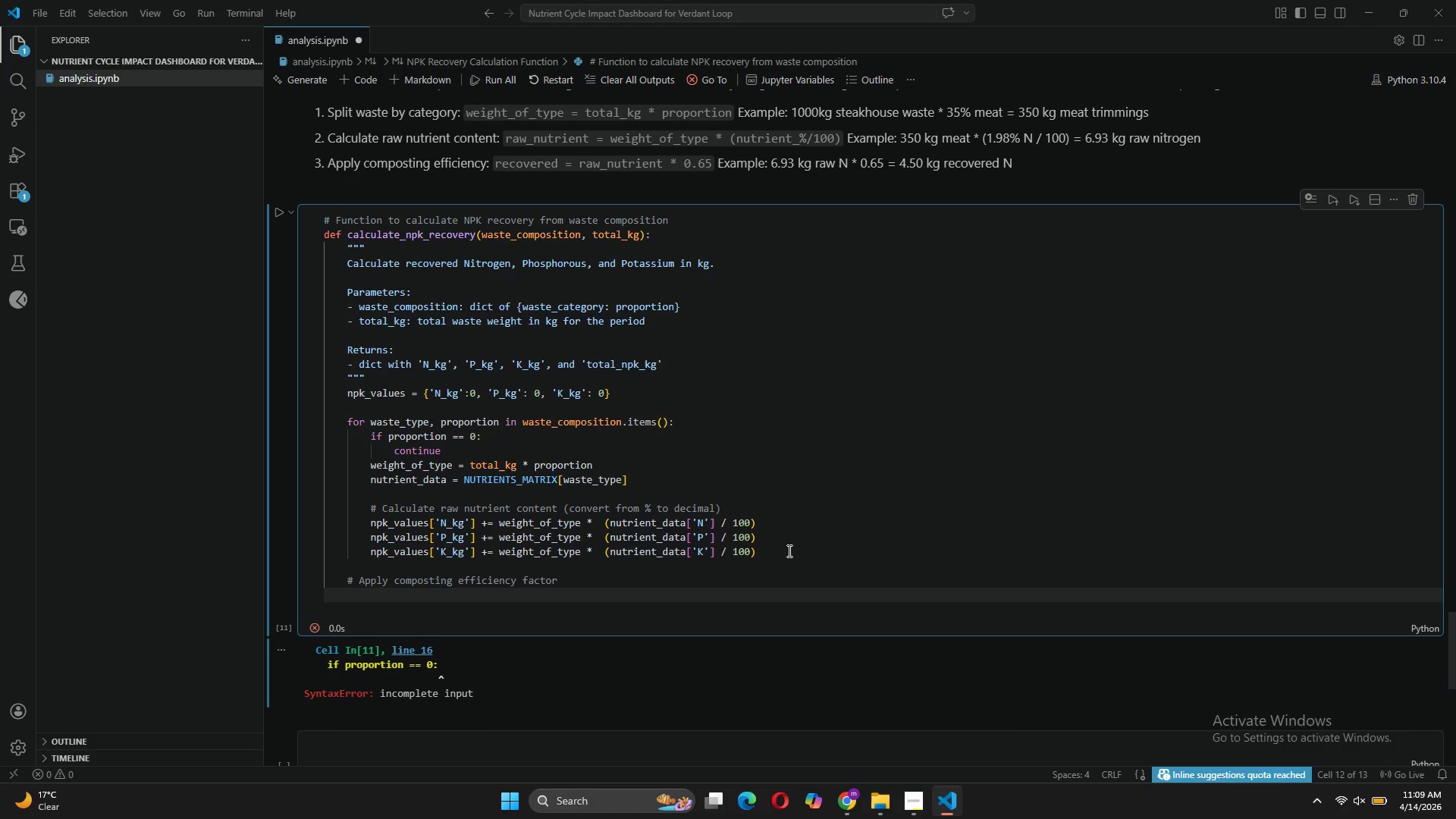 
type(npk_values)
 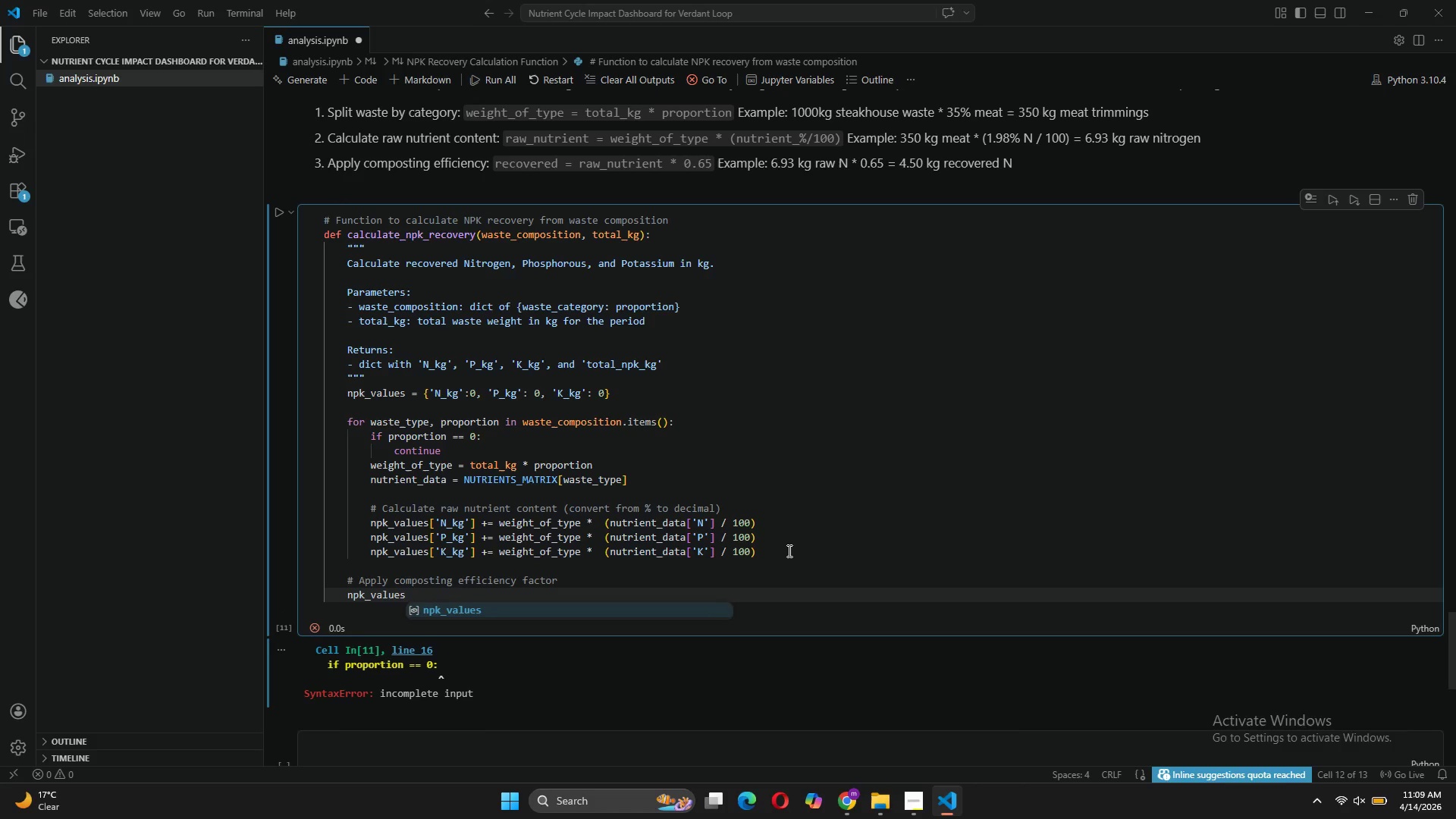 
key(BracketLeft)
 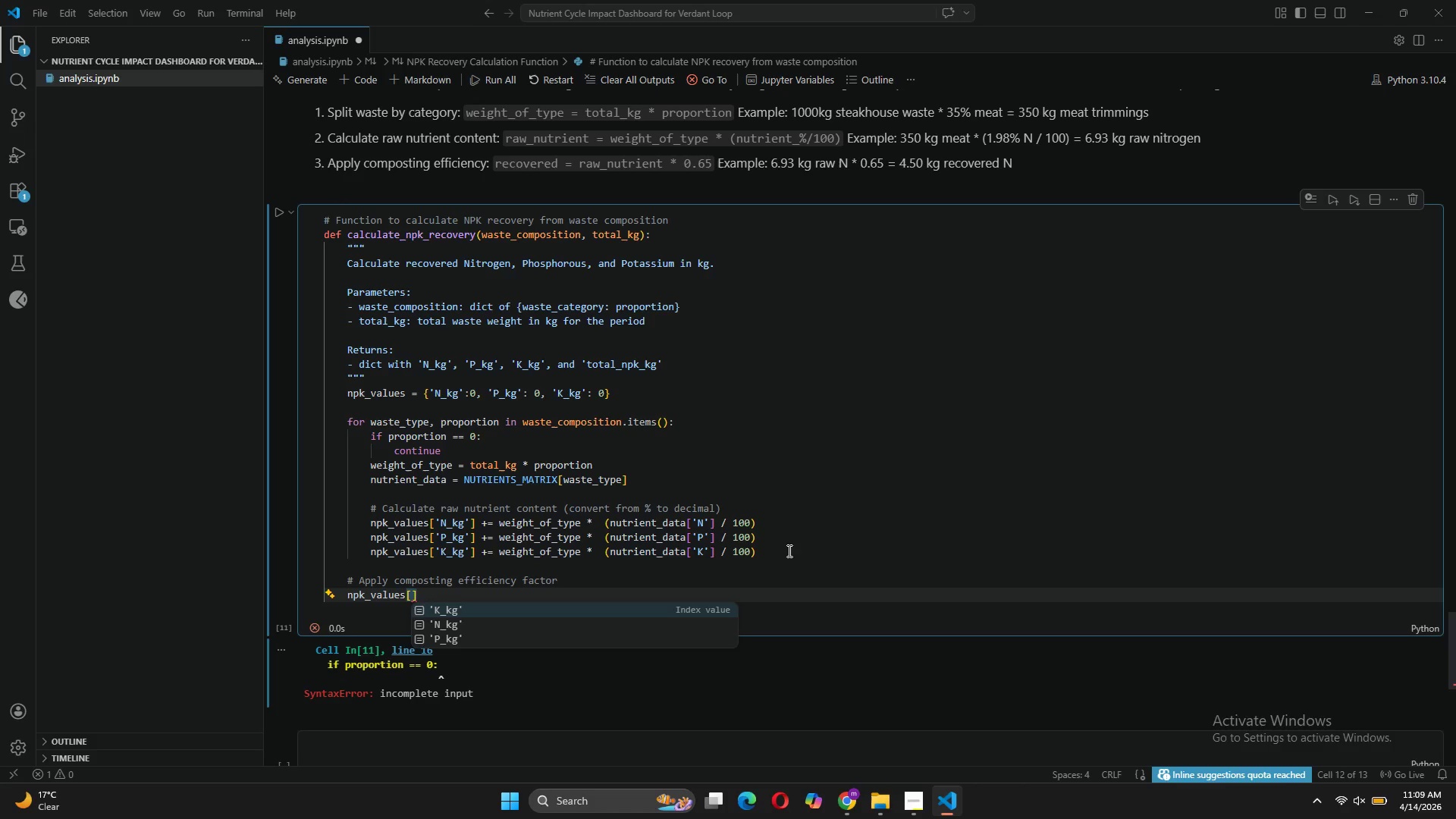 
key(Quote)
 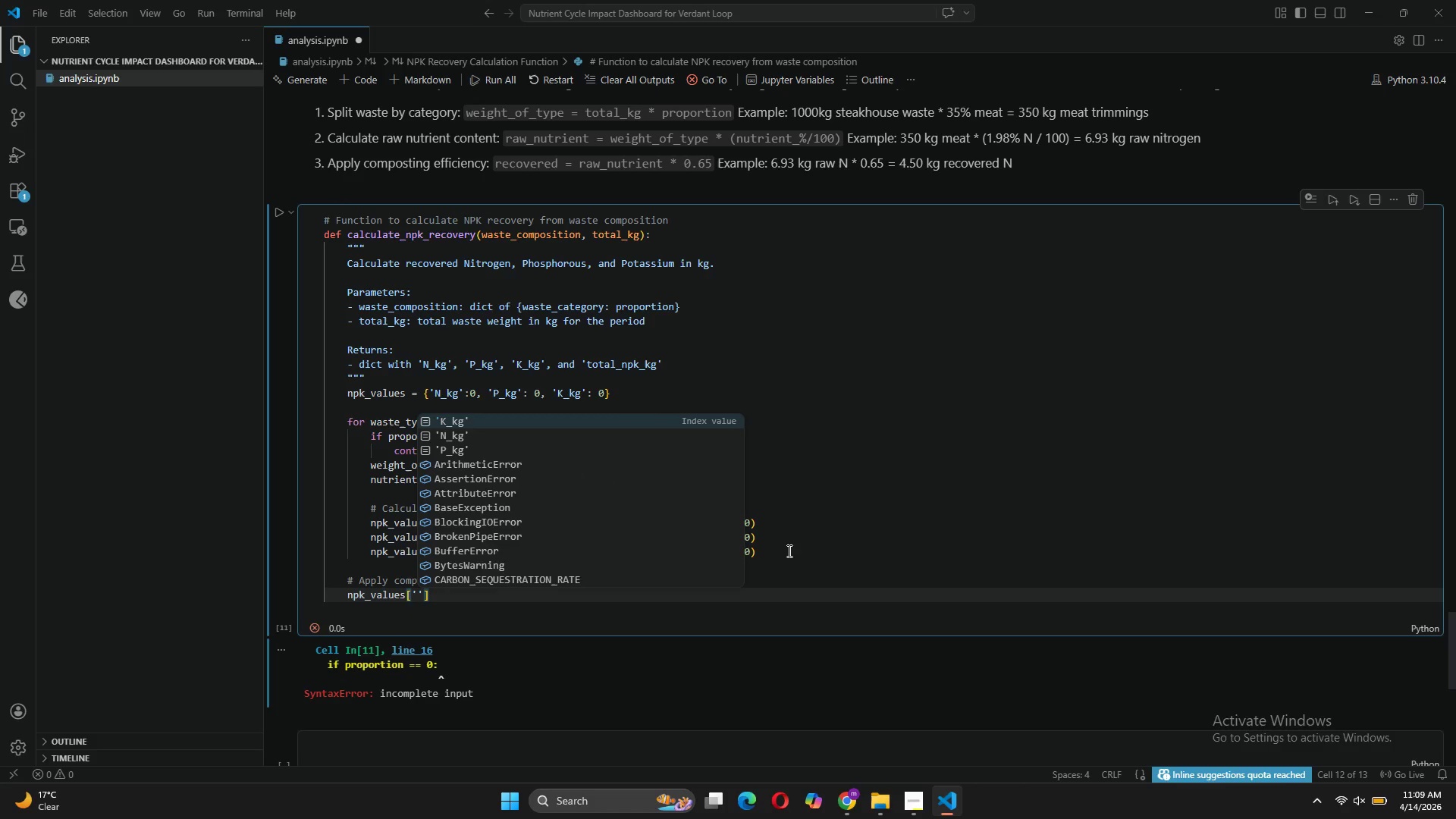 
key(ArrowDown)
 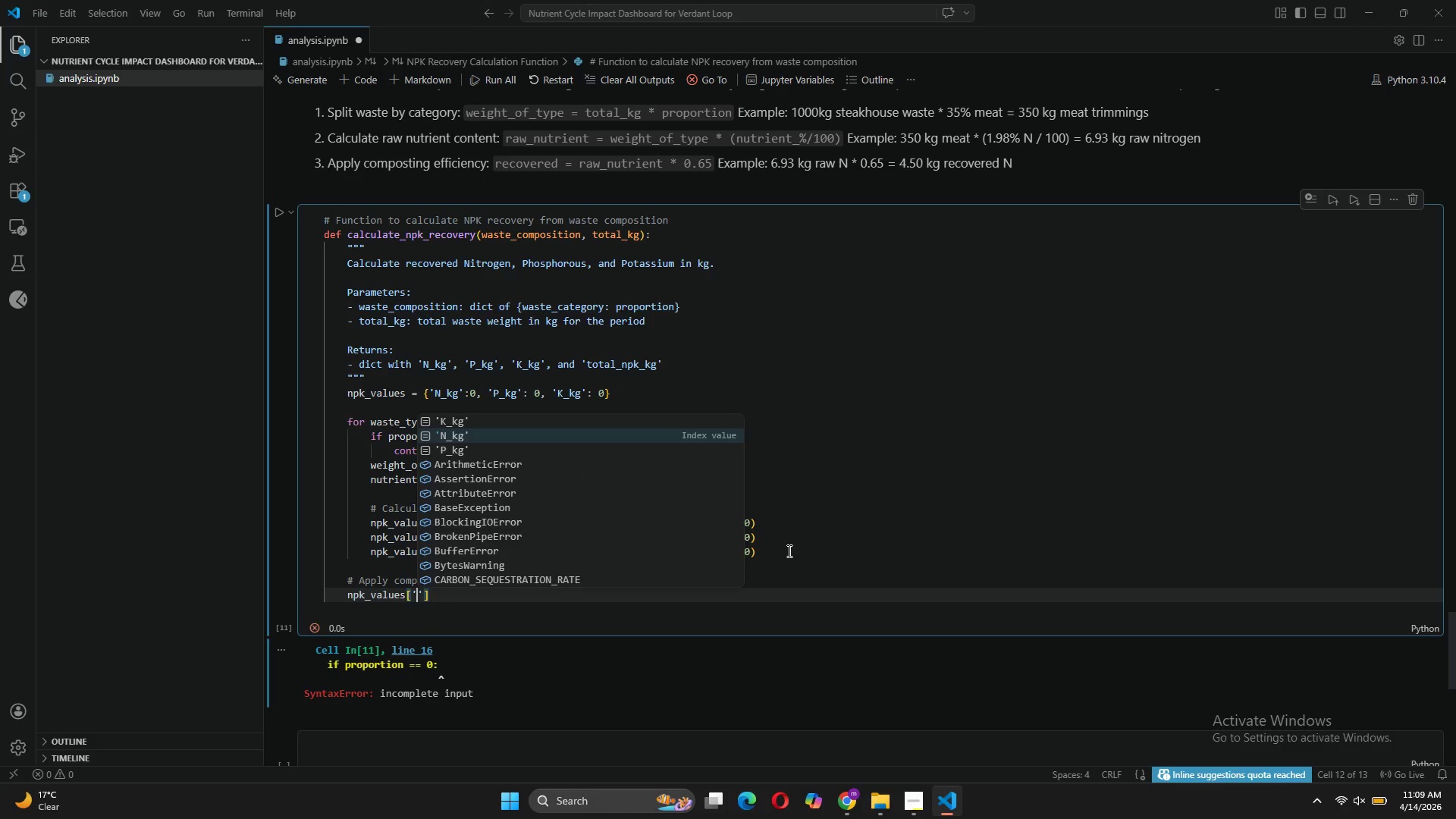 
key(Tab)
 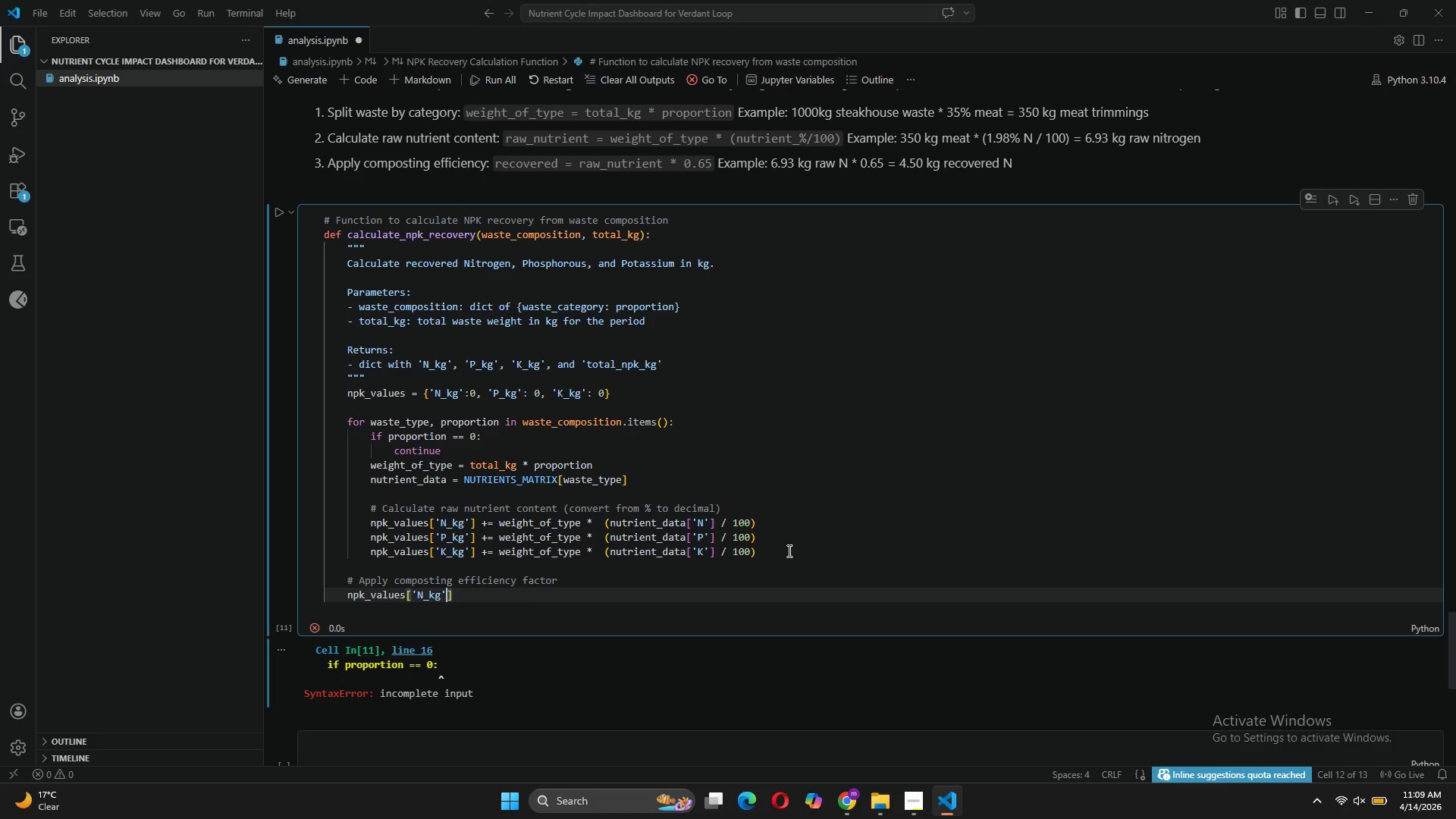 
key(Space)
 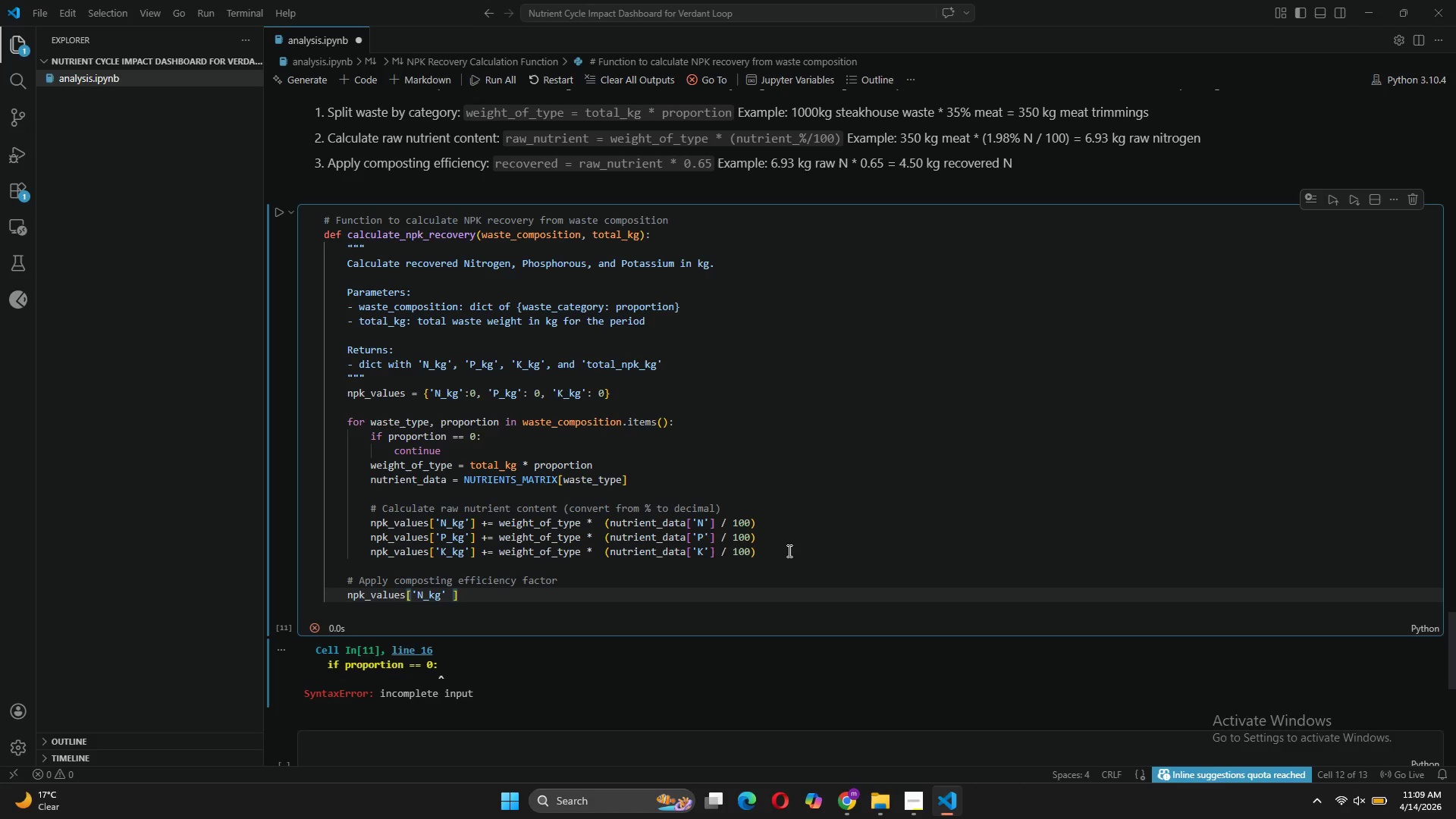 
key(Backspace)
 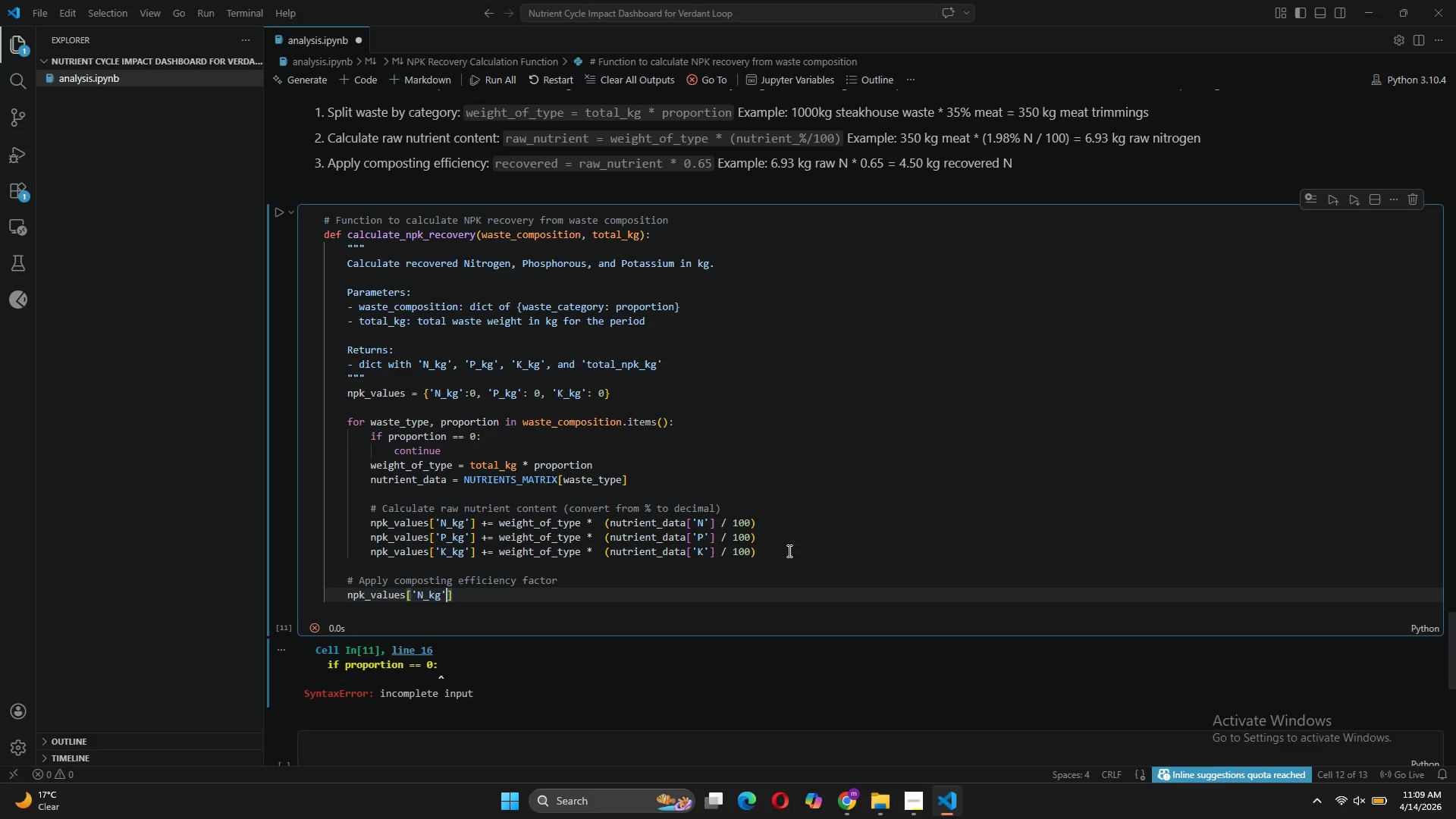 
key(ArrowRight)
 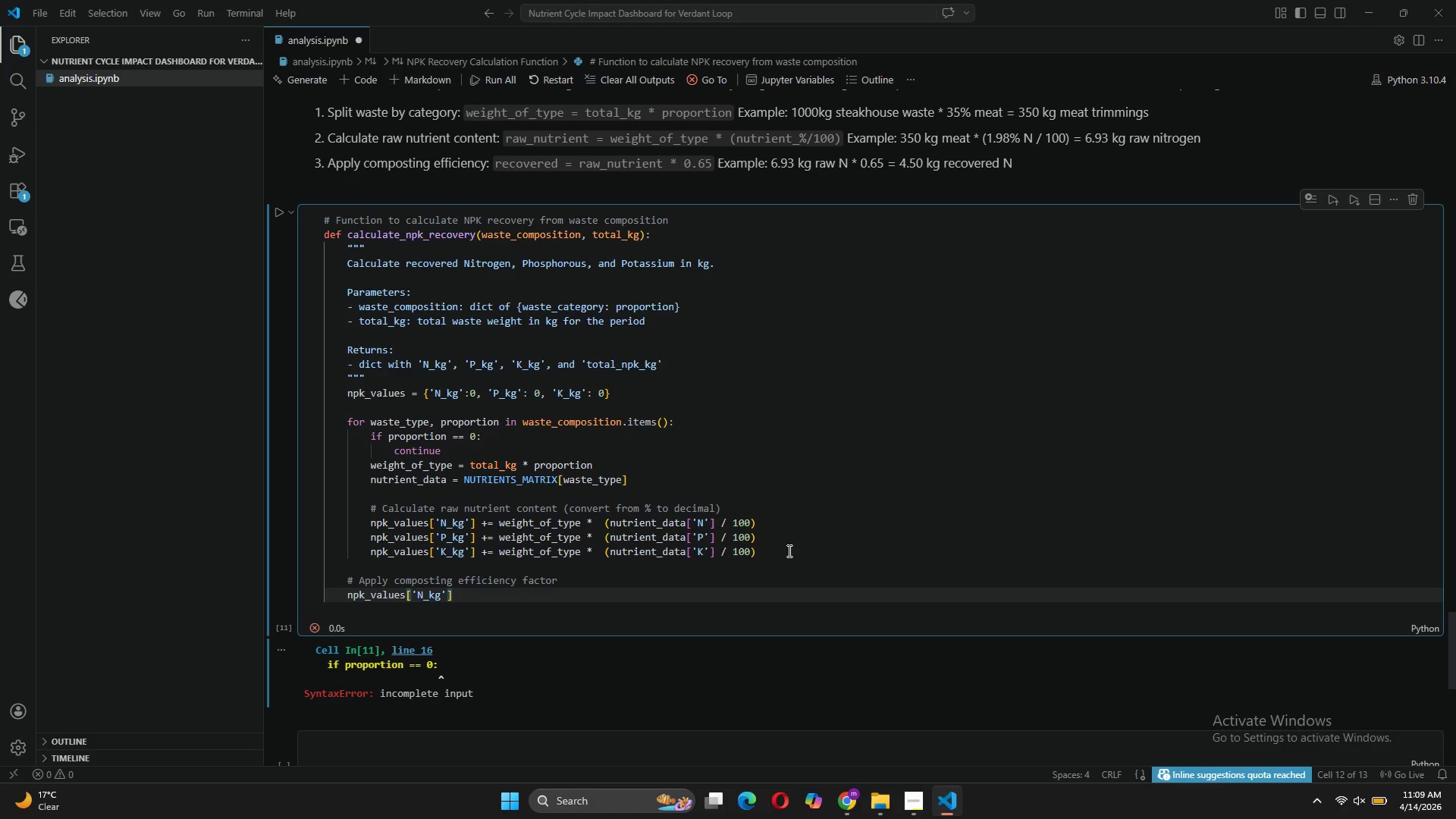 
type( *= COMPO)
key(Tab)
 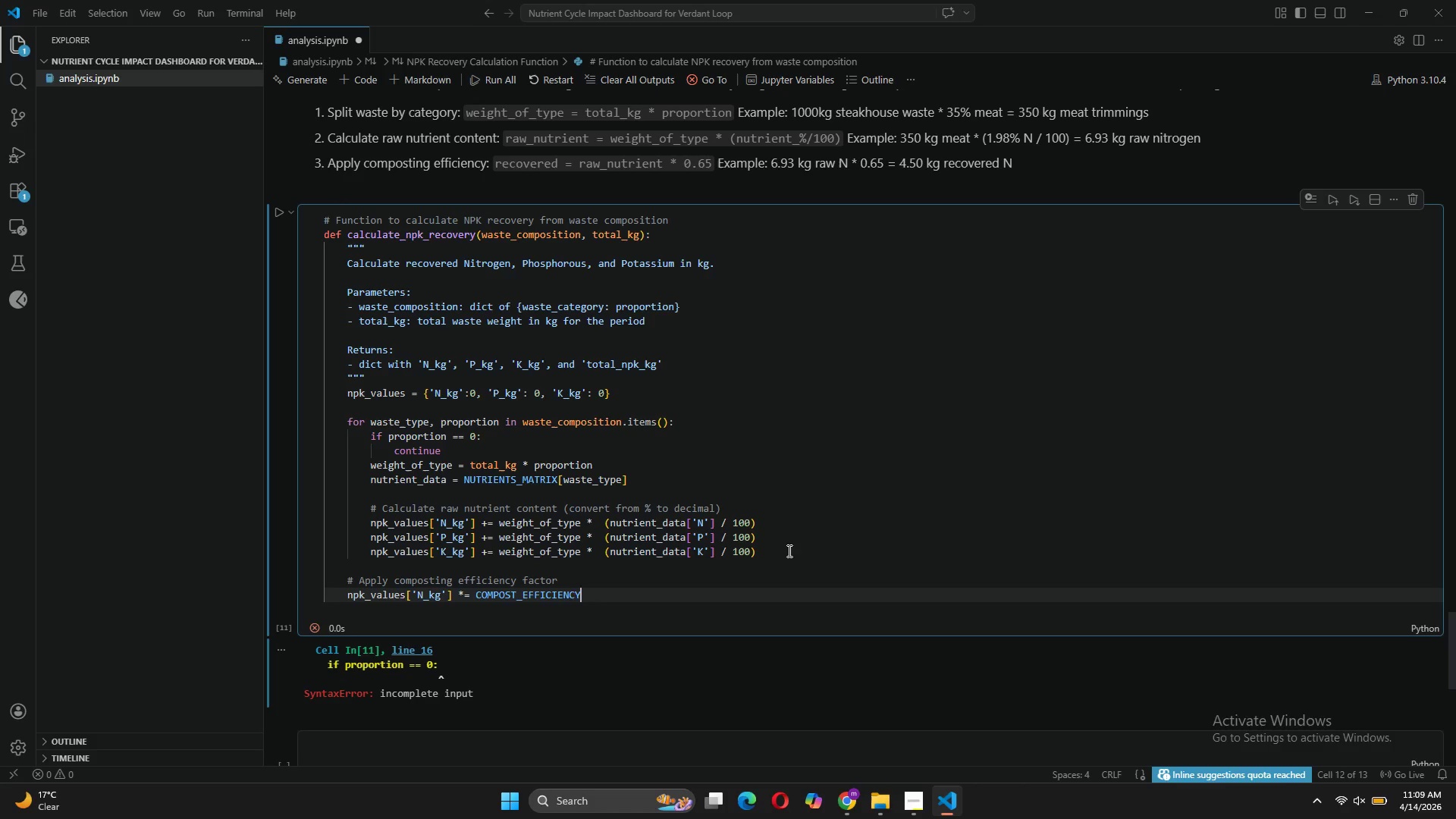 
key(Control+C)
 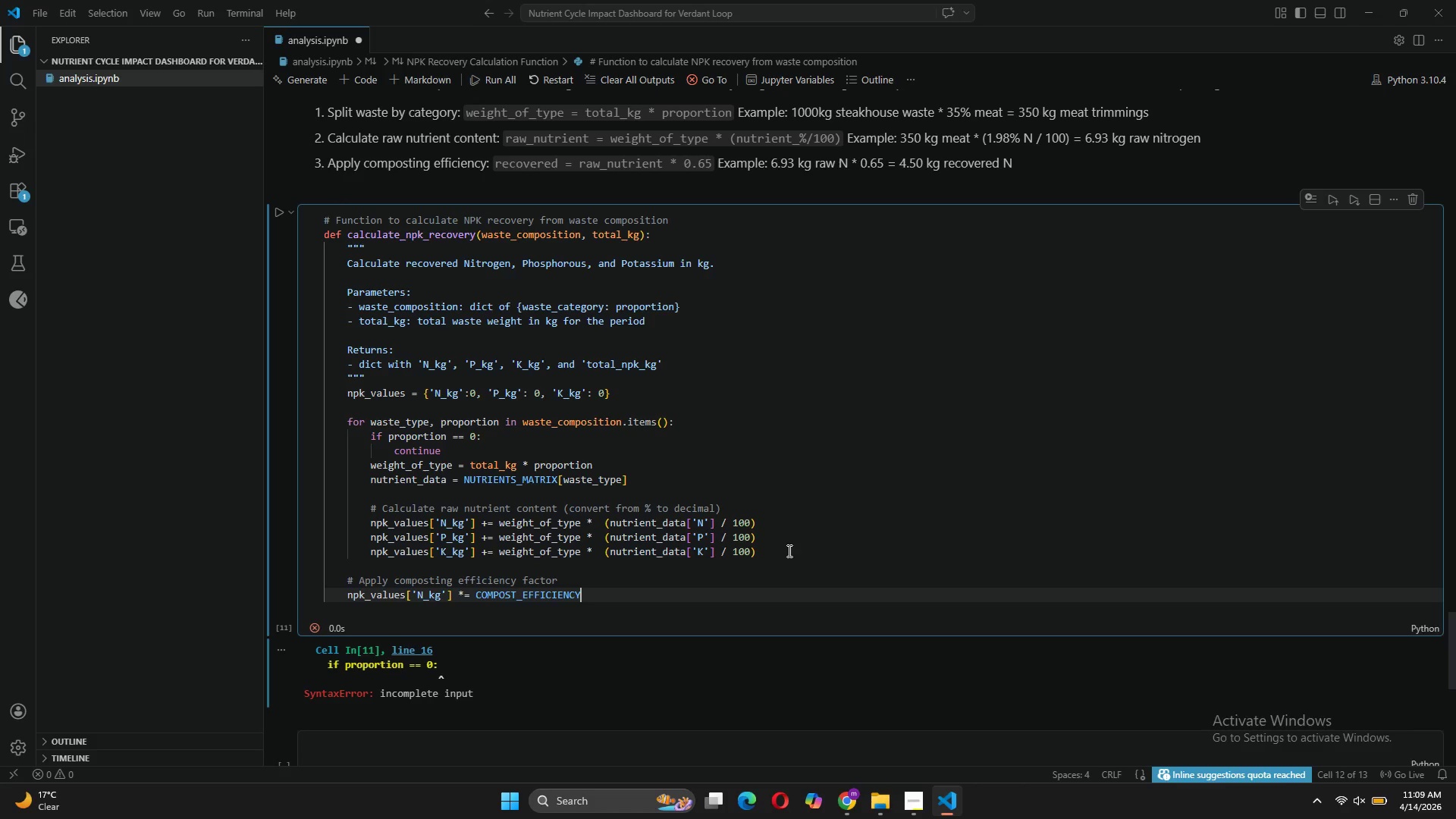 
key(Enter)
 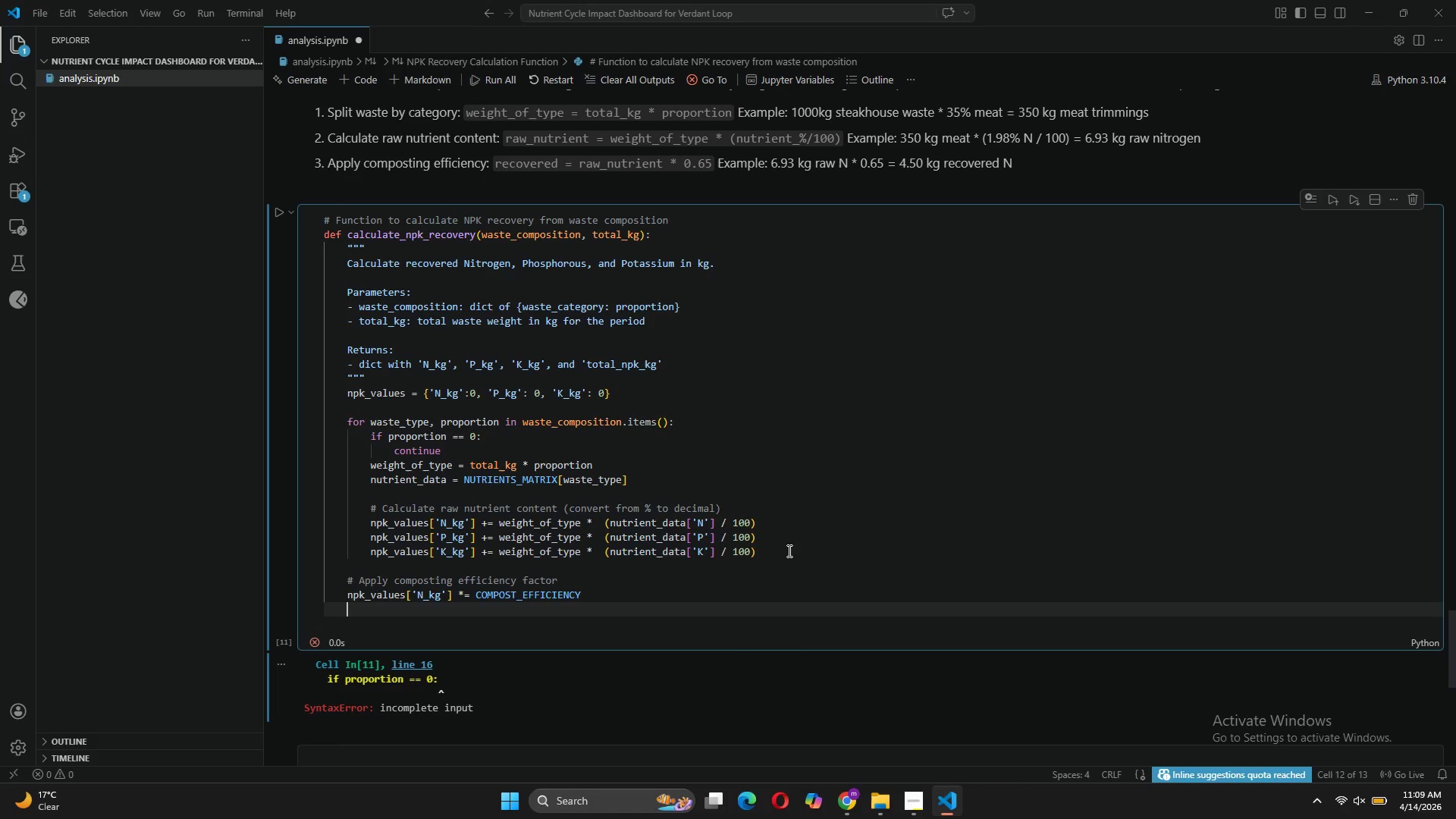 
key(Control+V)
 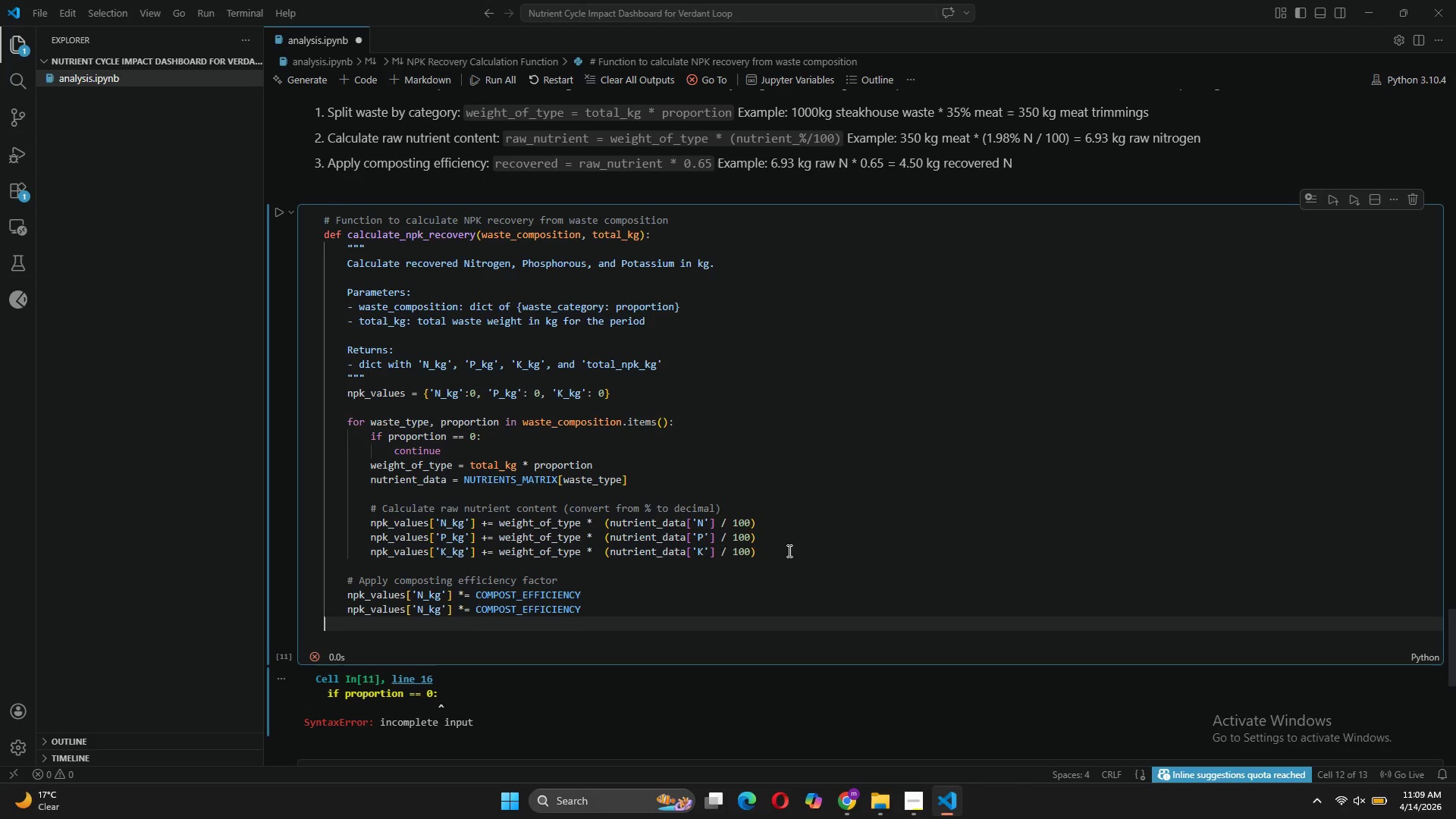 
key(Control+C)
 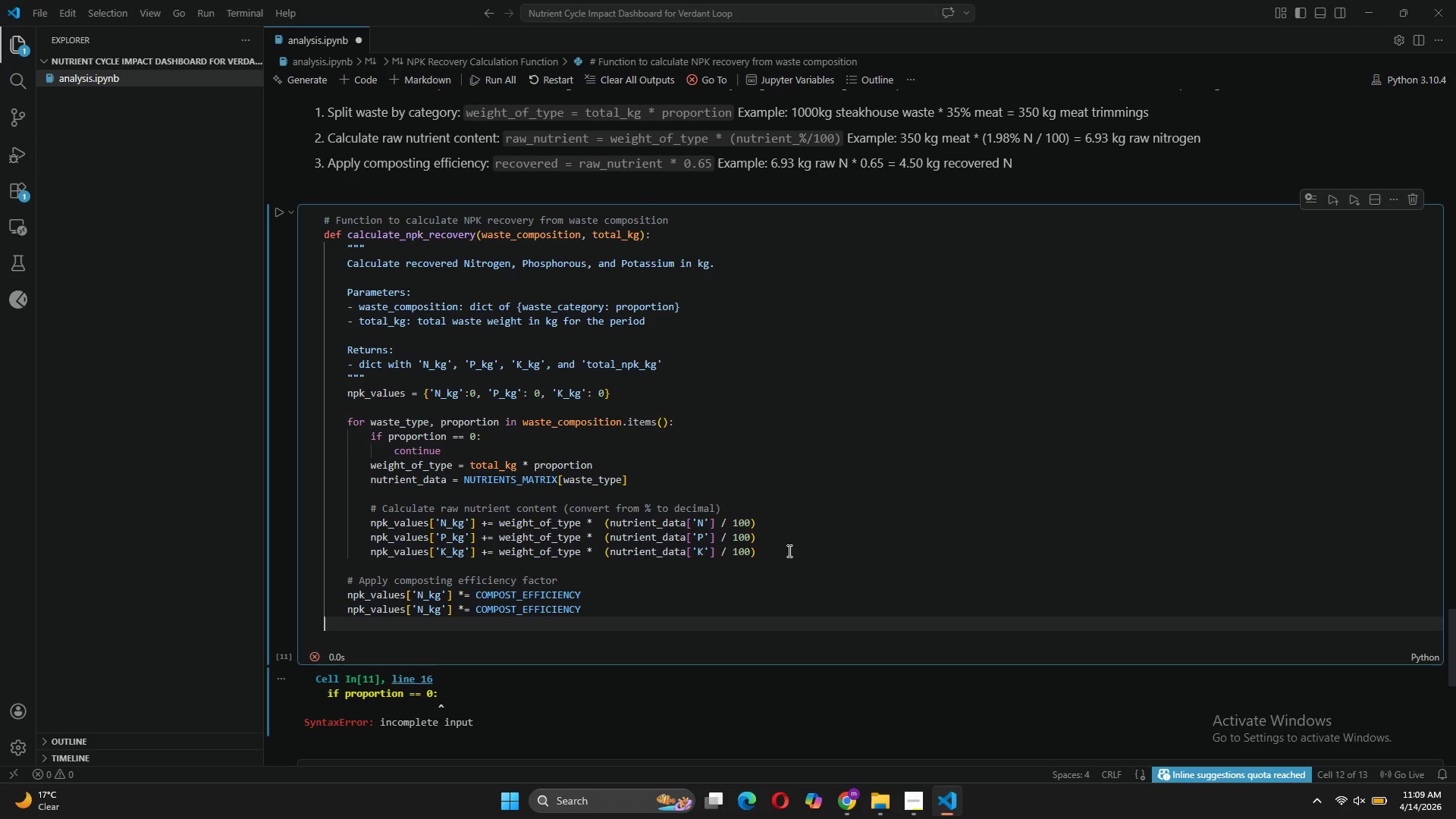 
key(Control+V)
 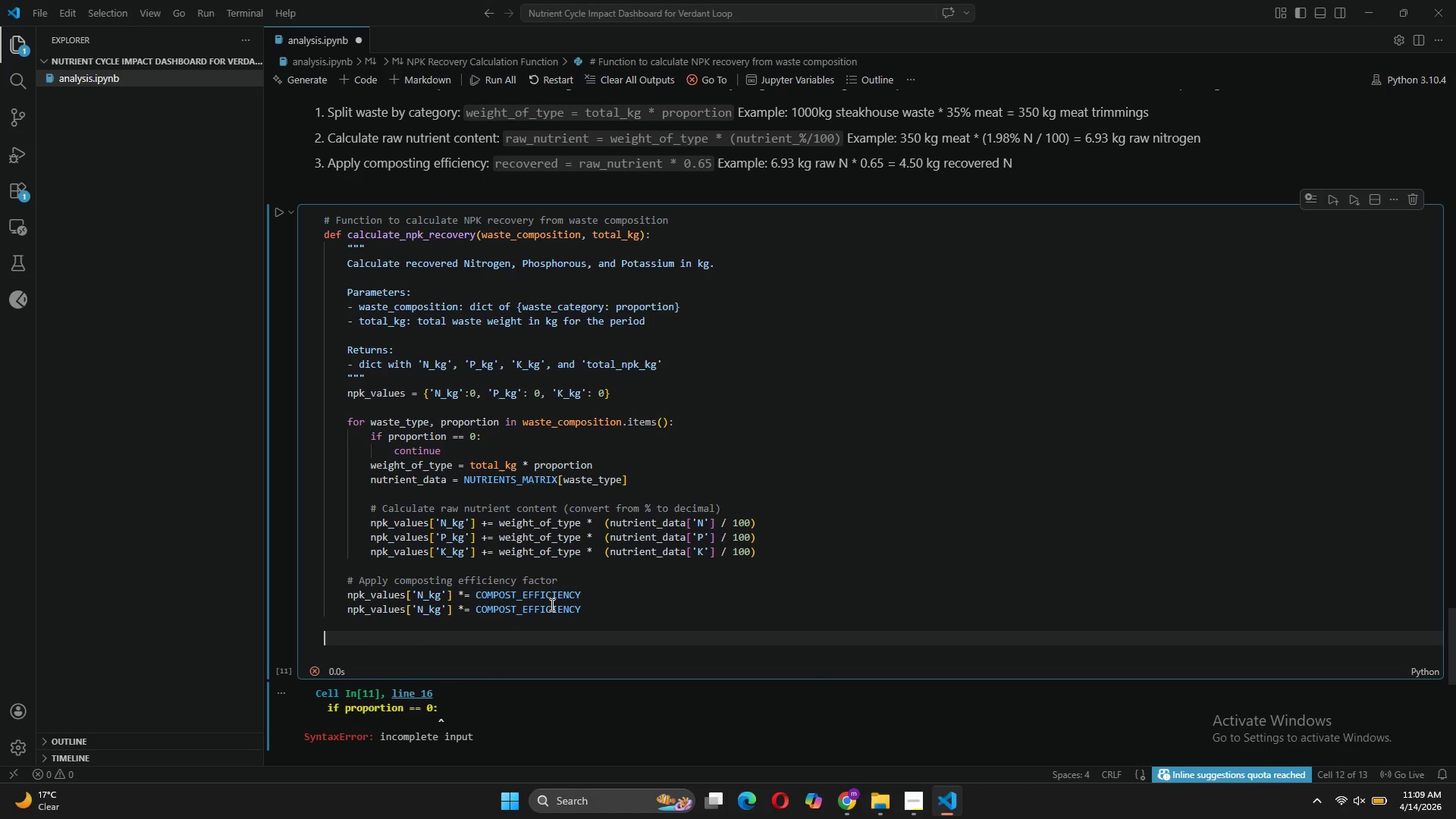 
left_click([594, 607])
 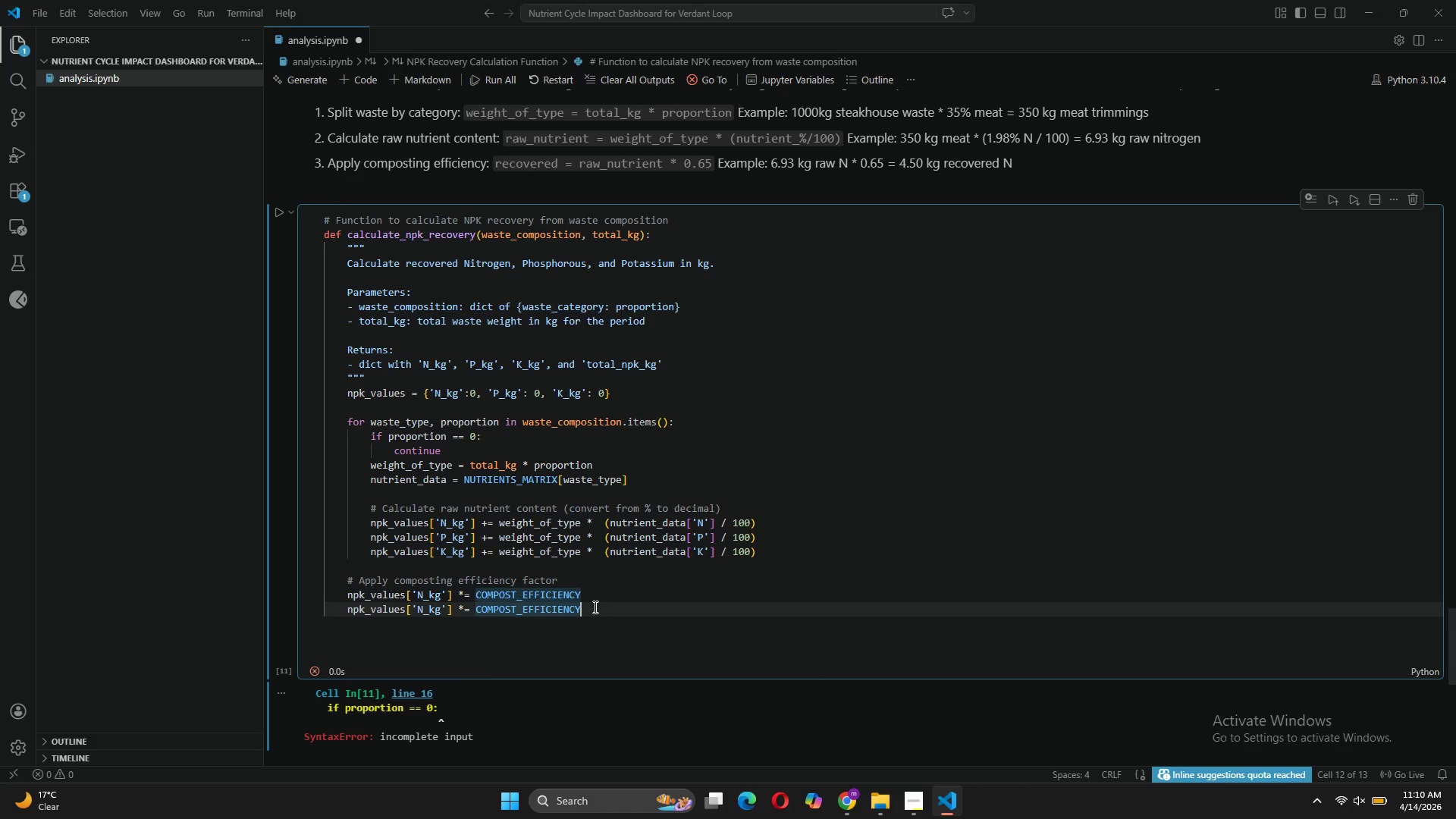 
key(Control+C)
 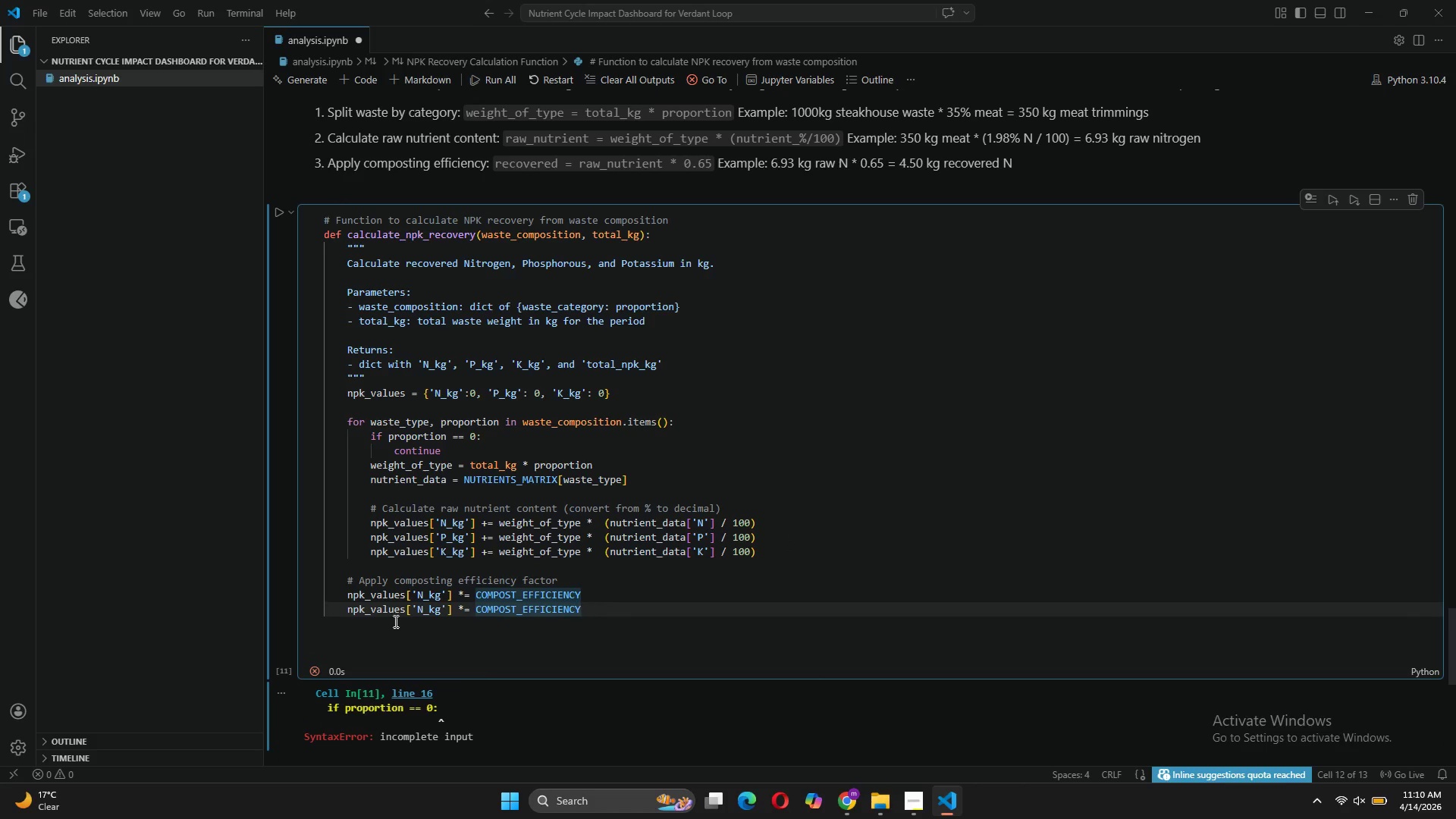 
left_click([394, 621])
 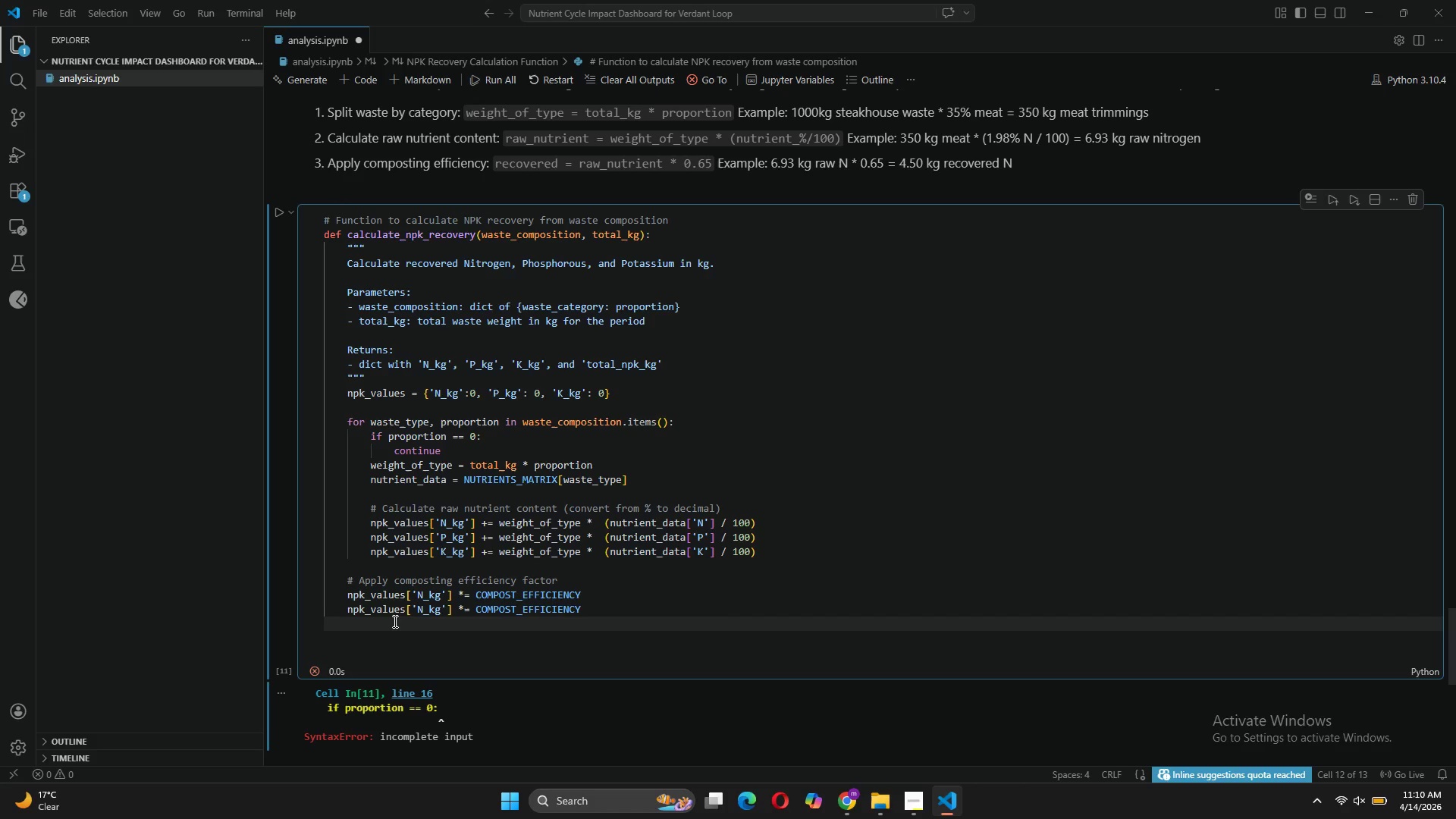 
key(Tab)
 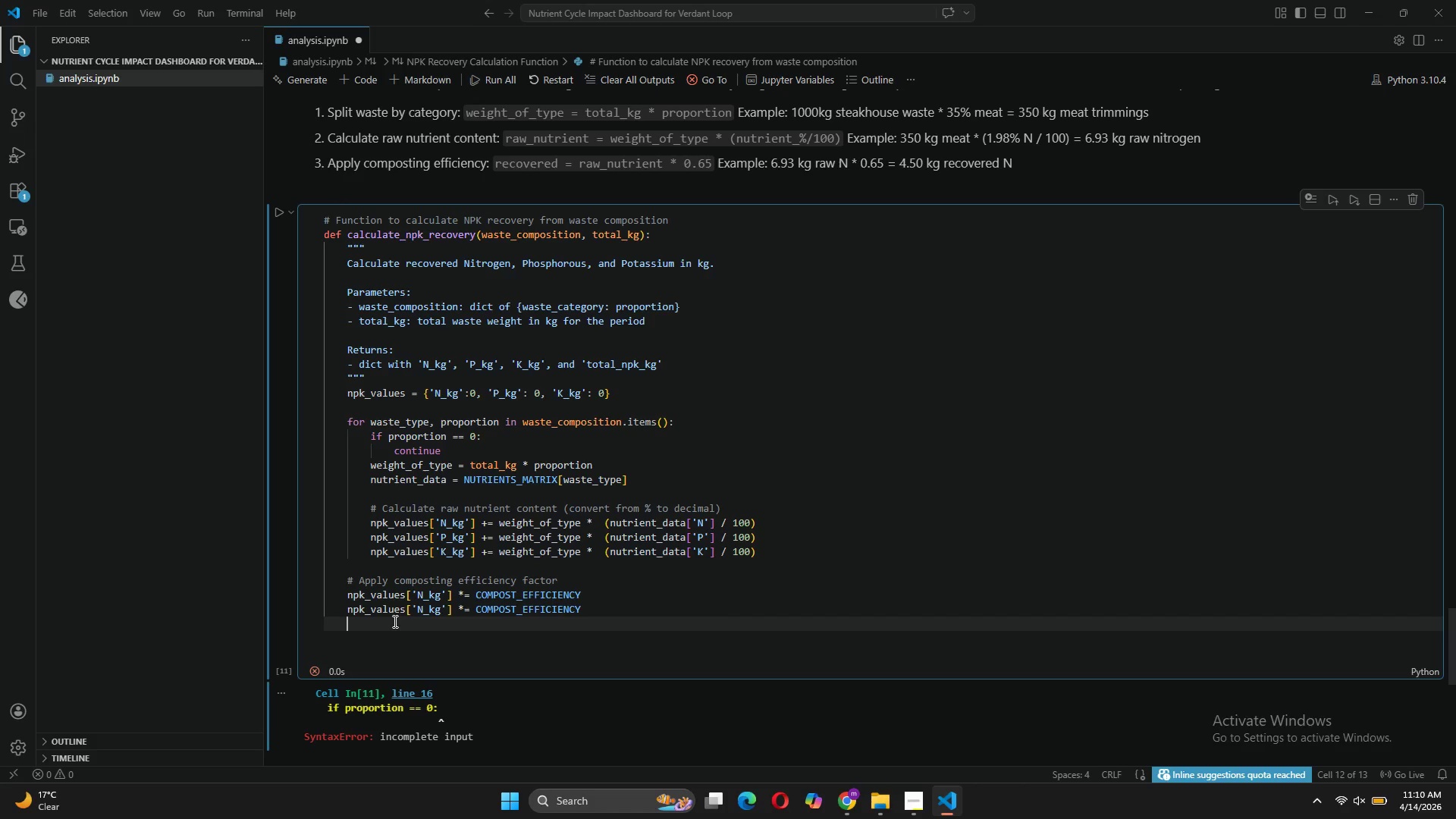 
key(Control+V)
 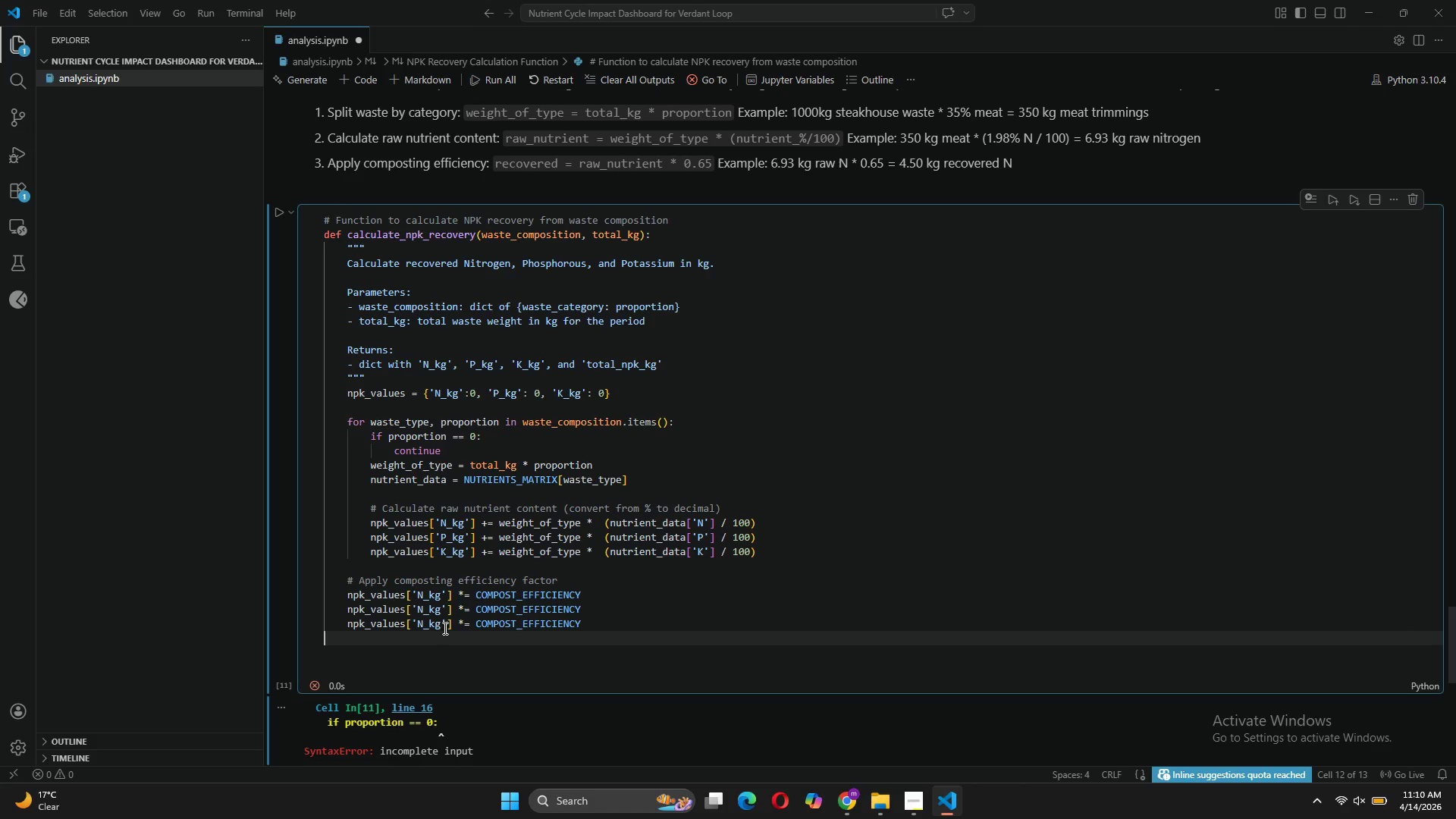 
left_click([425, 610])
 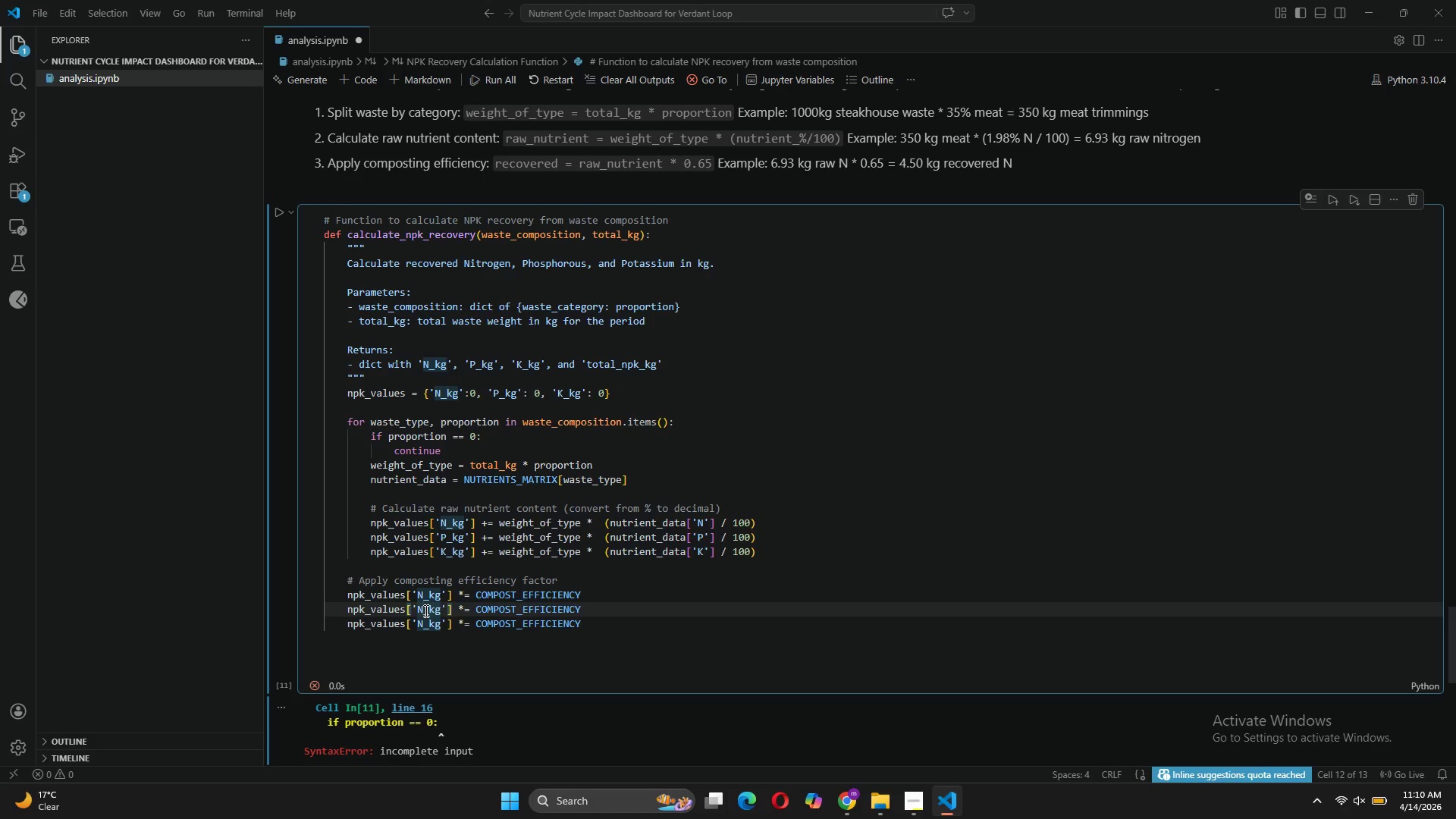 
key(Backspace)
 